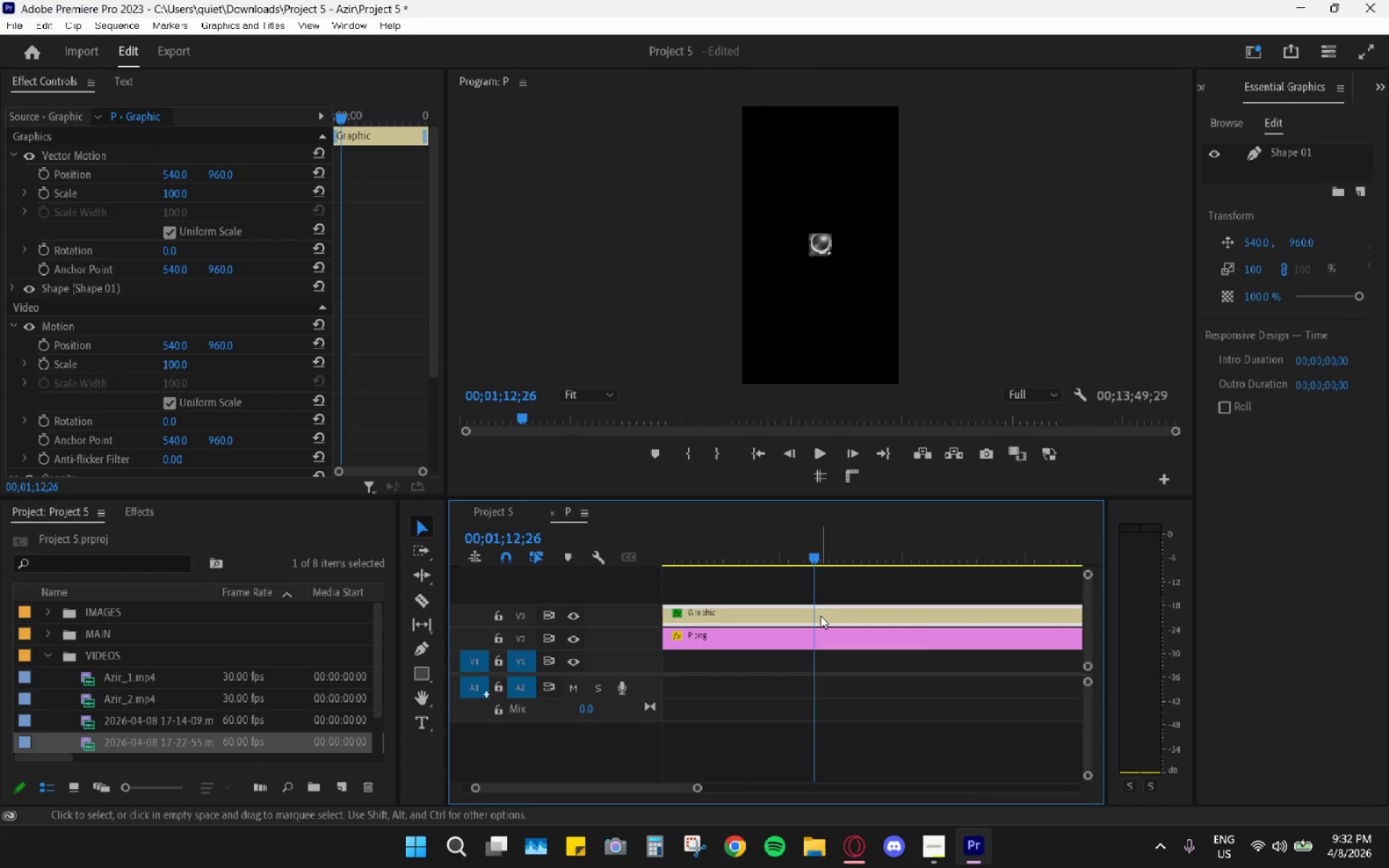 
key(C)
 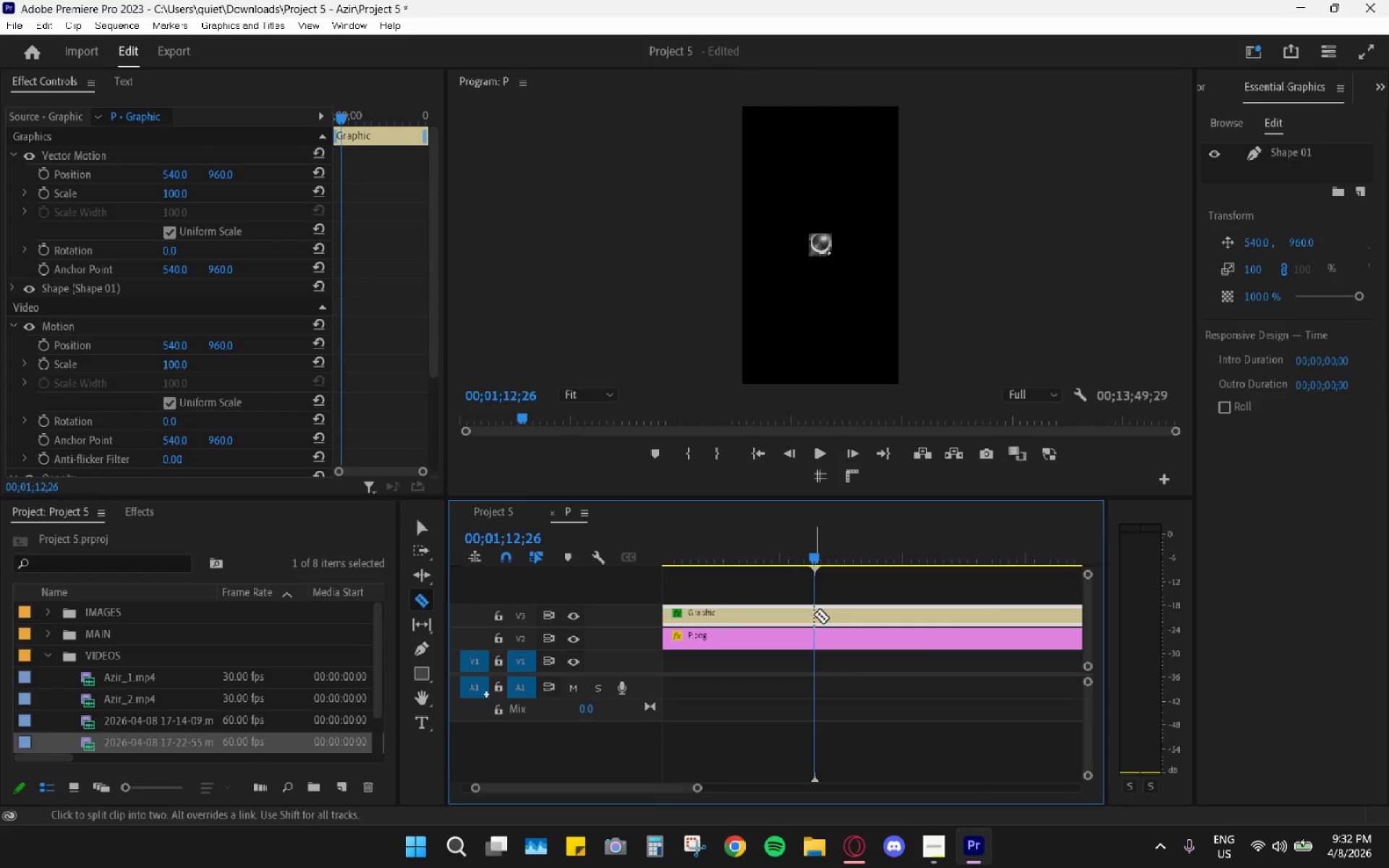 
left_click([814, 614])
 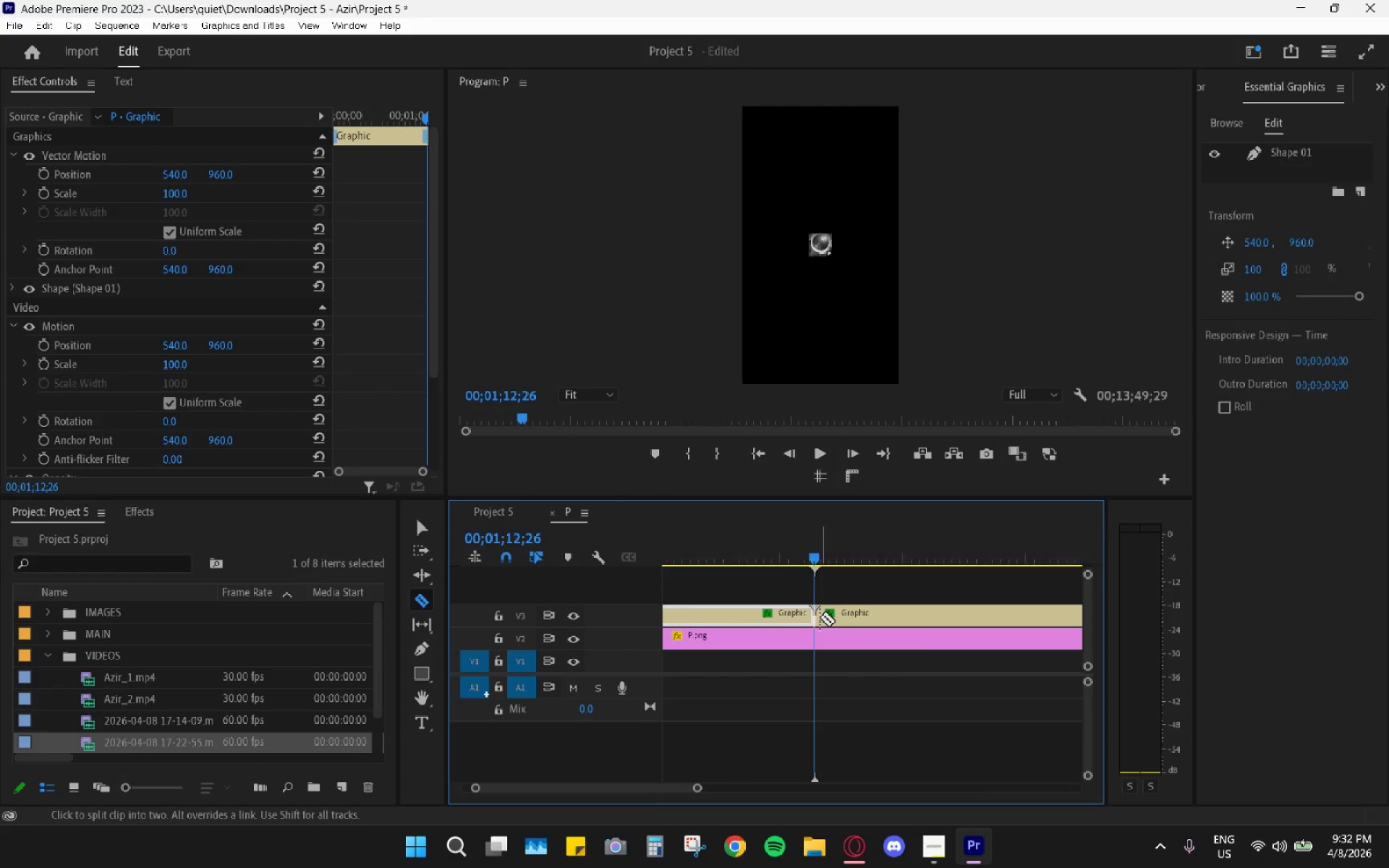 
key(V)
 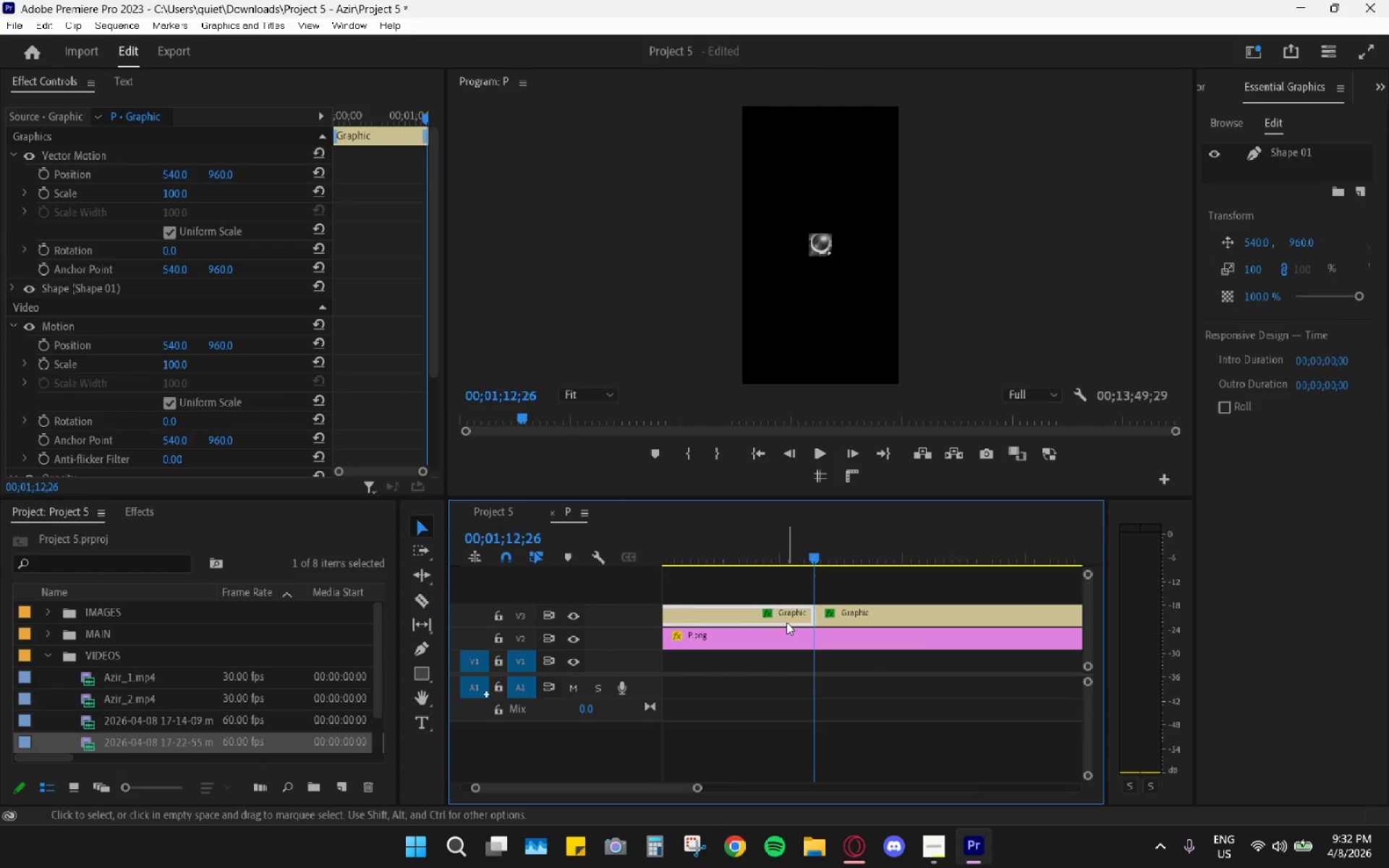 
left_click([786, 622])
 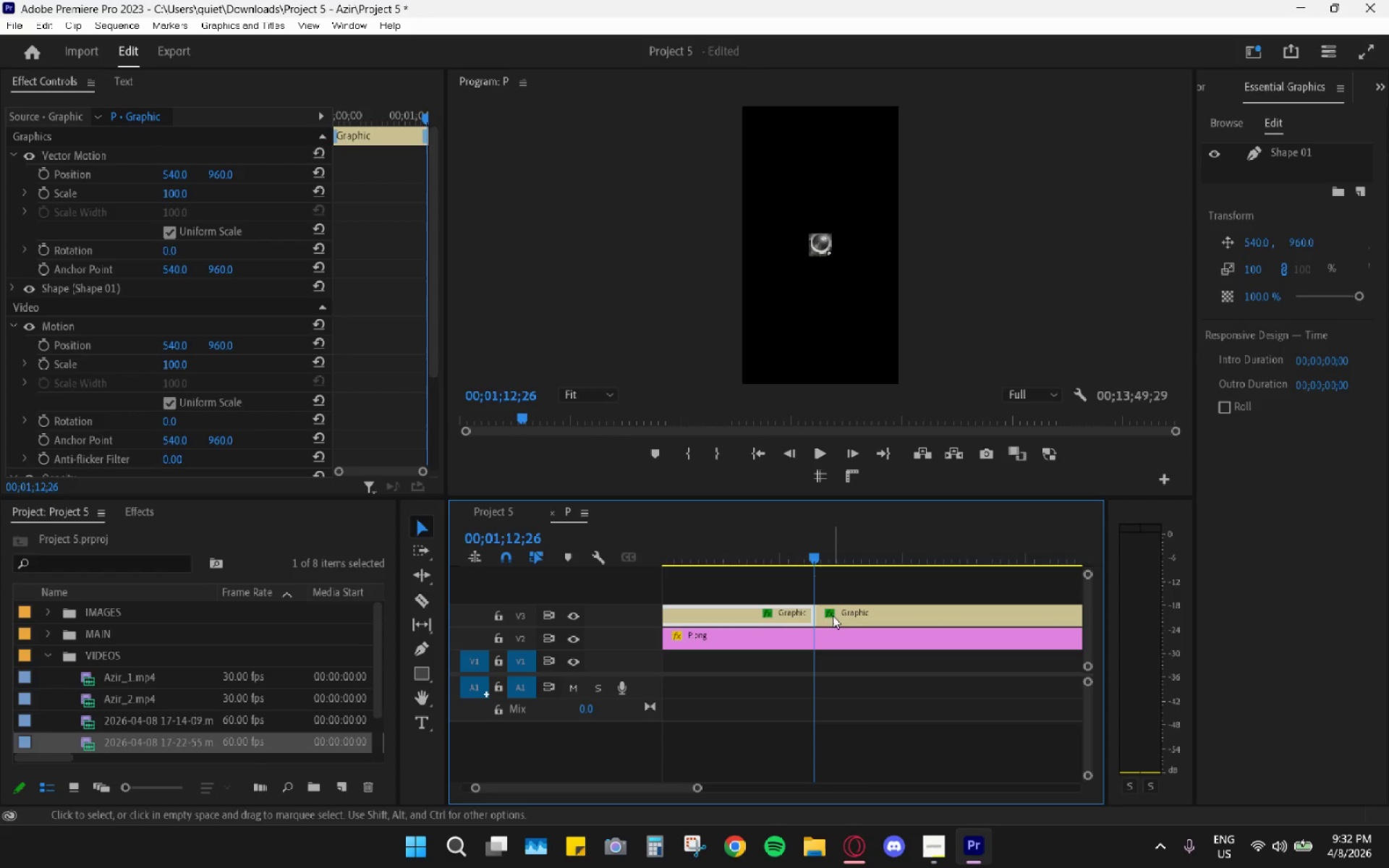 
left_click([834, 617])
 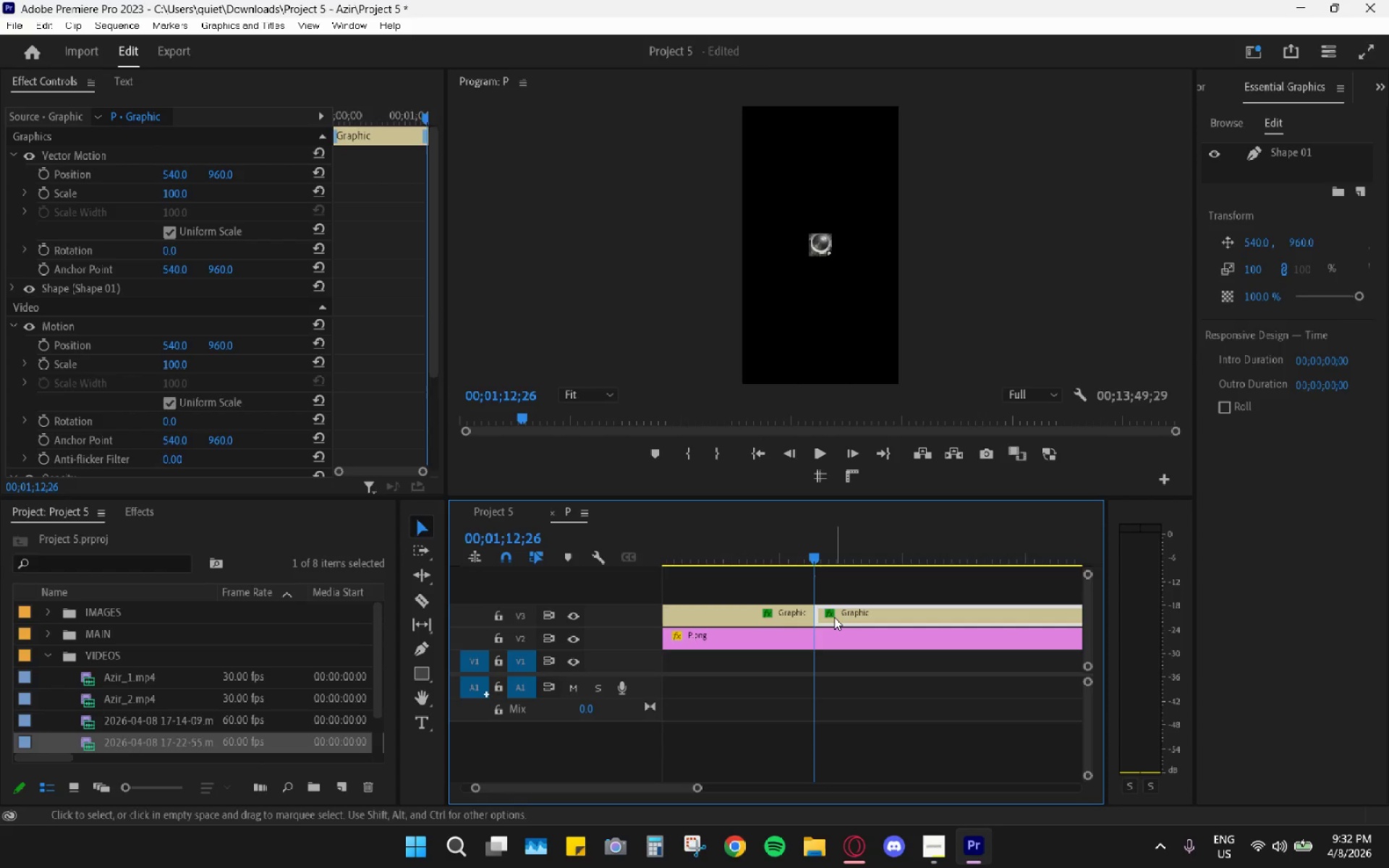 
key(Shift+E)
 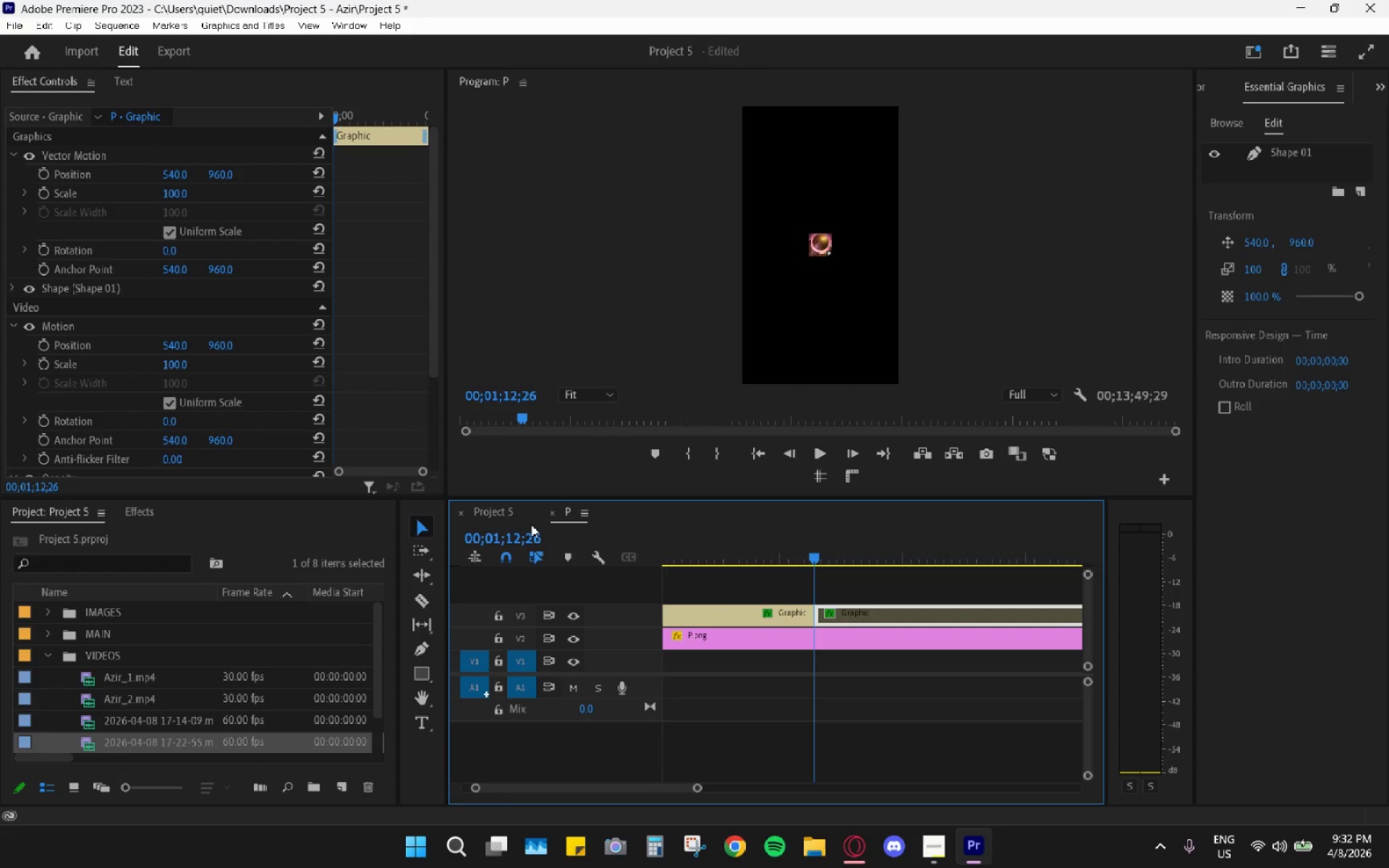 
left_click([511, 517])
 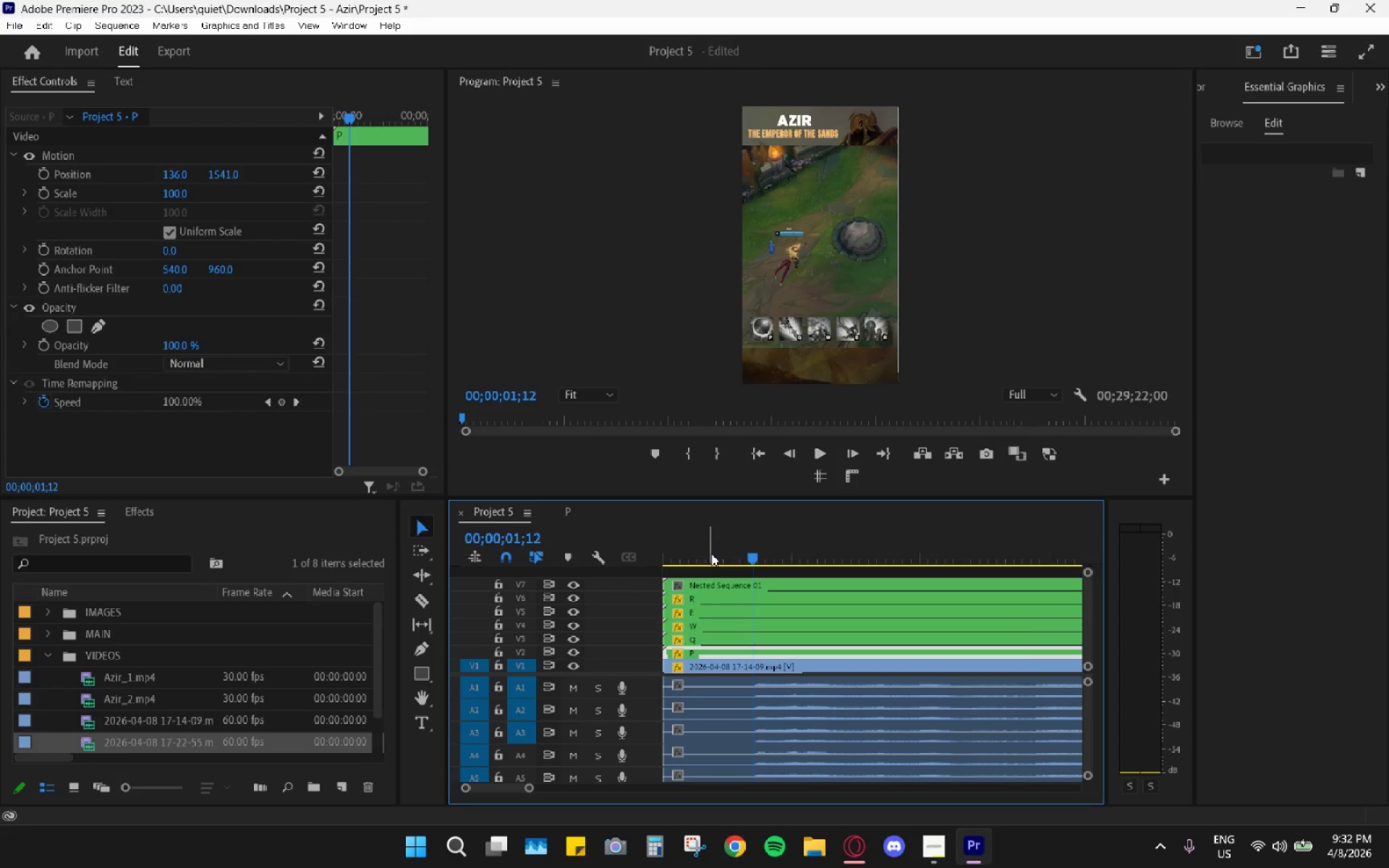 
left_click_drag(start_coordinate=[714, 553], to_coordinate=[647, 553])
 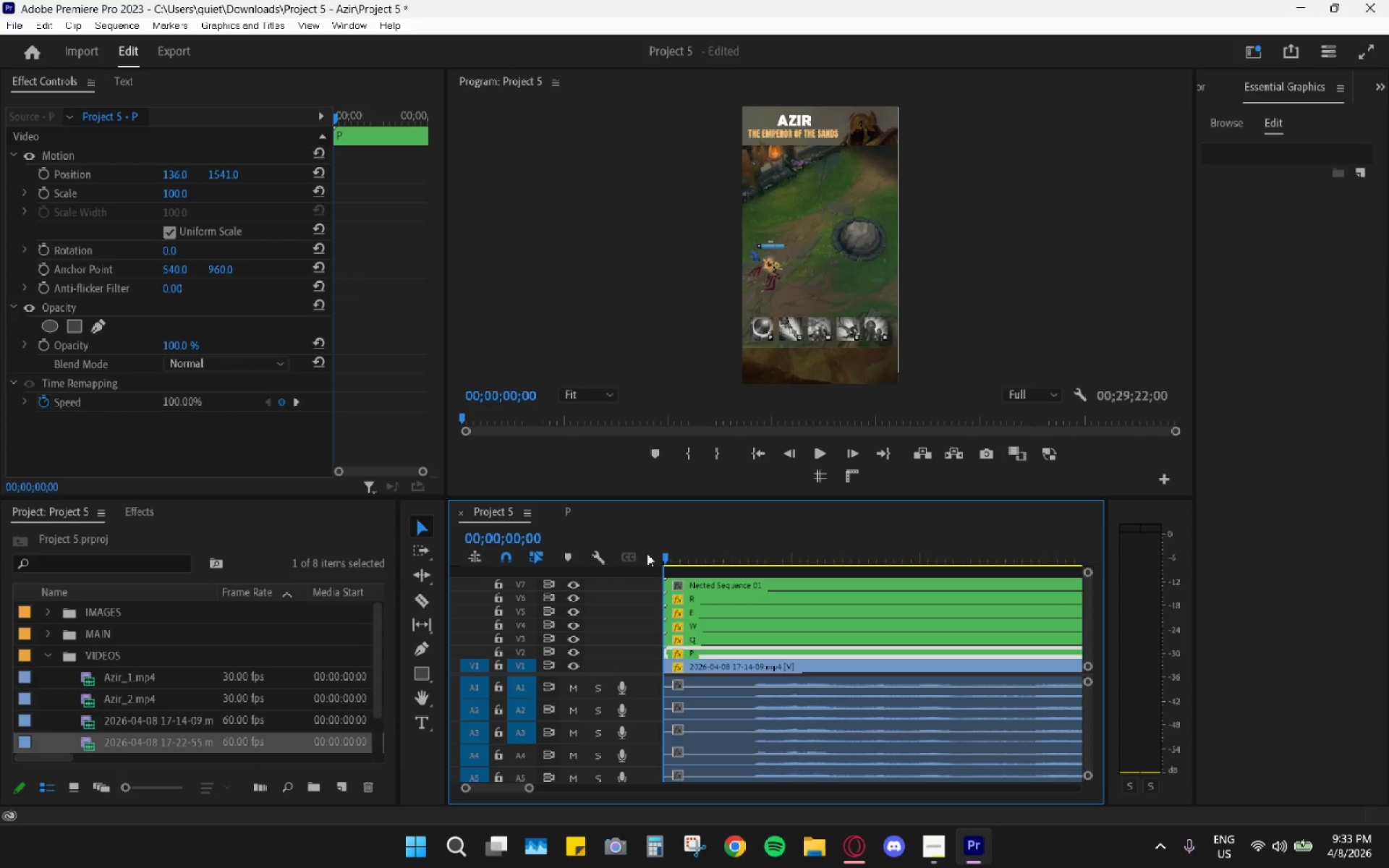 
key(Space)
 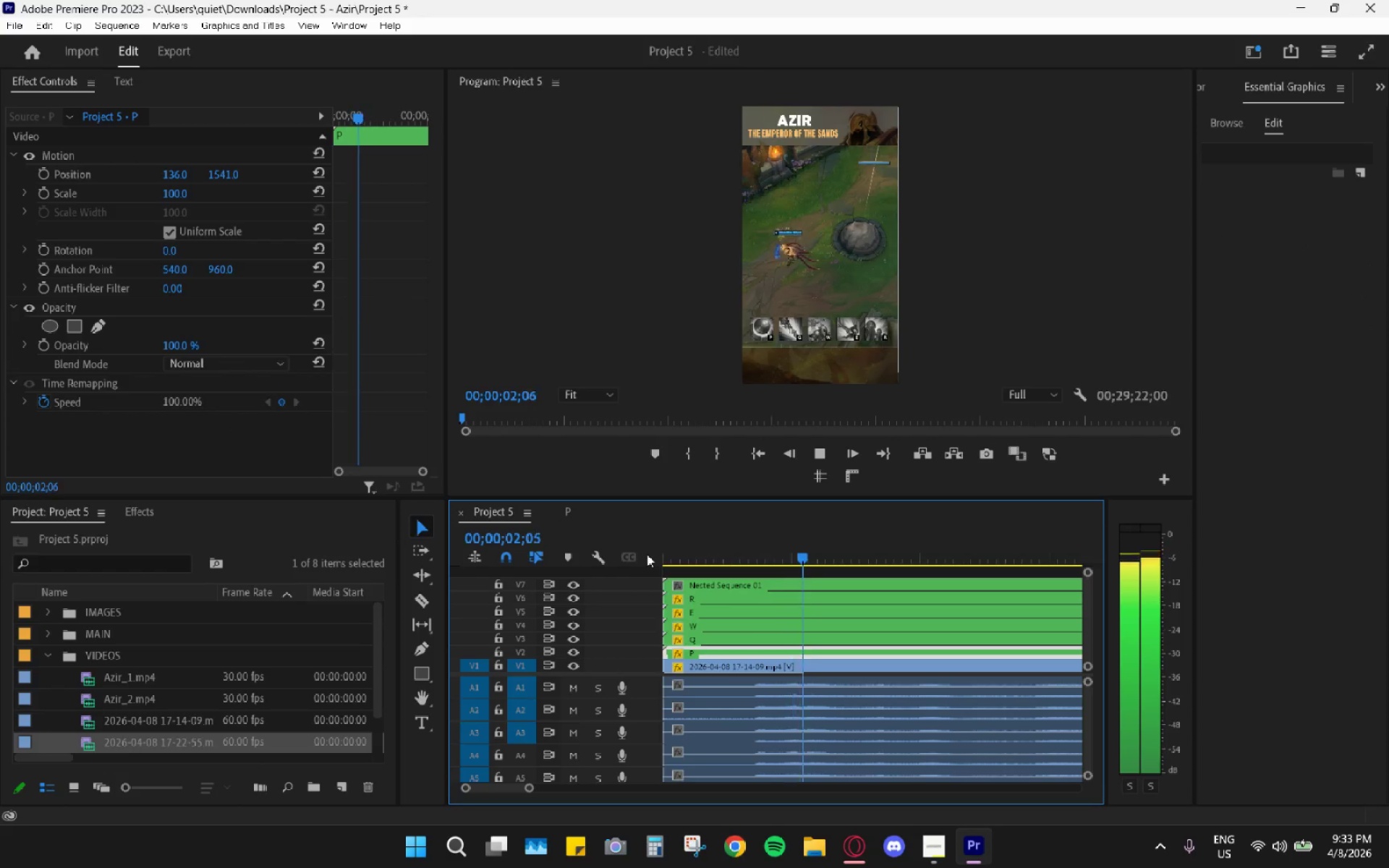 
key(Space)
 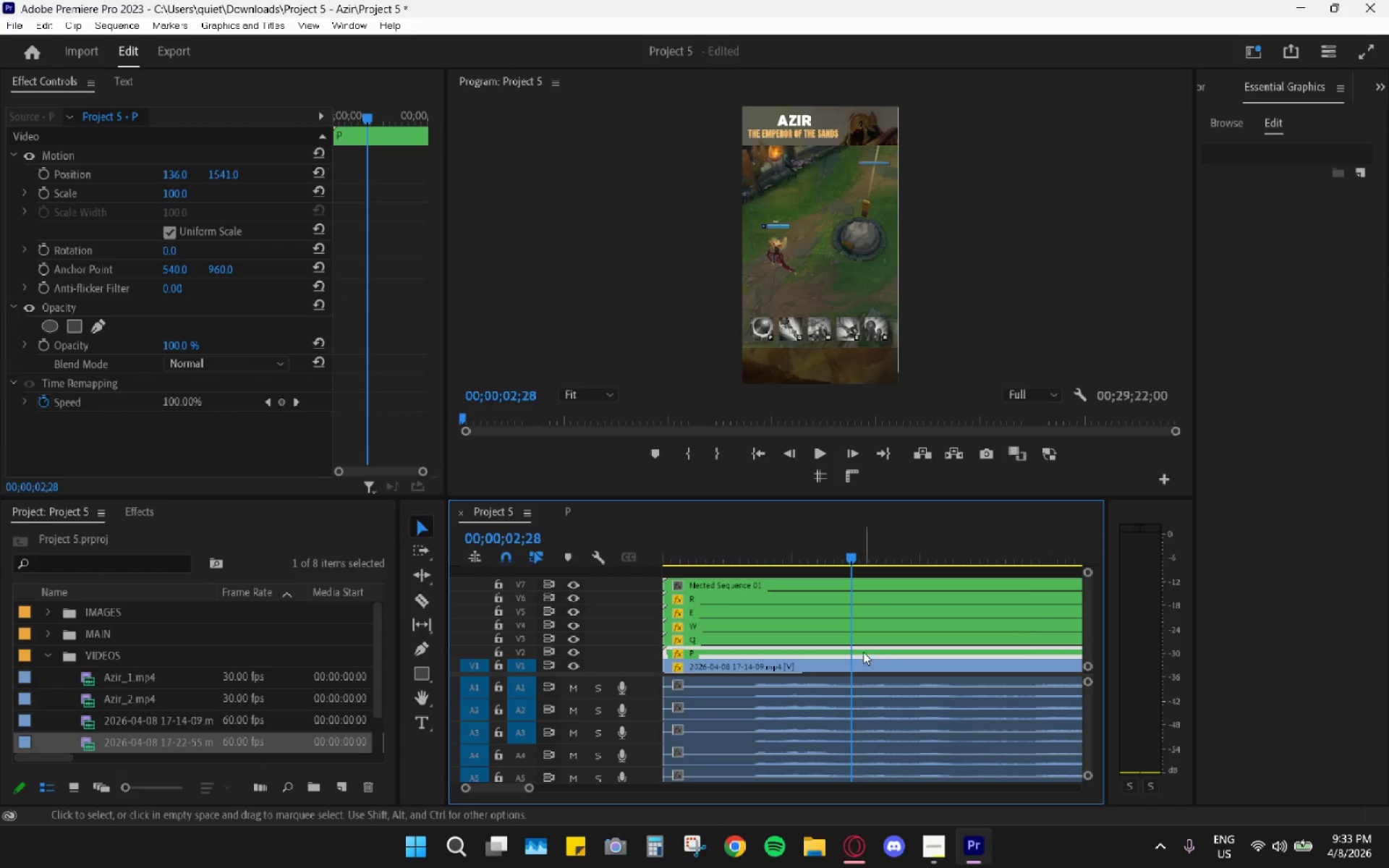 
double_click([862, 650])
 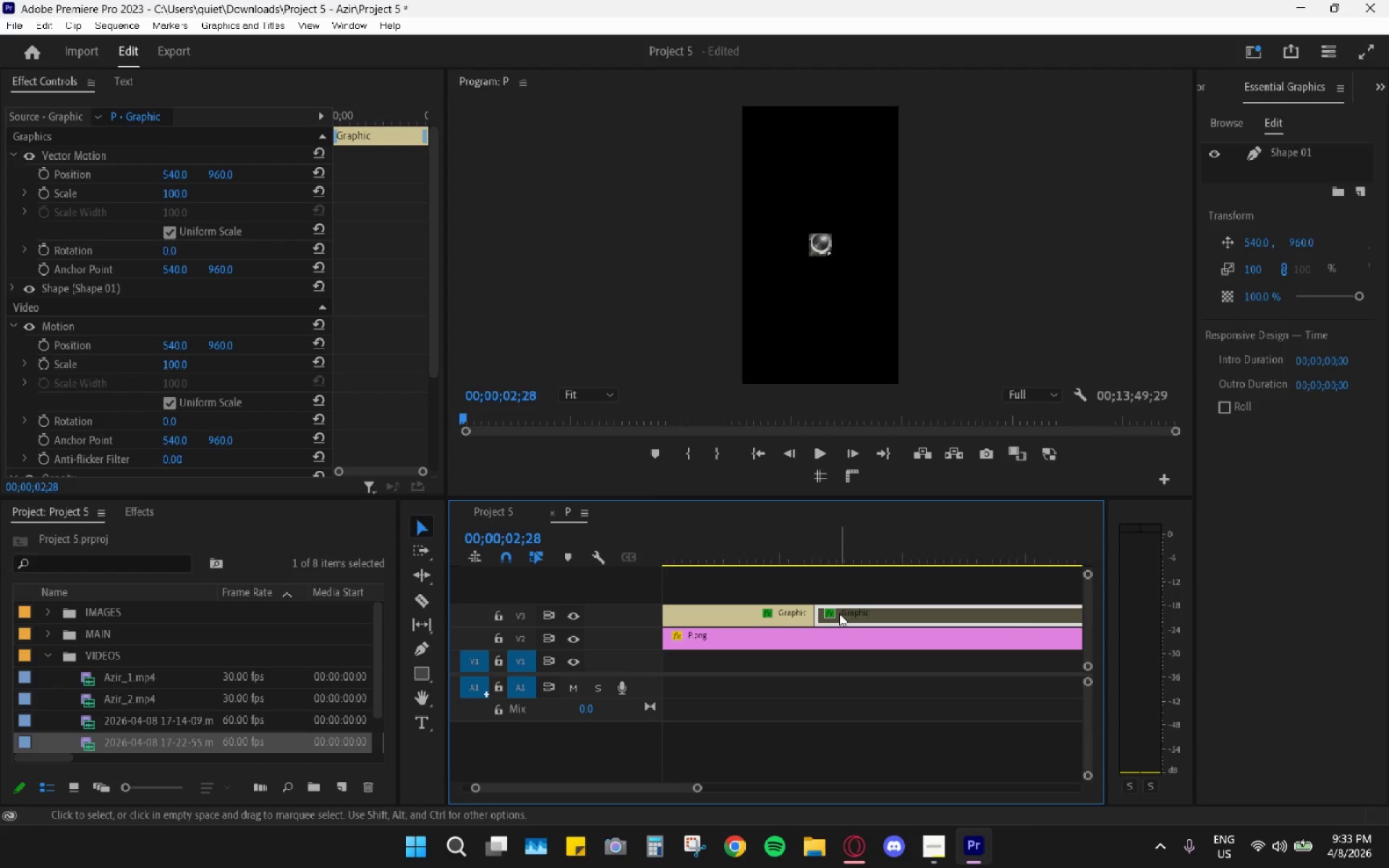 
key(Shift+E)
 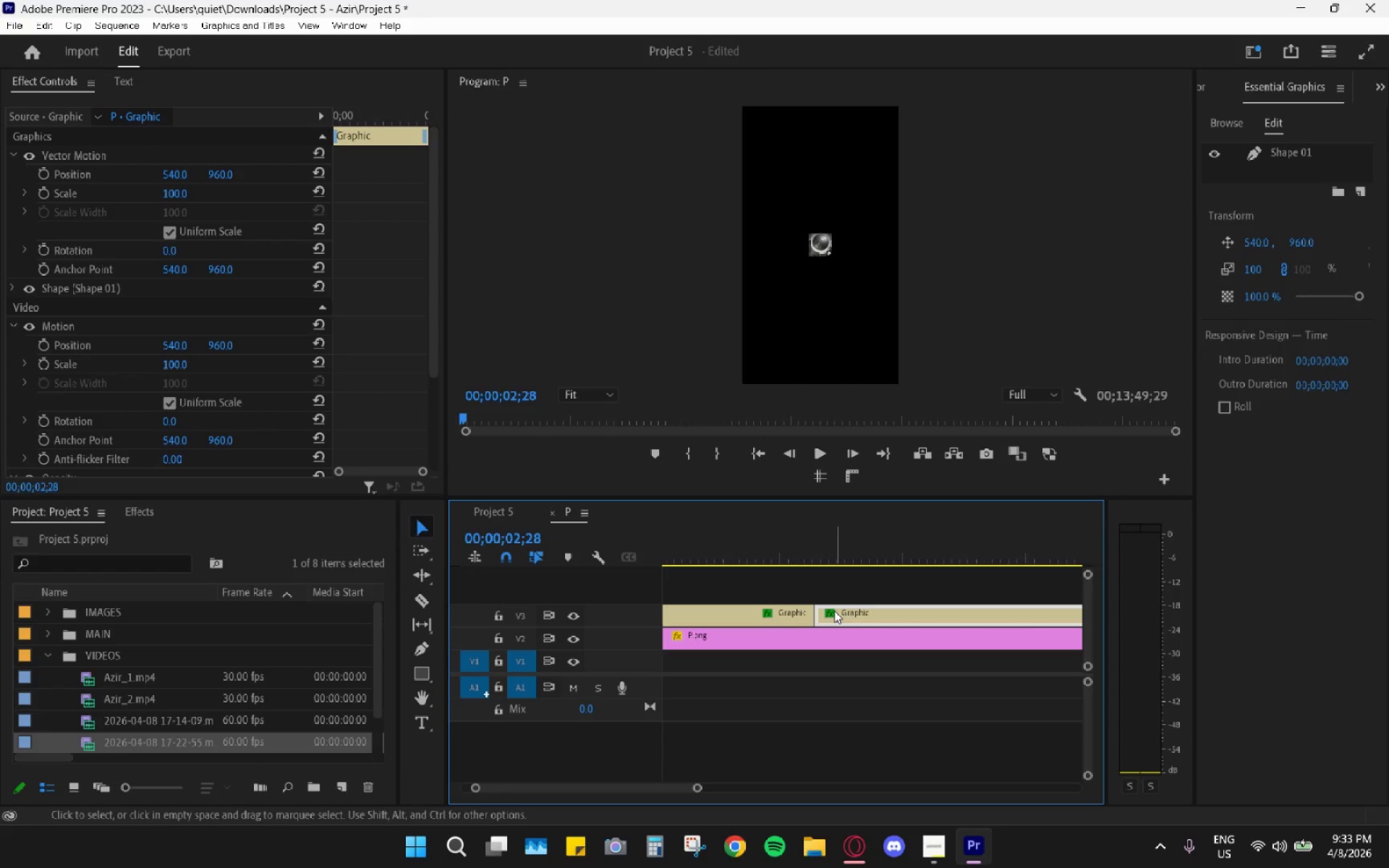 
left_click([834, 610])
 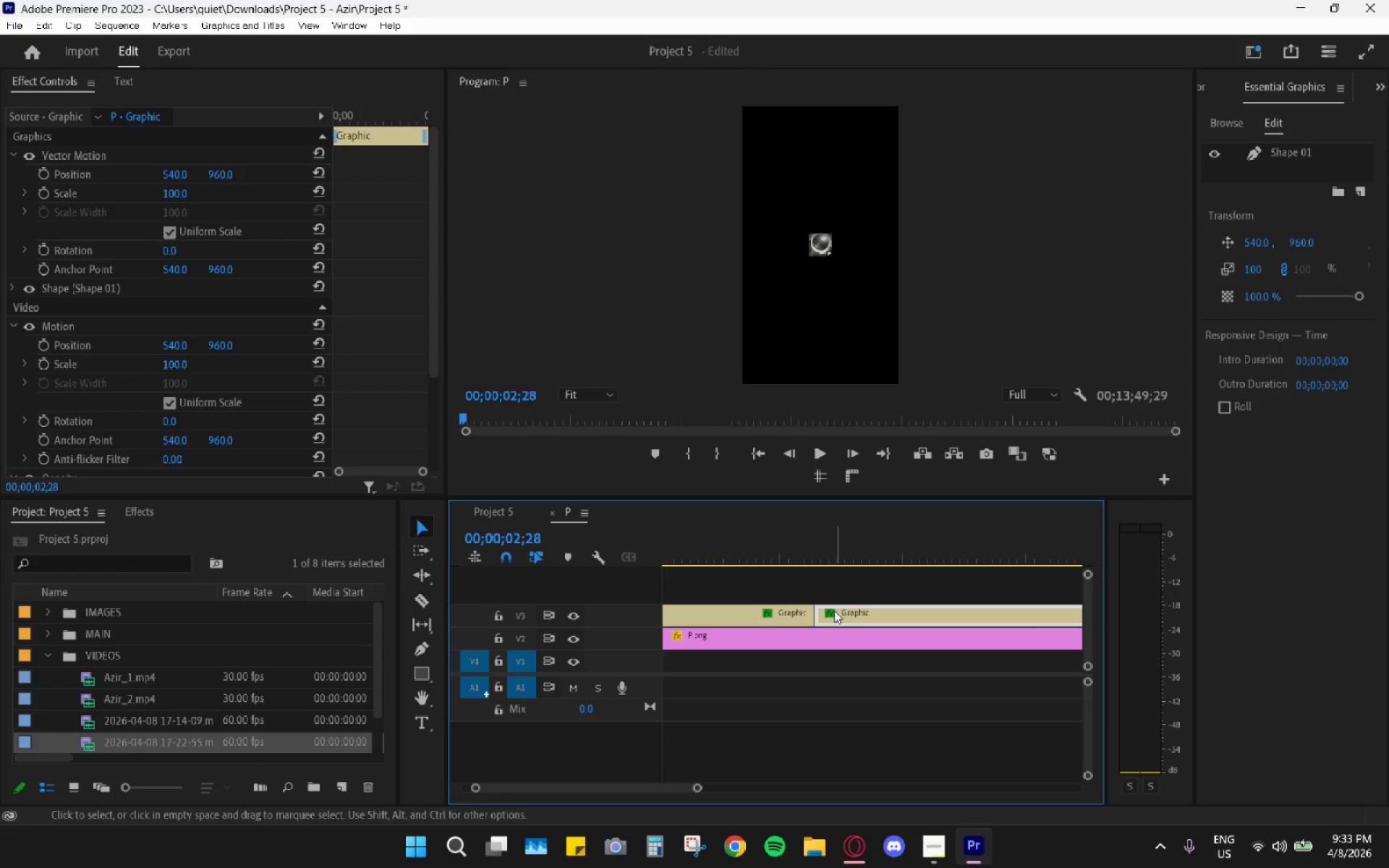 
key(Shift+E)
 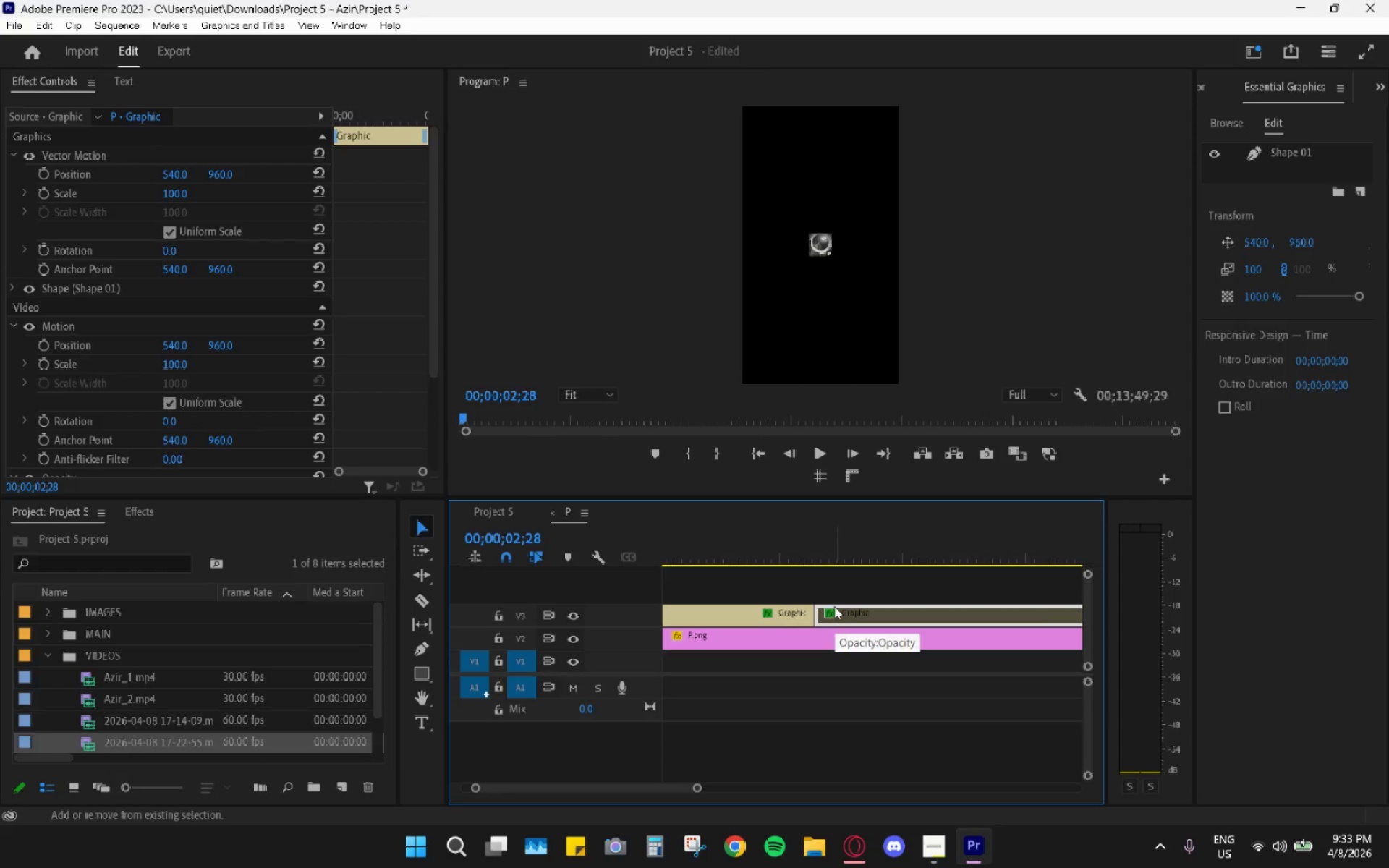 
left_click_drag(start_coordinate=[834, 526], to_coordinate=[872, 535])
 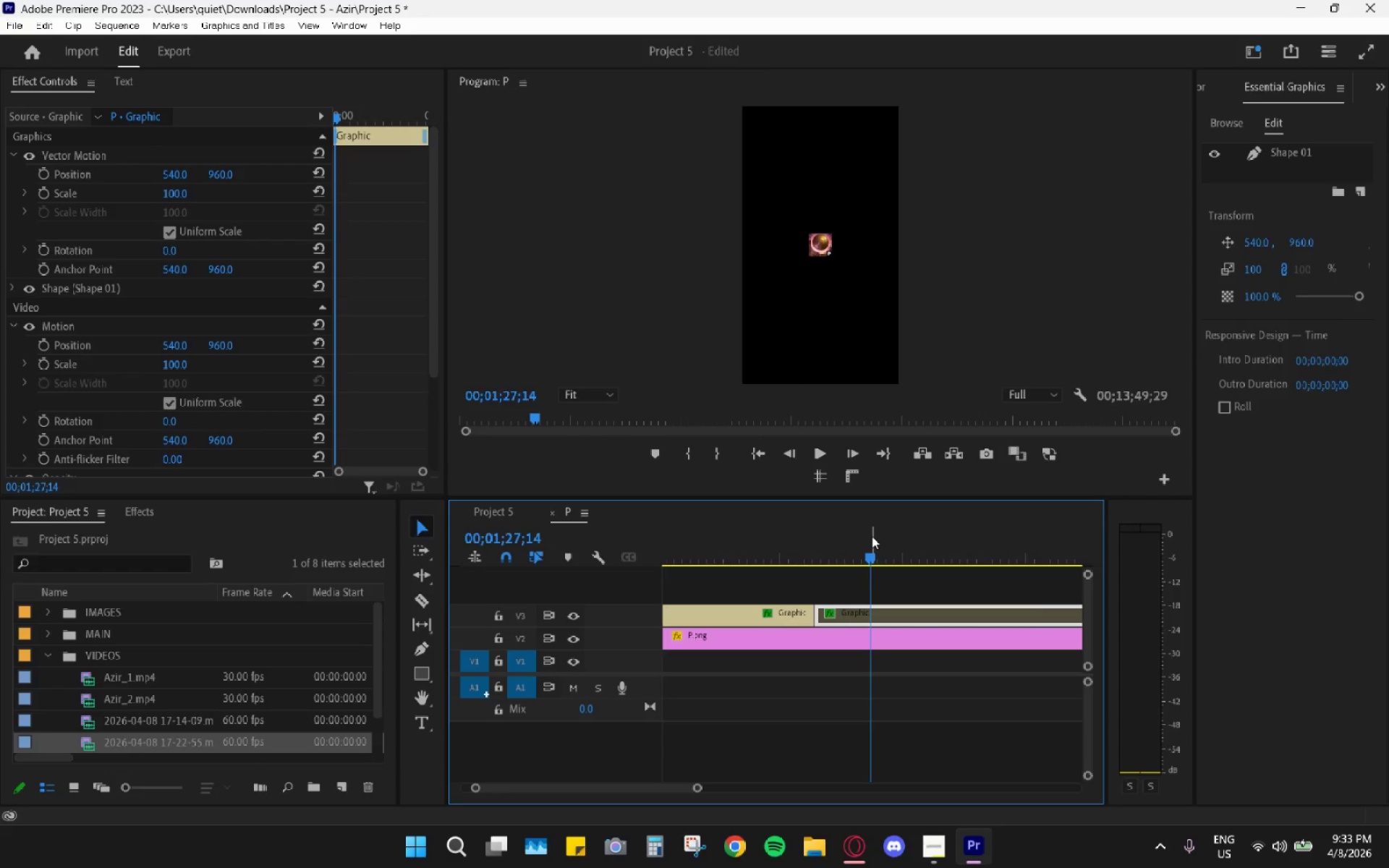 
left_click_drag(start_coordinate=[872, 536], to_coordinate=[814, 538])
 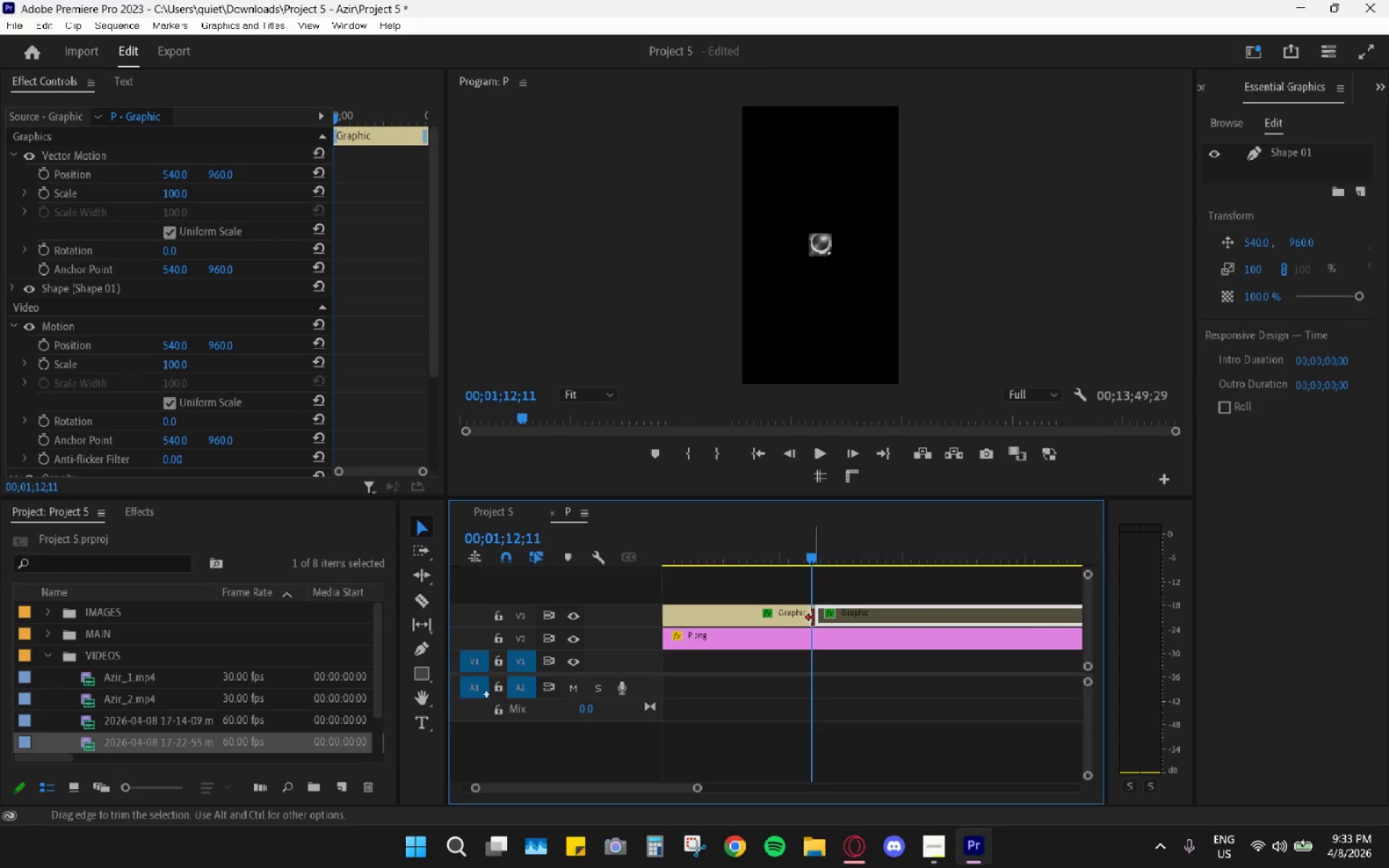 
hold_key(key=AltLeft, duration=1.11)
scroll: coordinate [787, 639], scroll_direction: up, amount: 14.0
 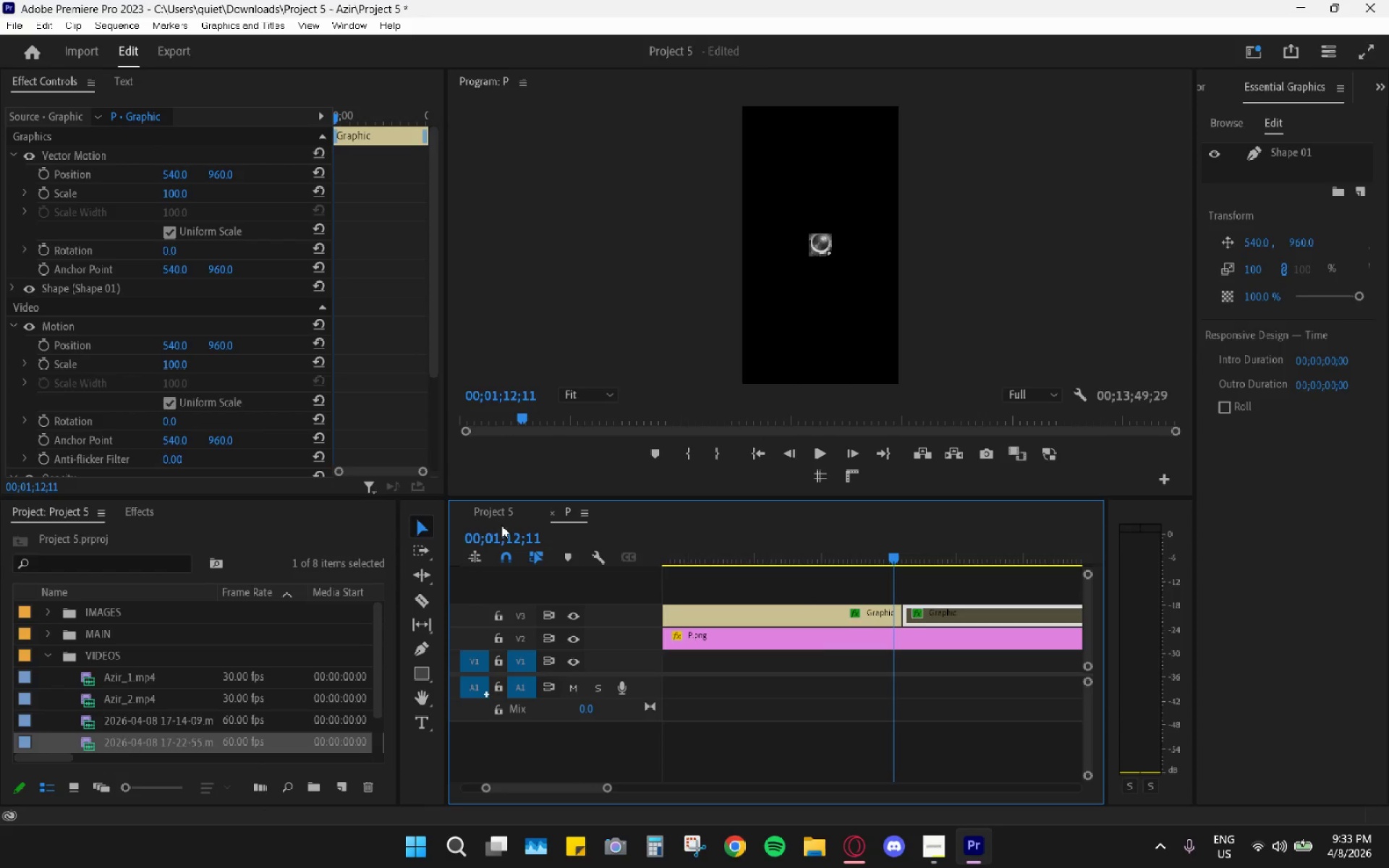 
left_click([500, 511])
 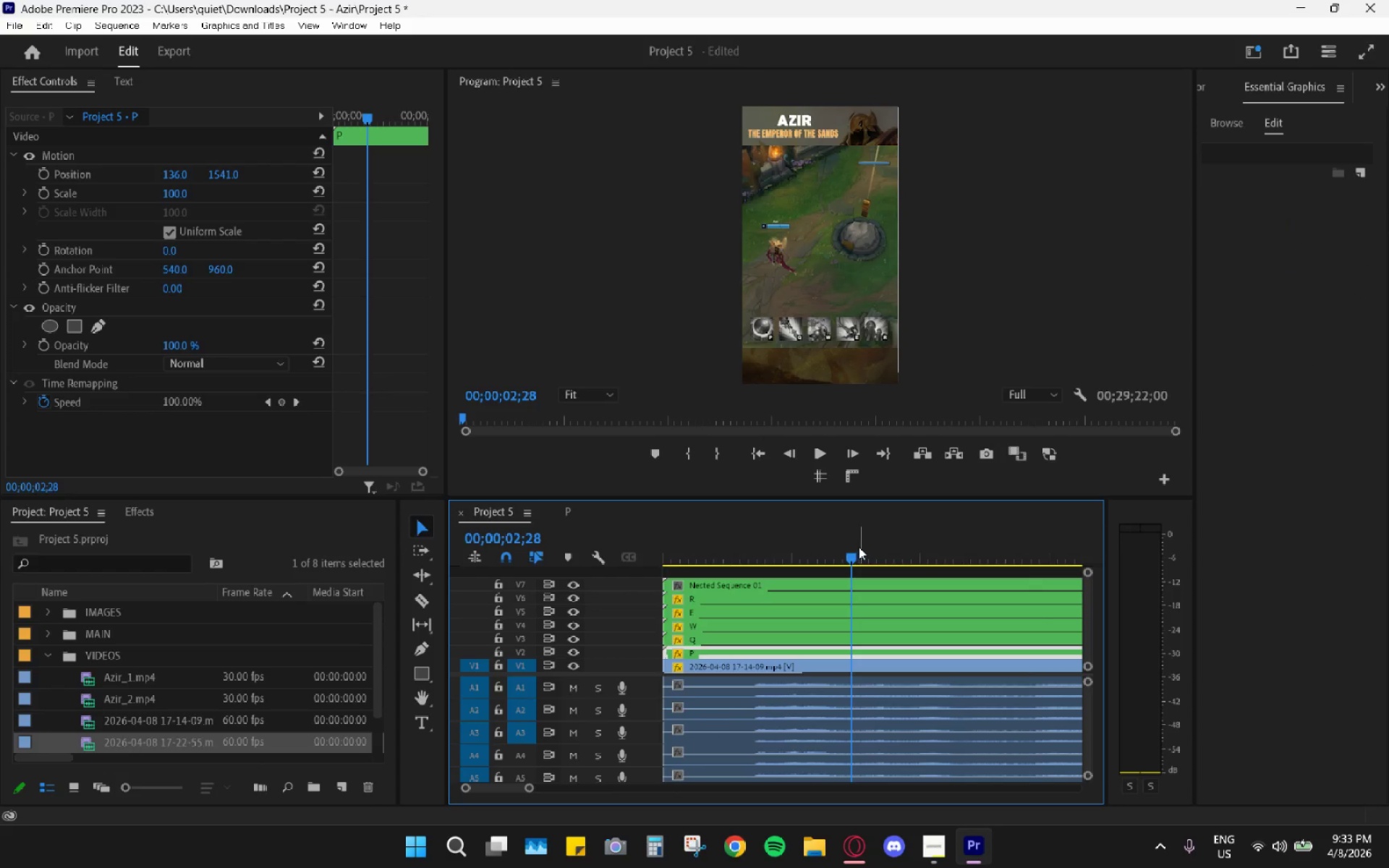 
left_click_drag(start_coordinate=[849, 563], to_coordinate=[752, 546])
 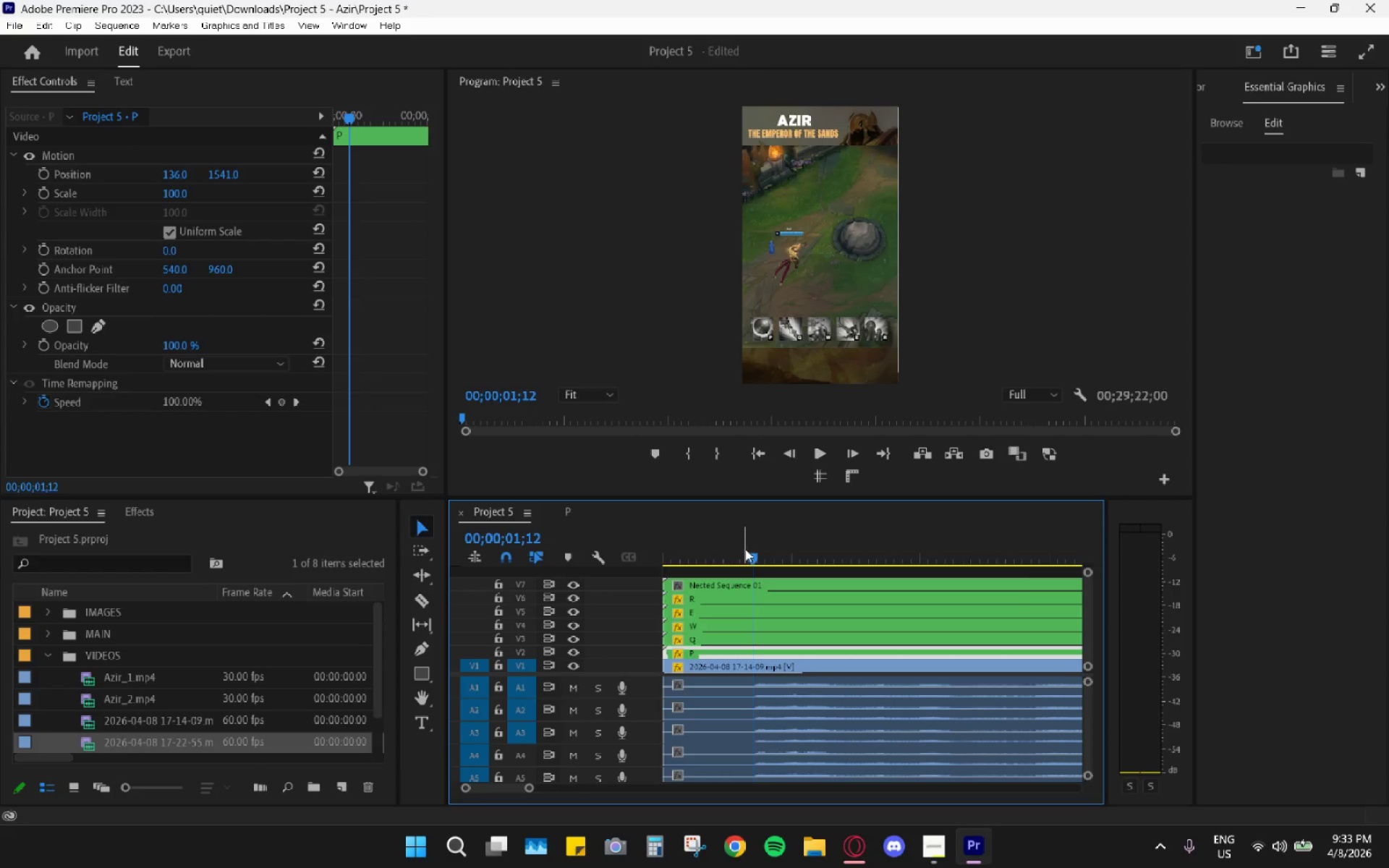 
key(Space)
 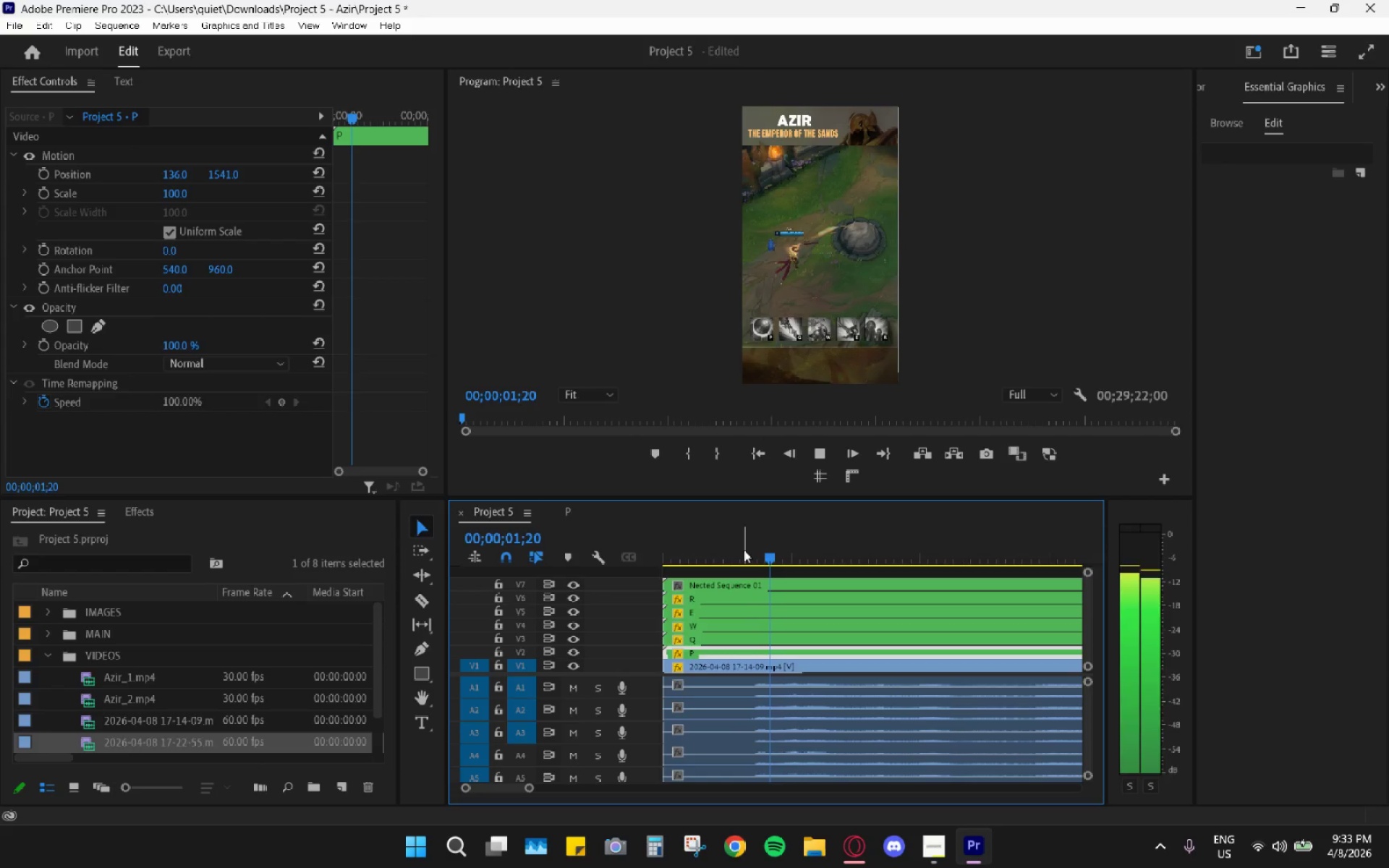 
left_click_drag(start_coordinate=[744, 550], to_coordinate=[755, 555])
 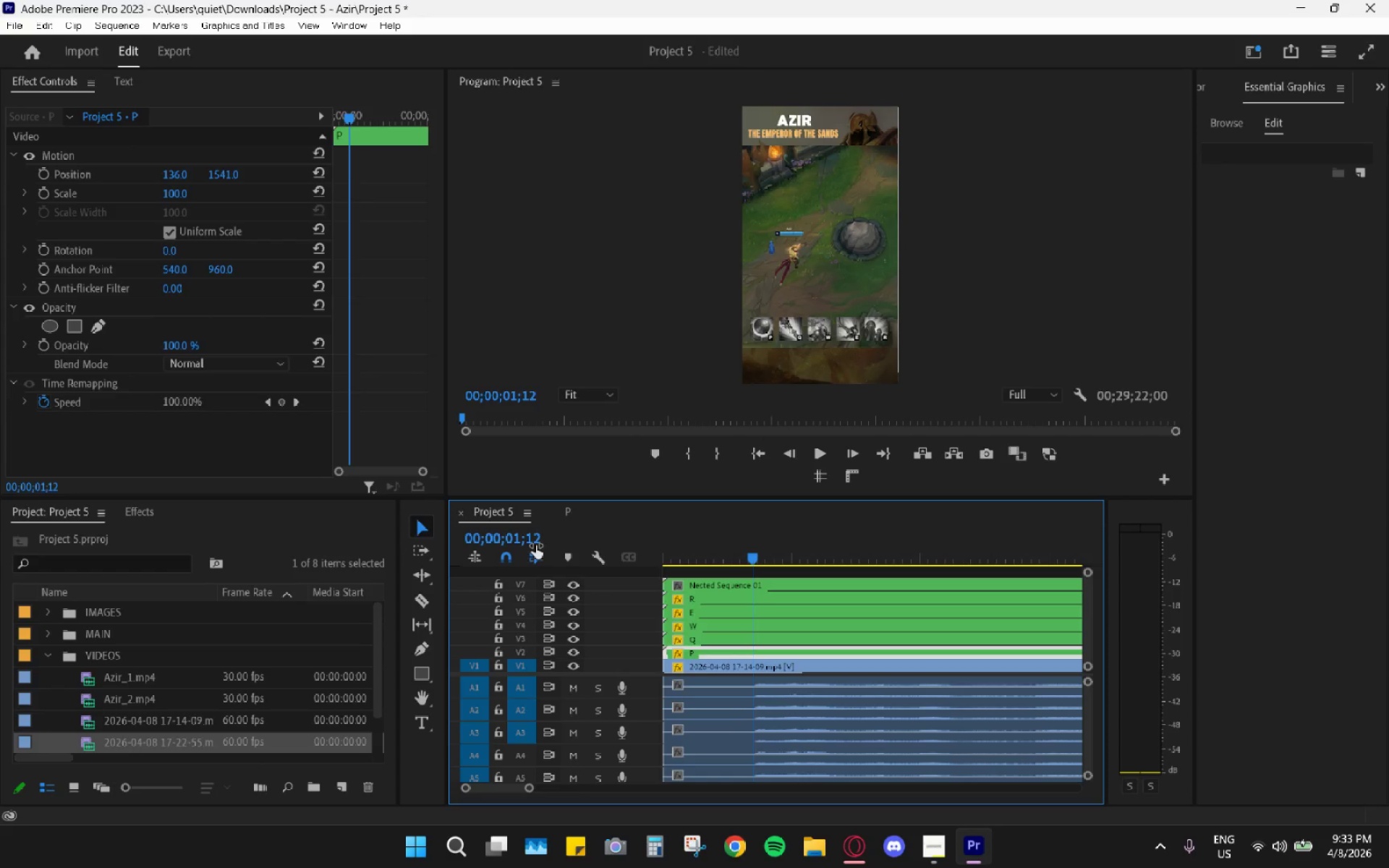 
mouse_move([577, 521])
 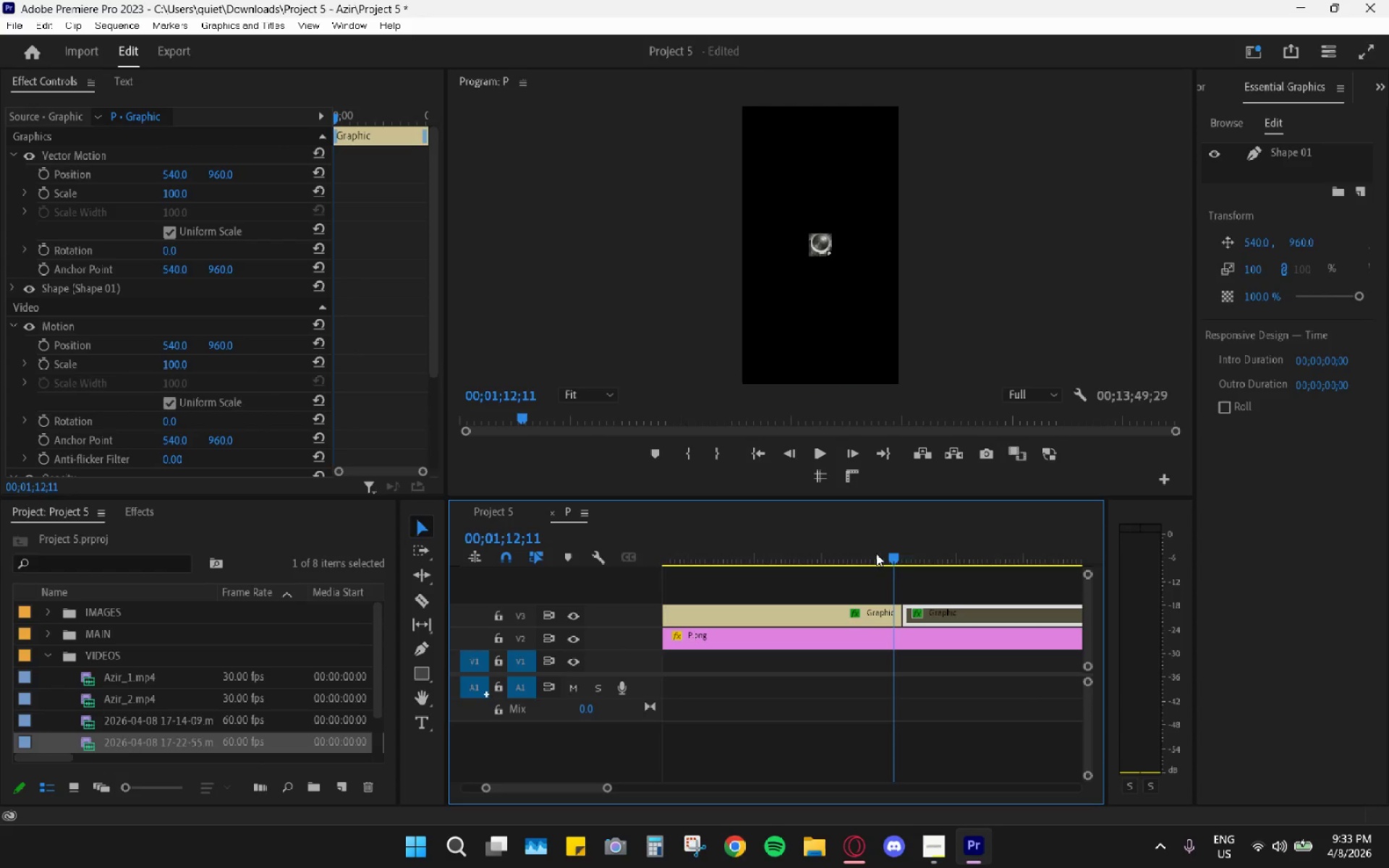 
left_click([917, 616])
 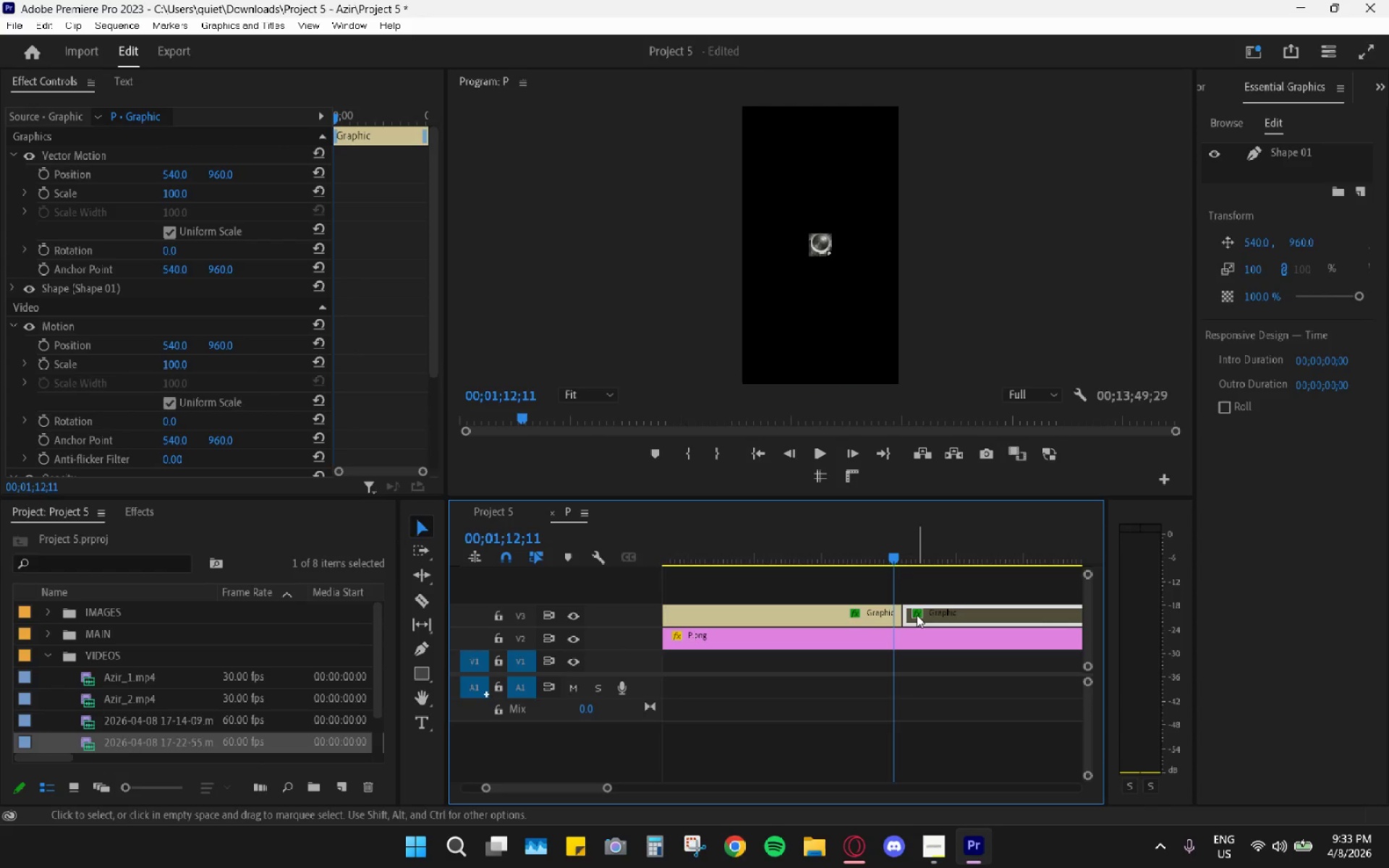 
key(Control+Z)
 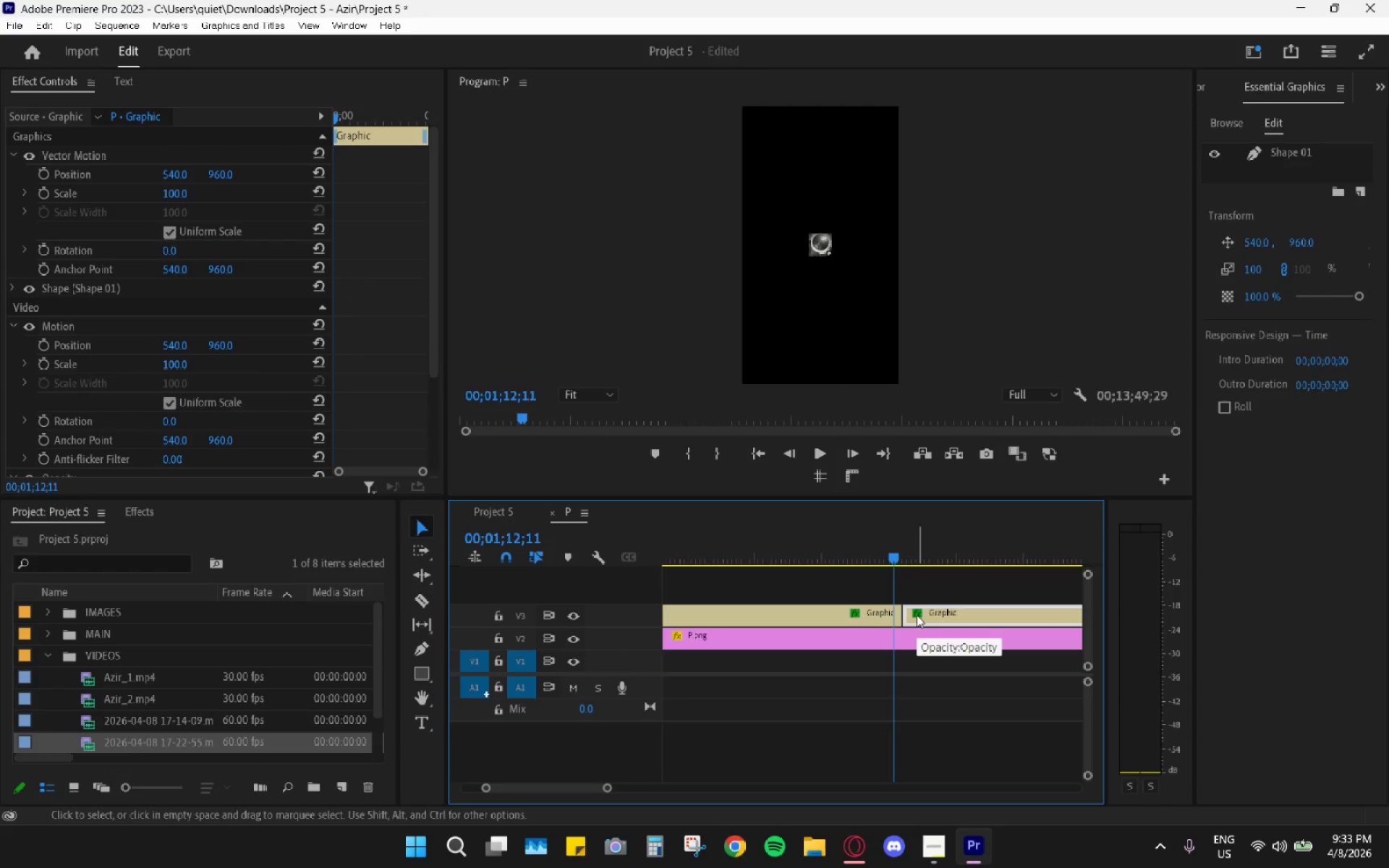 
key(Control+Z)
 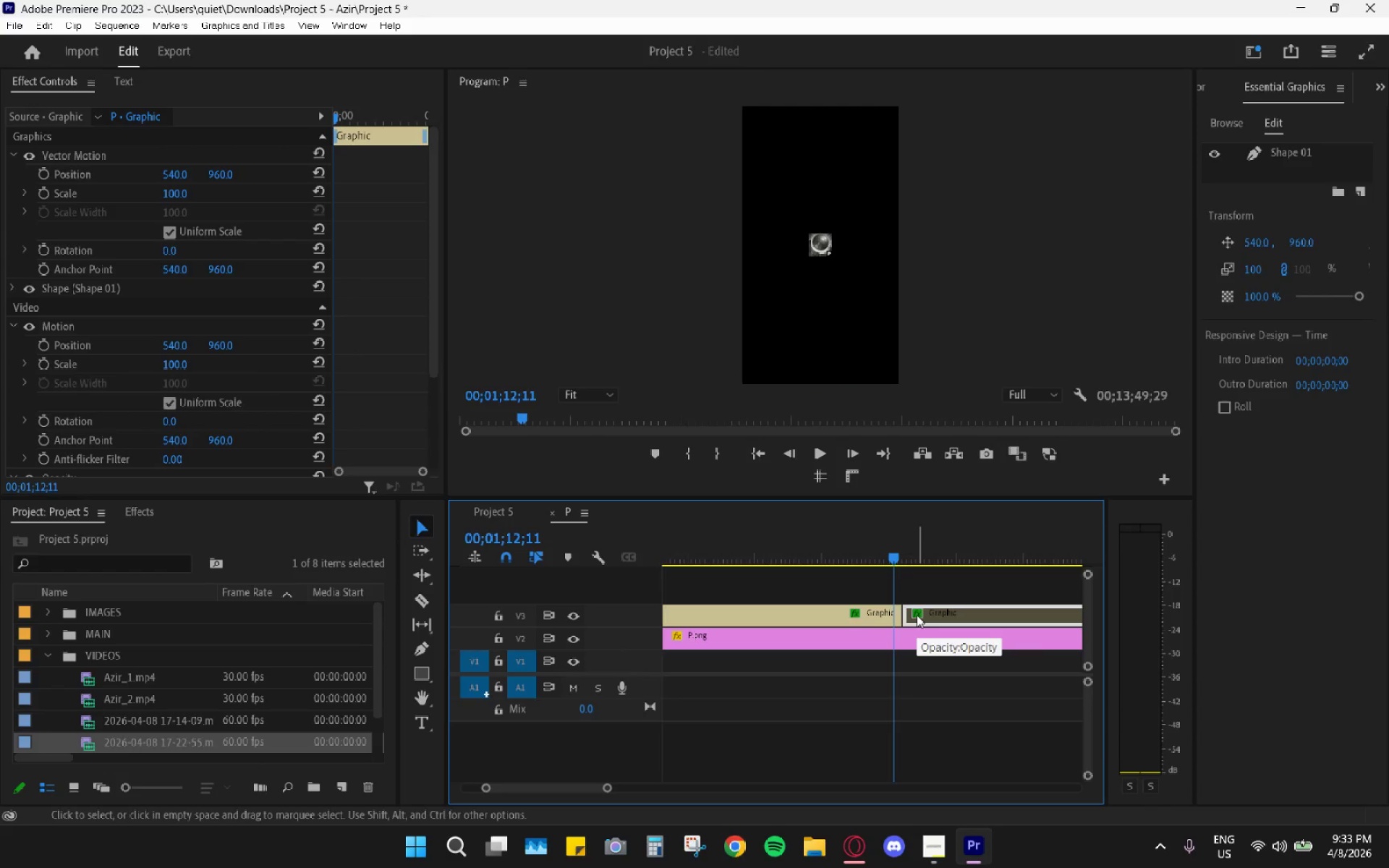 
key(Control+Z)
 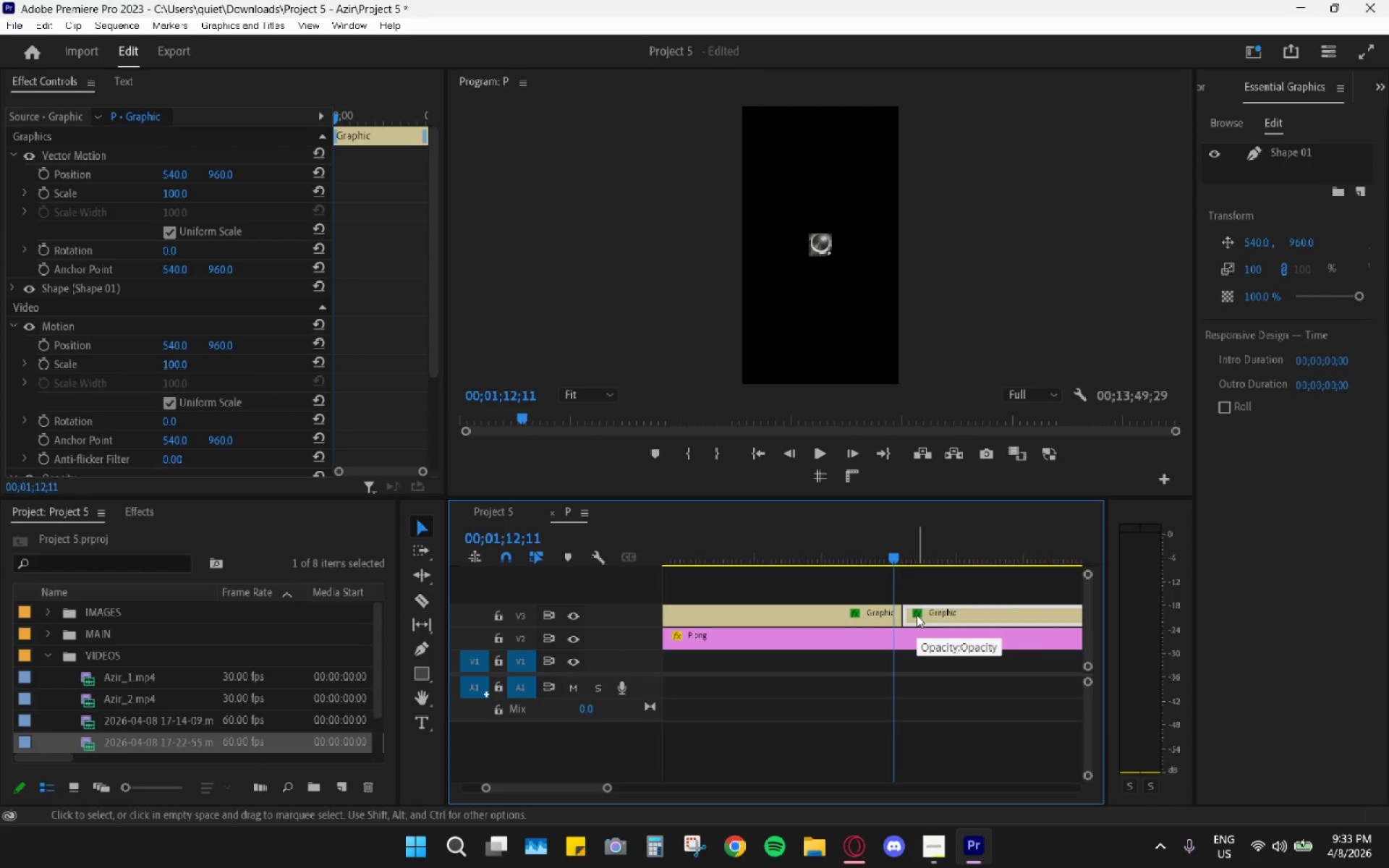 
key(Control+Z)
 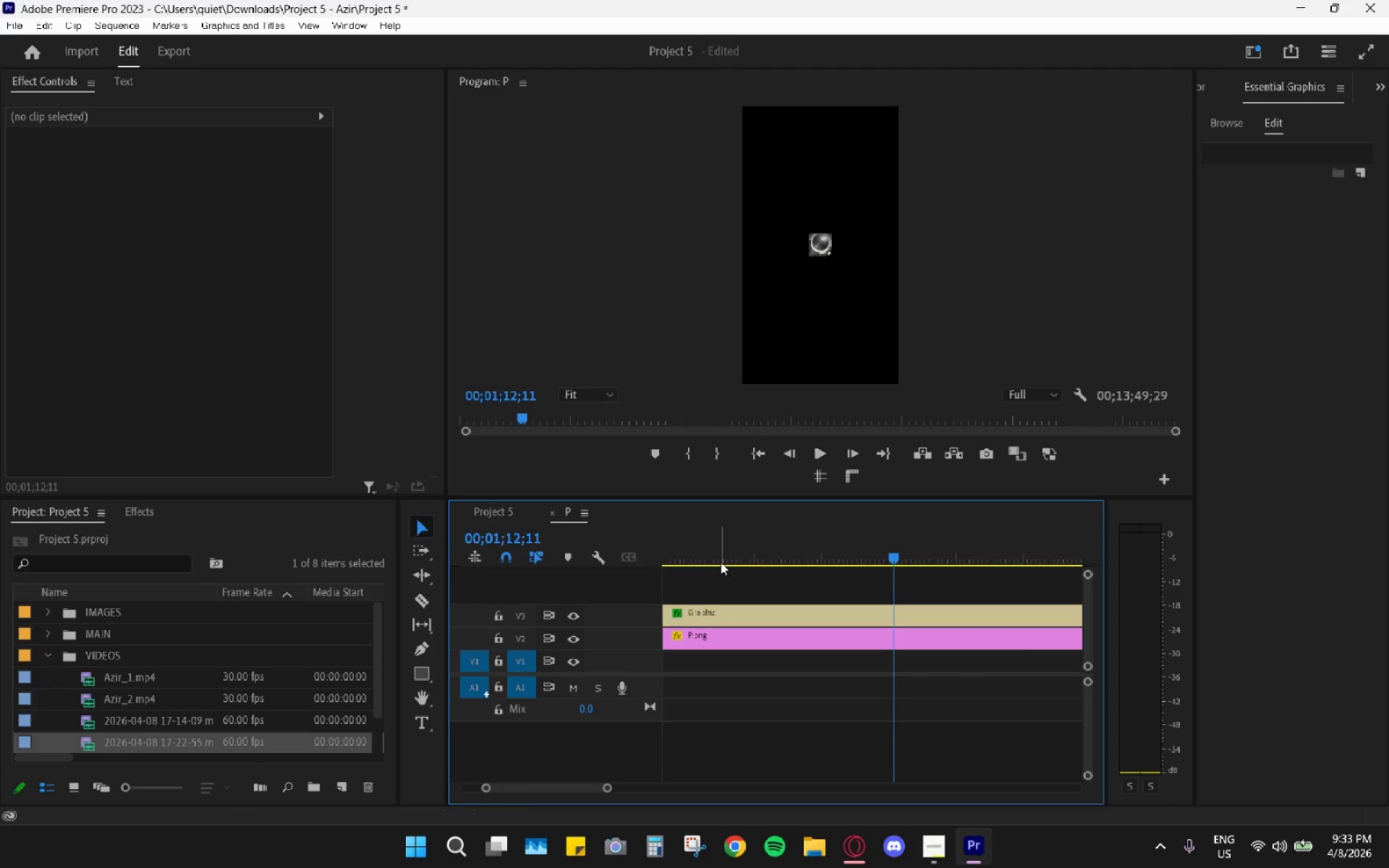 
left_click_drag(start_coordinate=[738, 549], to_coordinate=[655, 548])
 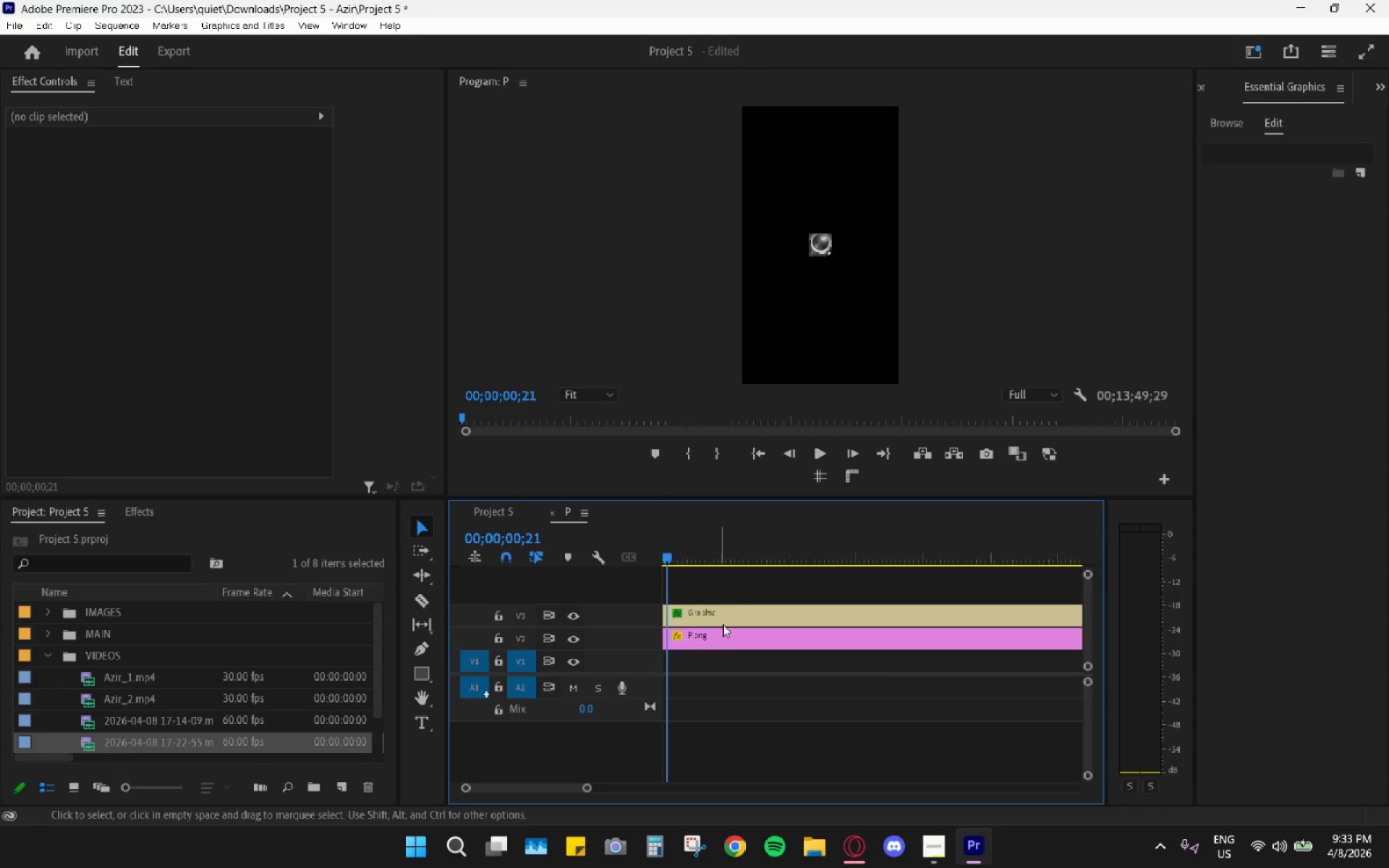 
scroll: coordinate [730, 641], scroll_direction: up, amount: 1.0
 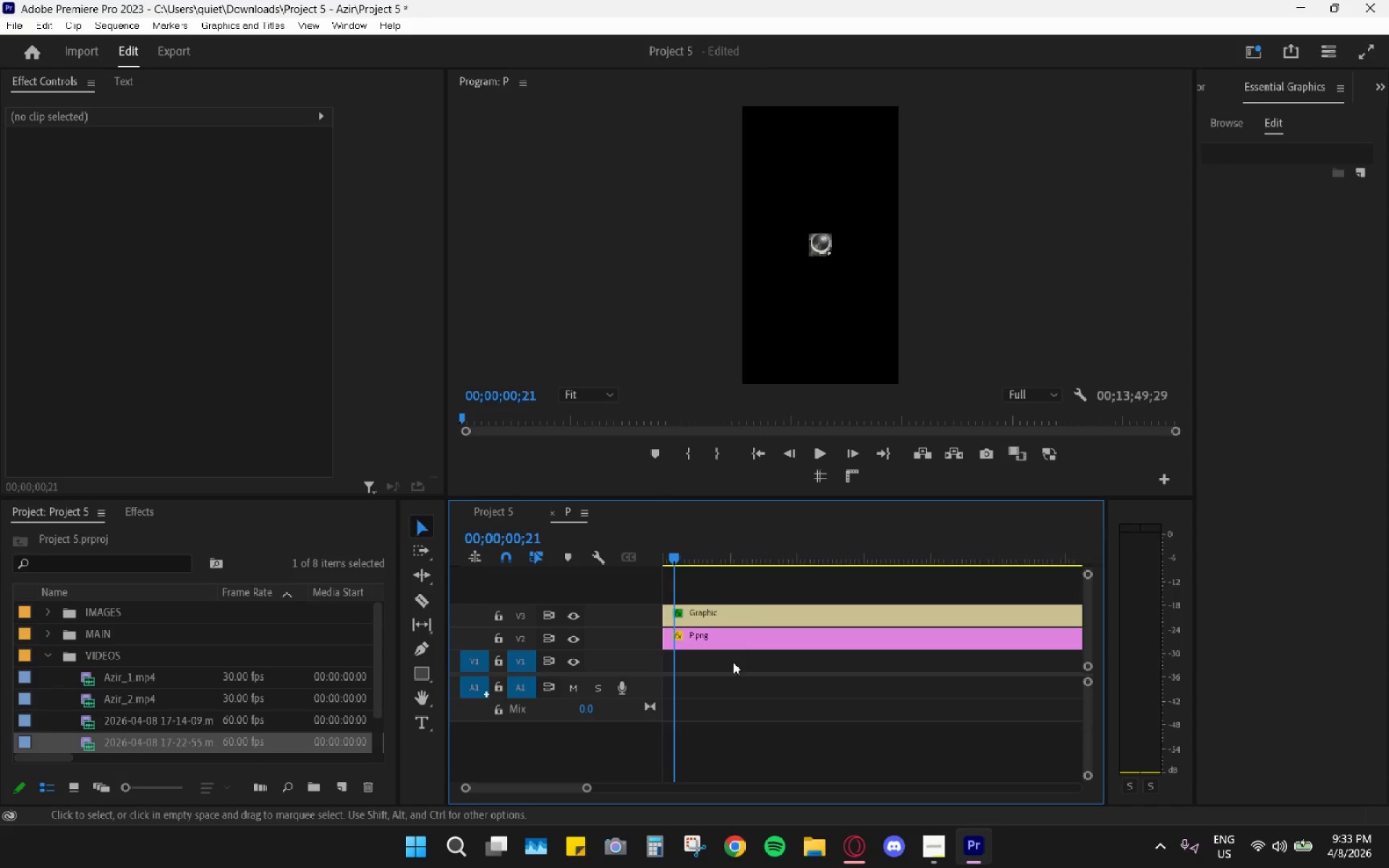 
hold_key(key=AltLeft, duration=0.8)
hold_key(key=AltLeft, duration=1.36)
scroll: coordinate [733, 661], scroll_direction: up, amount: 31.0
 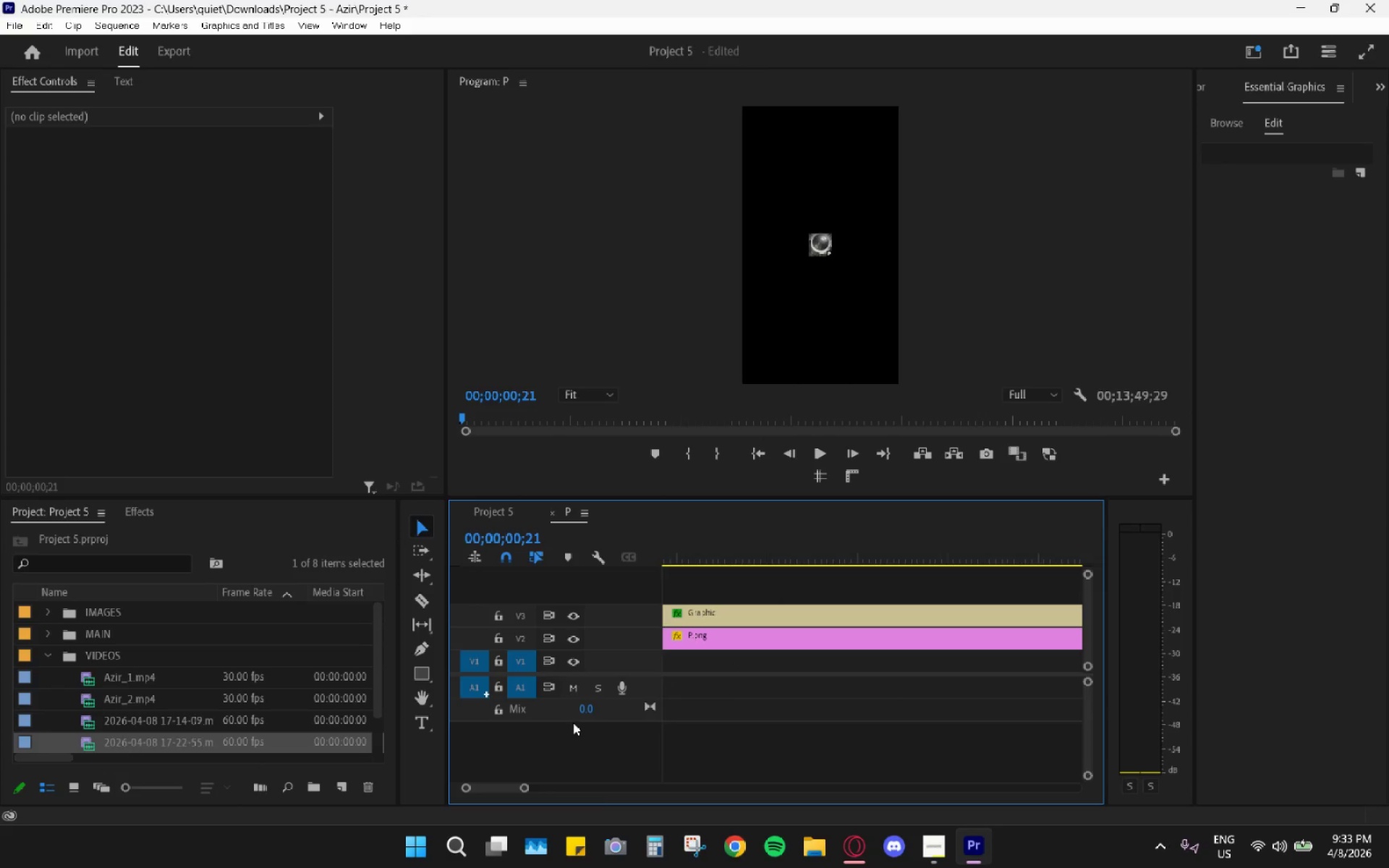 
hold_key(key=AltLeft, duration=0.69)
scroll: coordinate [612, 719], scroll_direction: up, amount: 17.0
 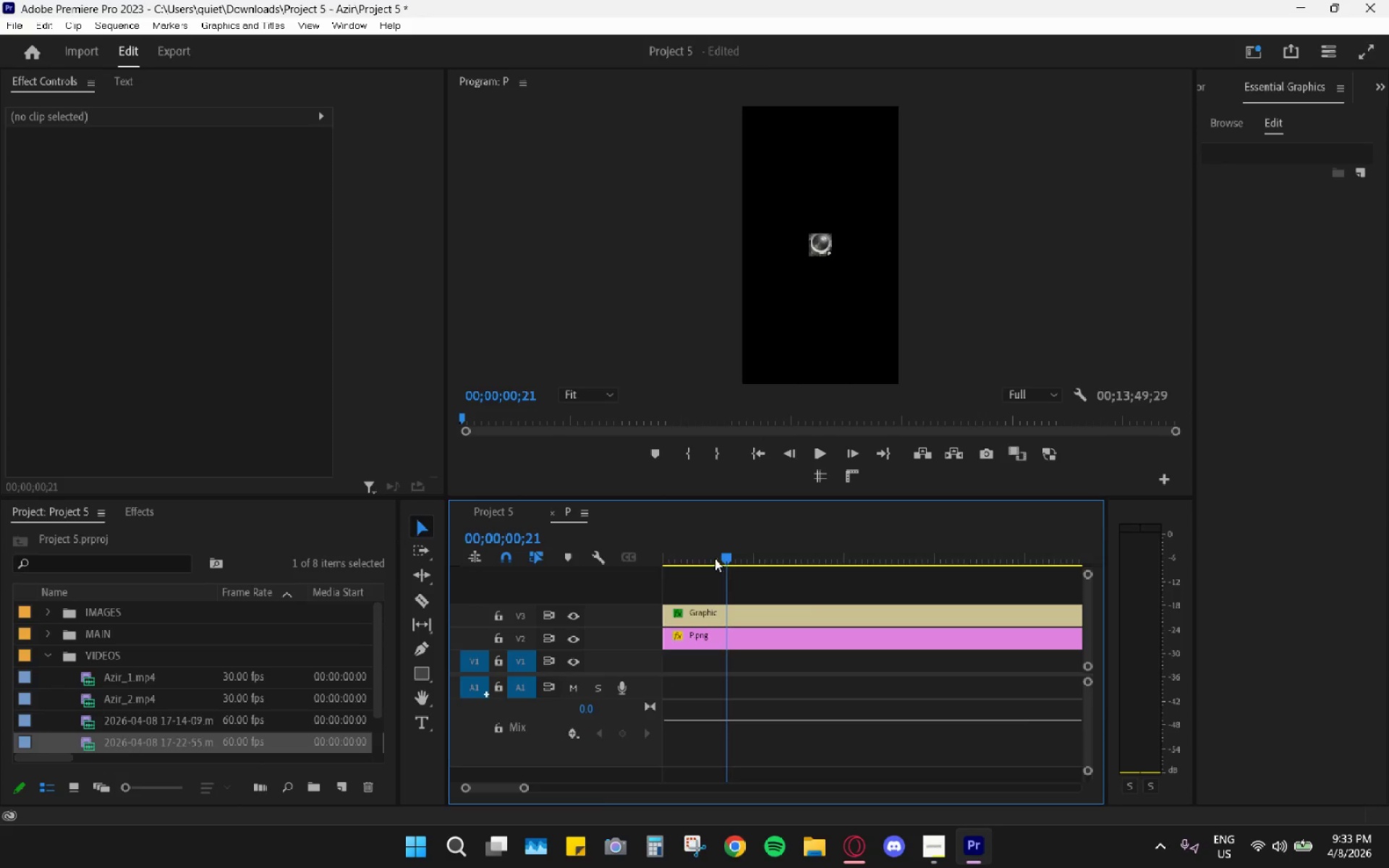 
left_click_drag(start_coordinate=[715, 557], to_coordinate=[791, 569])
 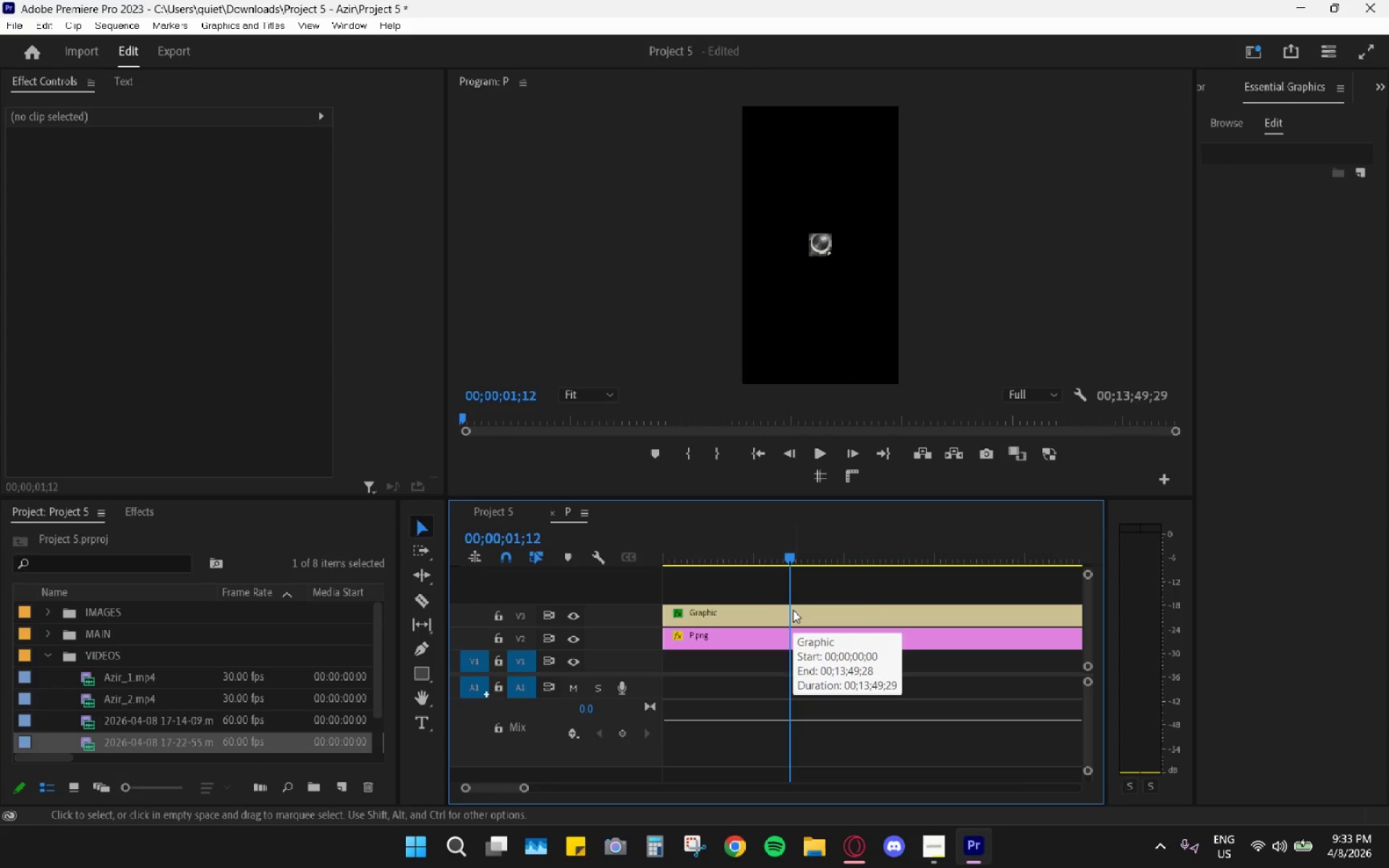 
key(C)
 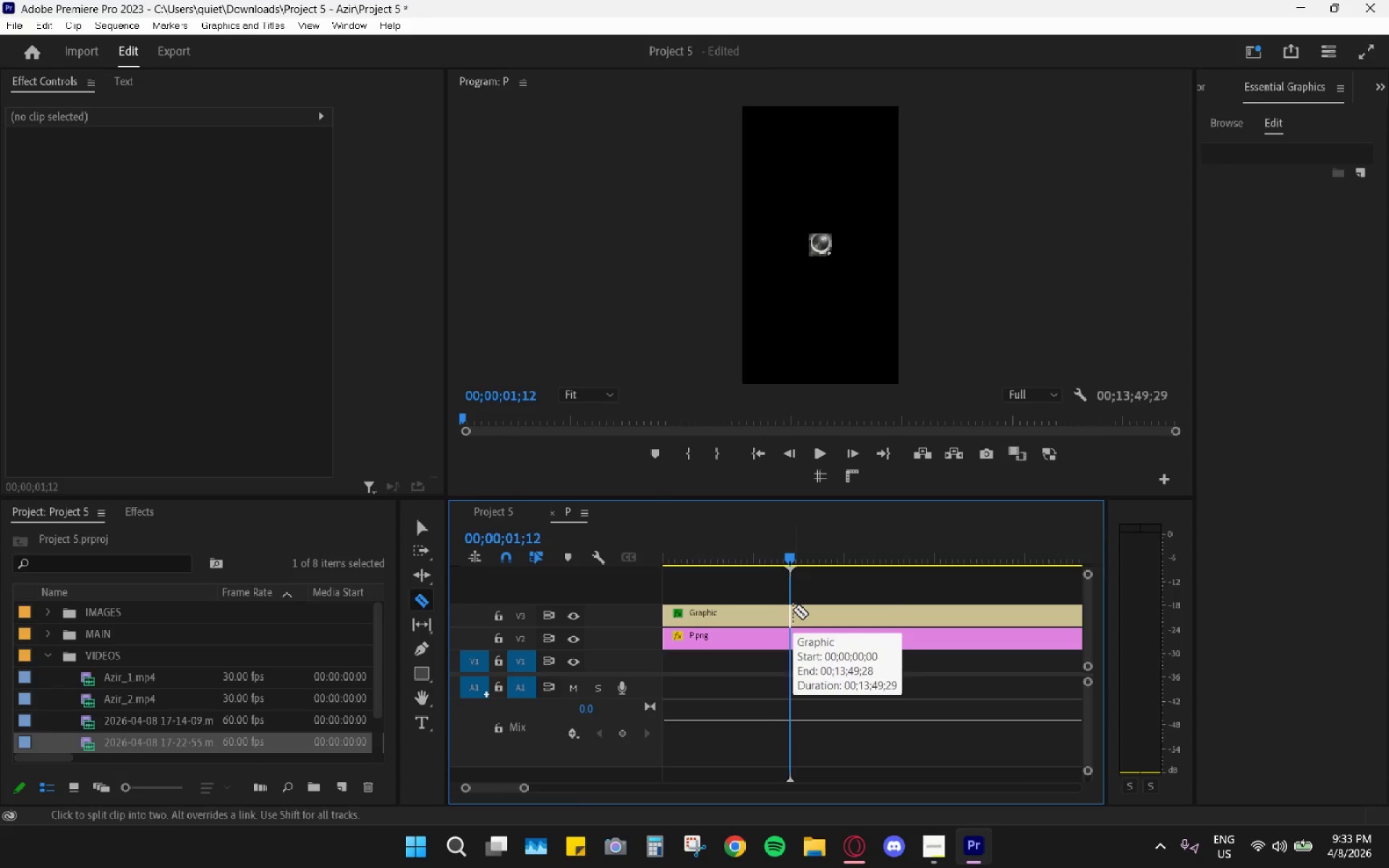 
left_click([793, 610])
 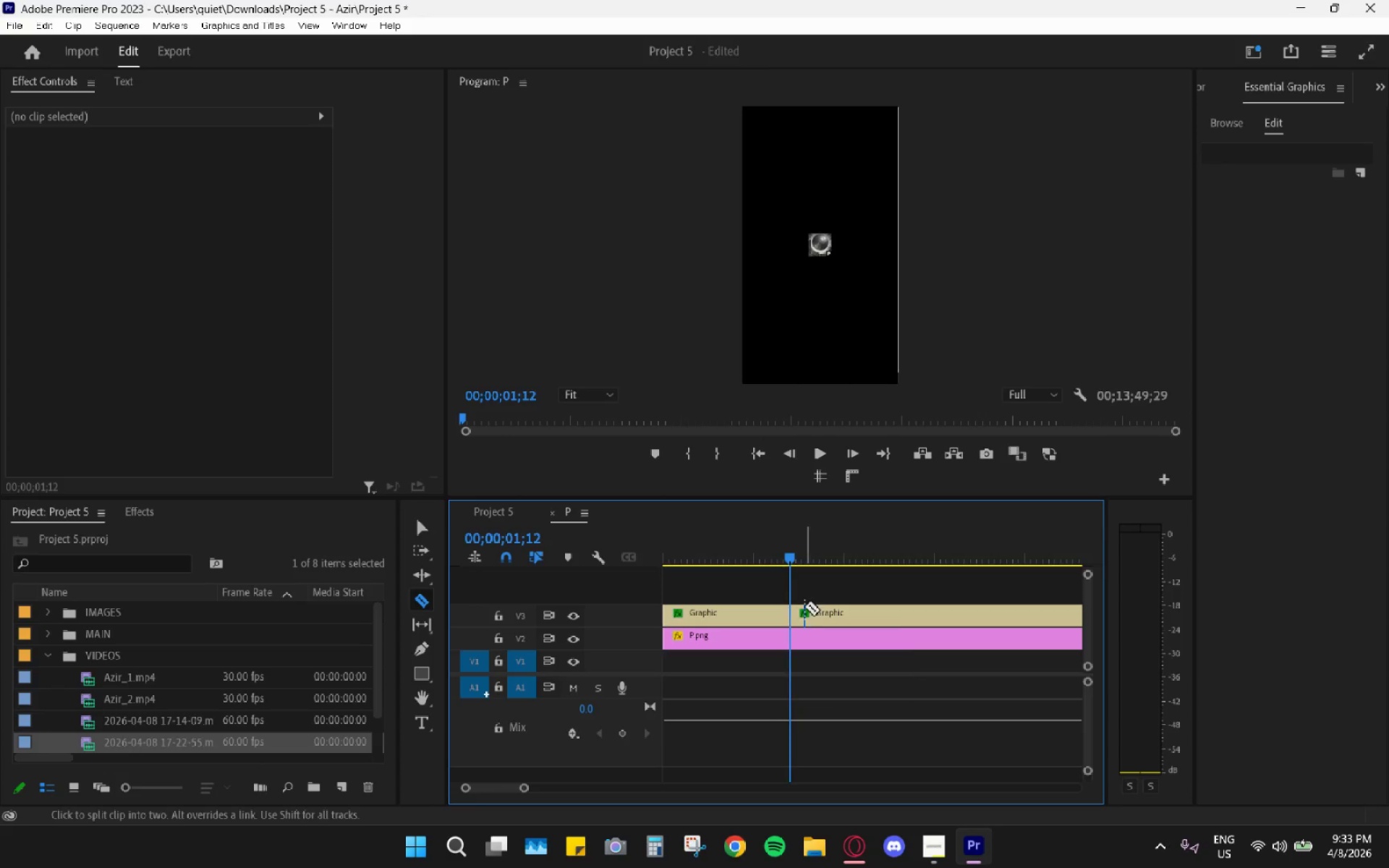 
type(vE)
 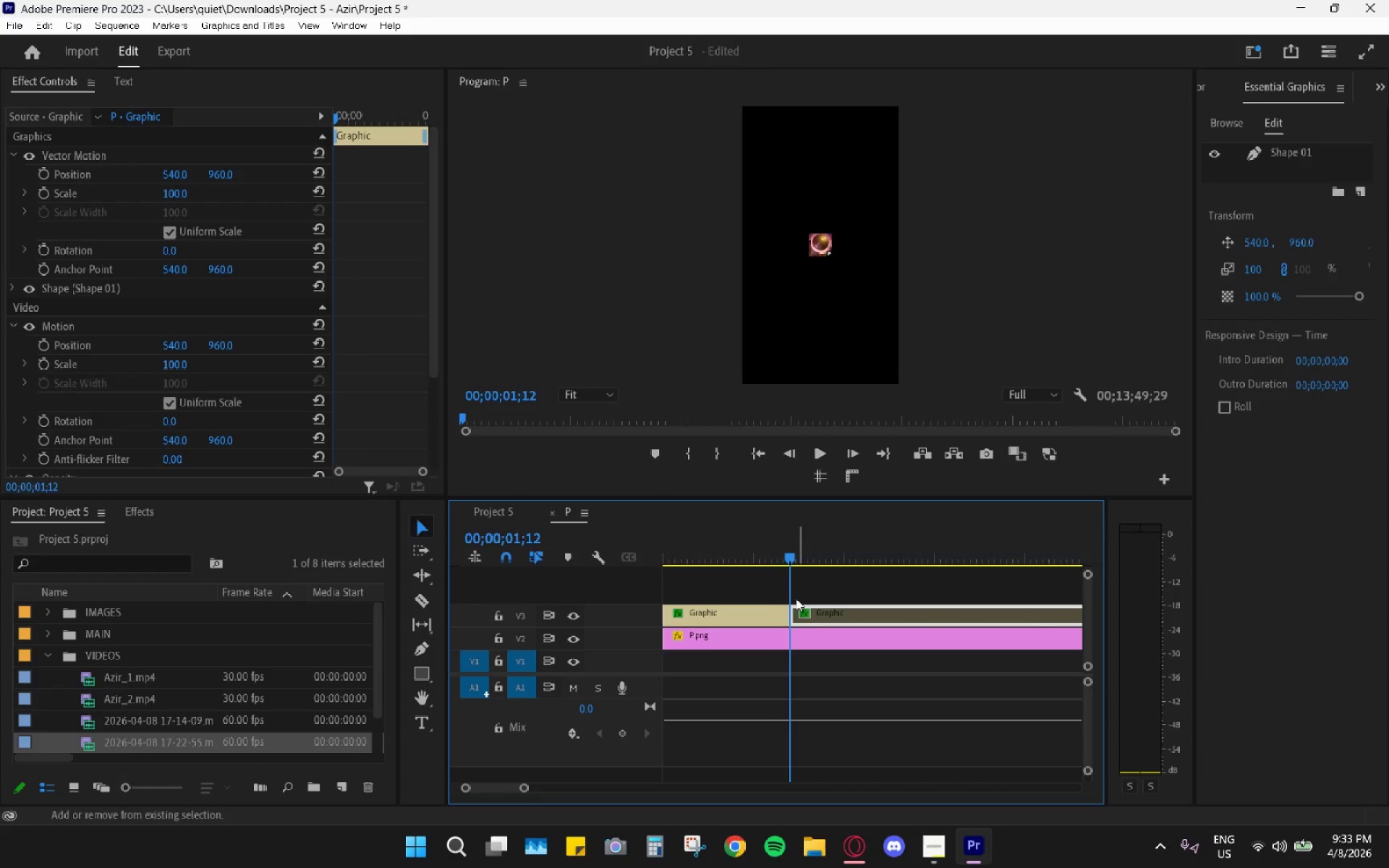 
left_click_drag(start_coordinate=[730, 541], to_coordinate=[624, 540])
 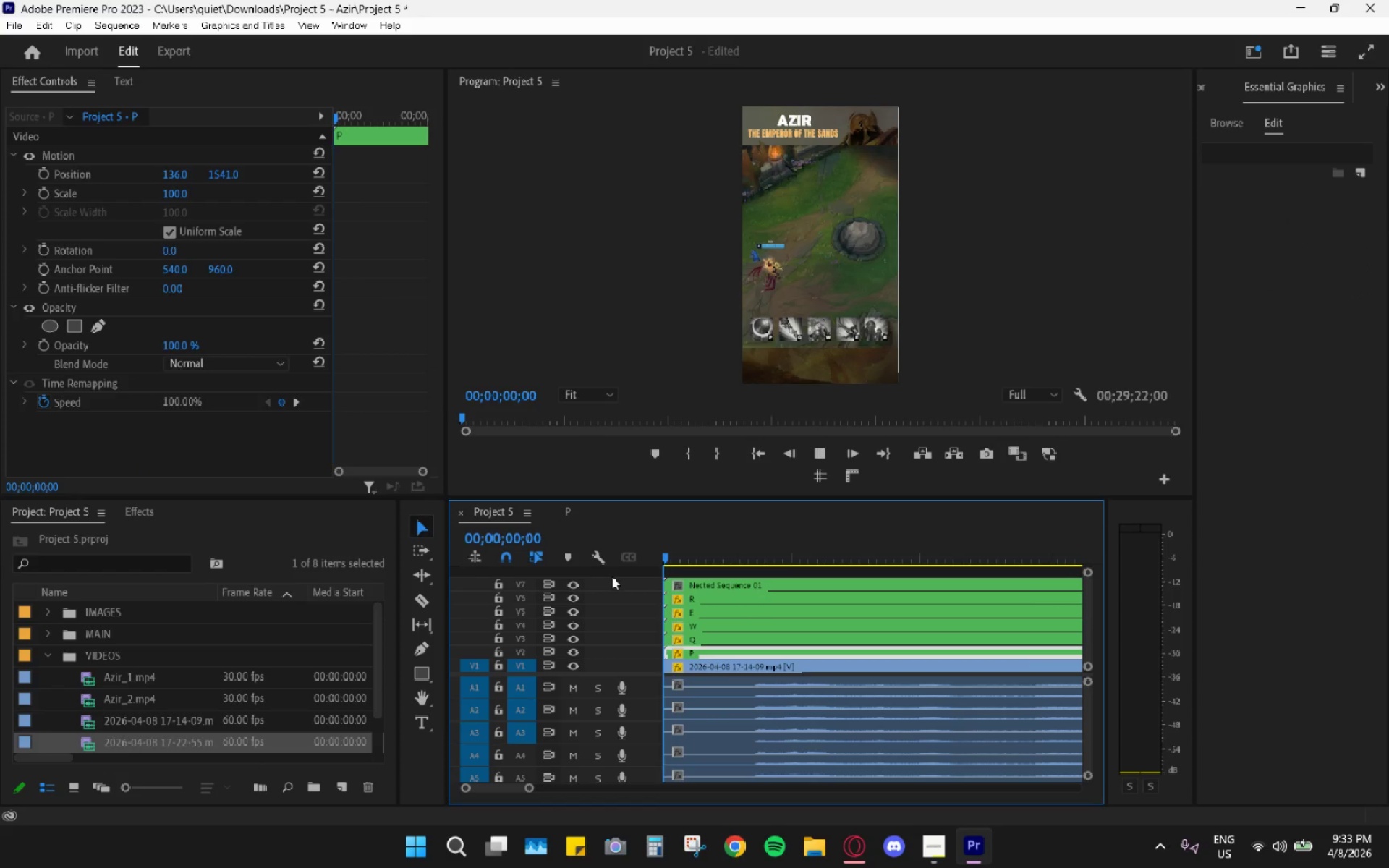 
key(Space)
 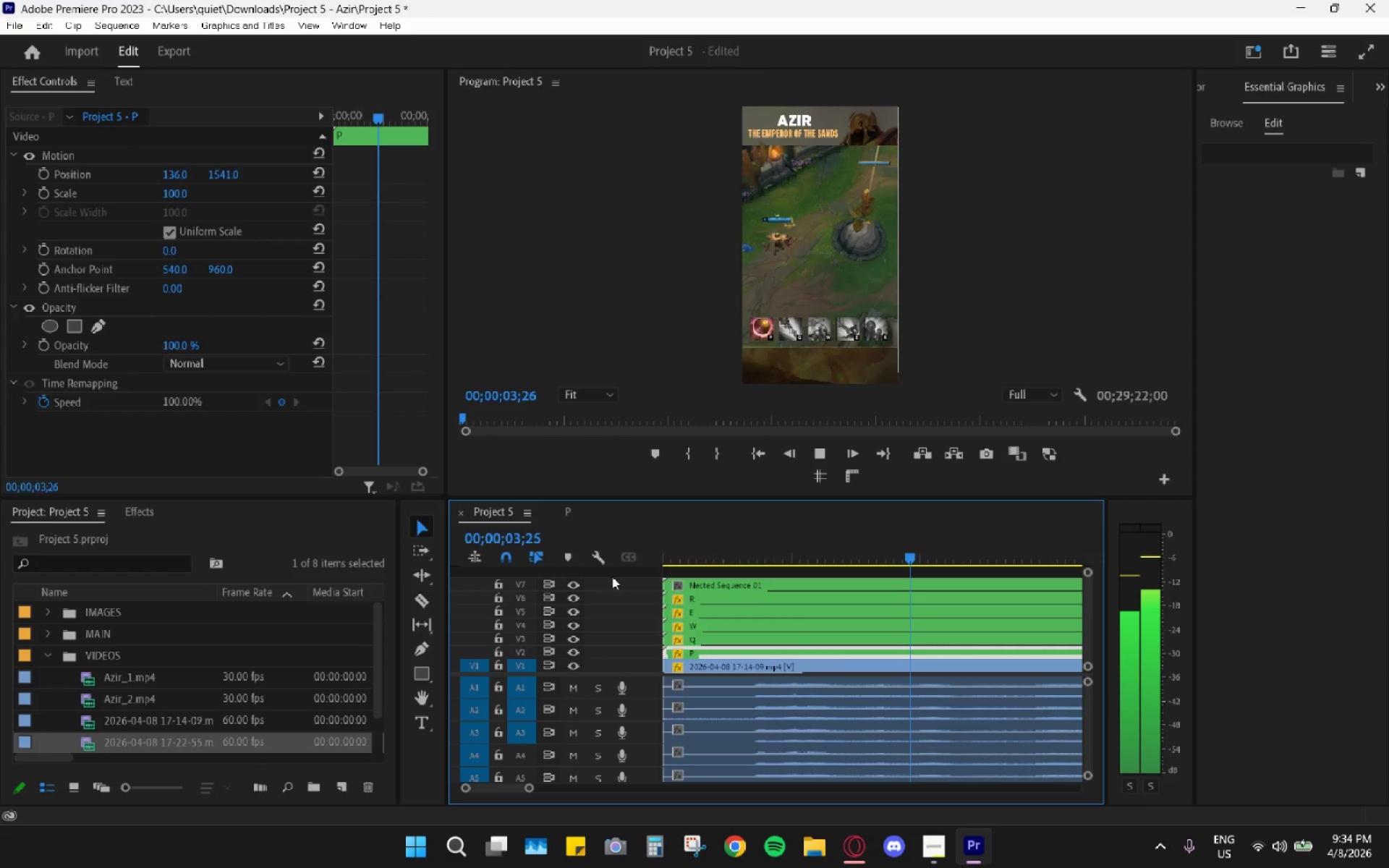 
wait(5.69)
 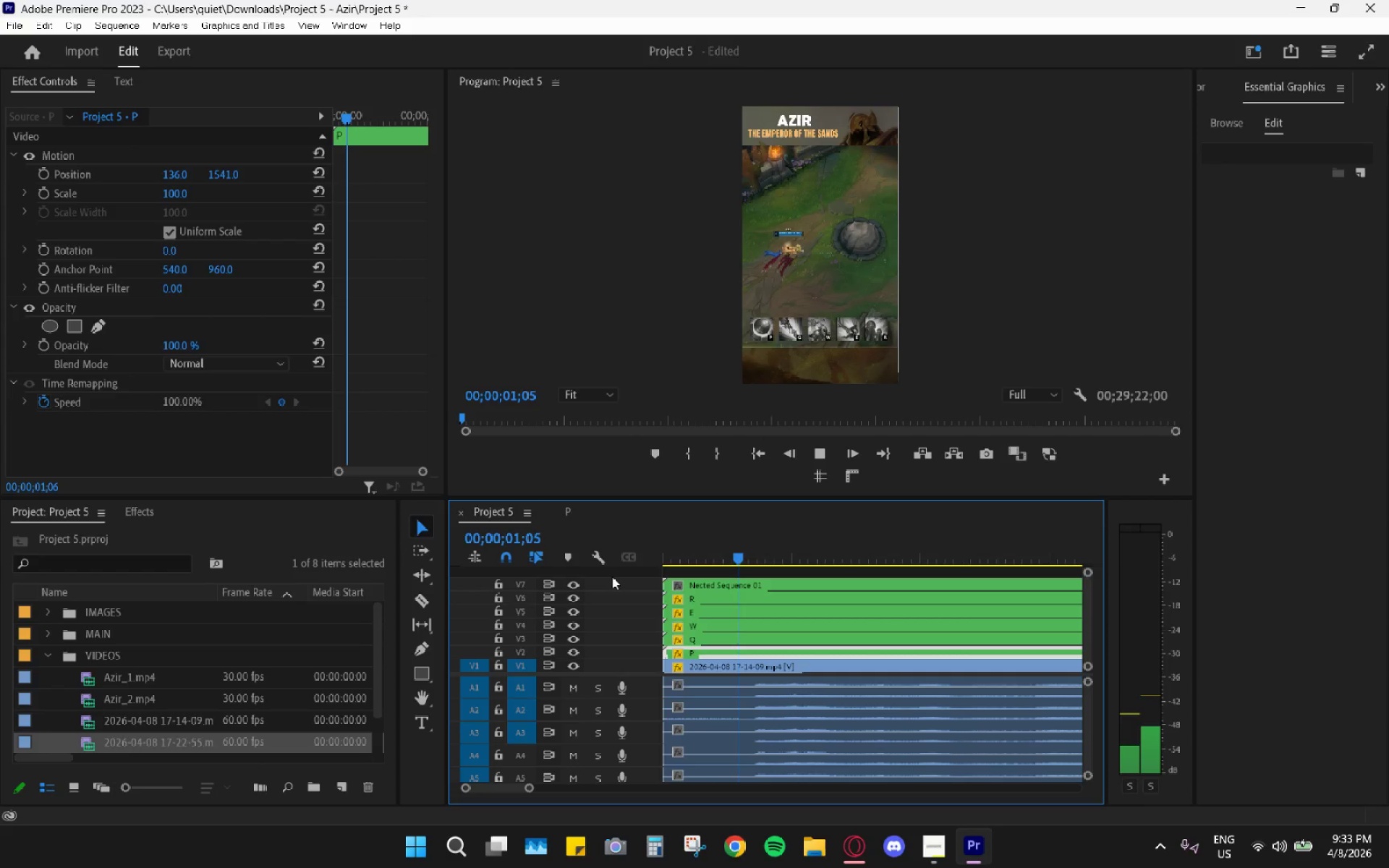 
key(Space)
 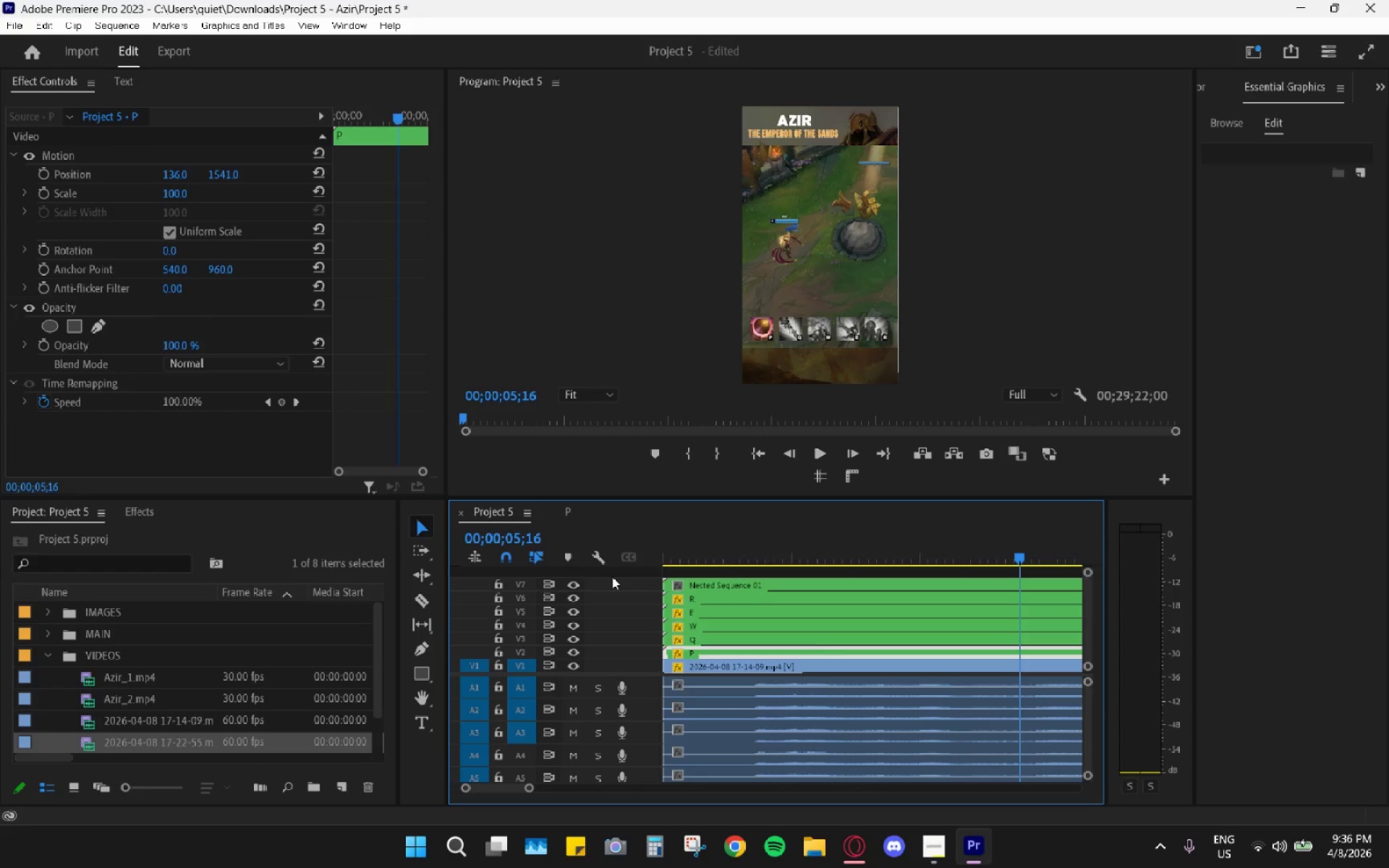 
wait(147.25)
 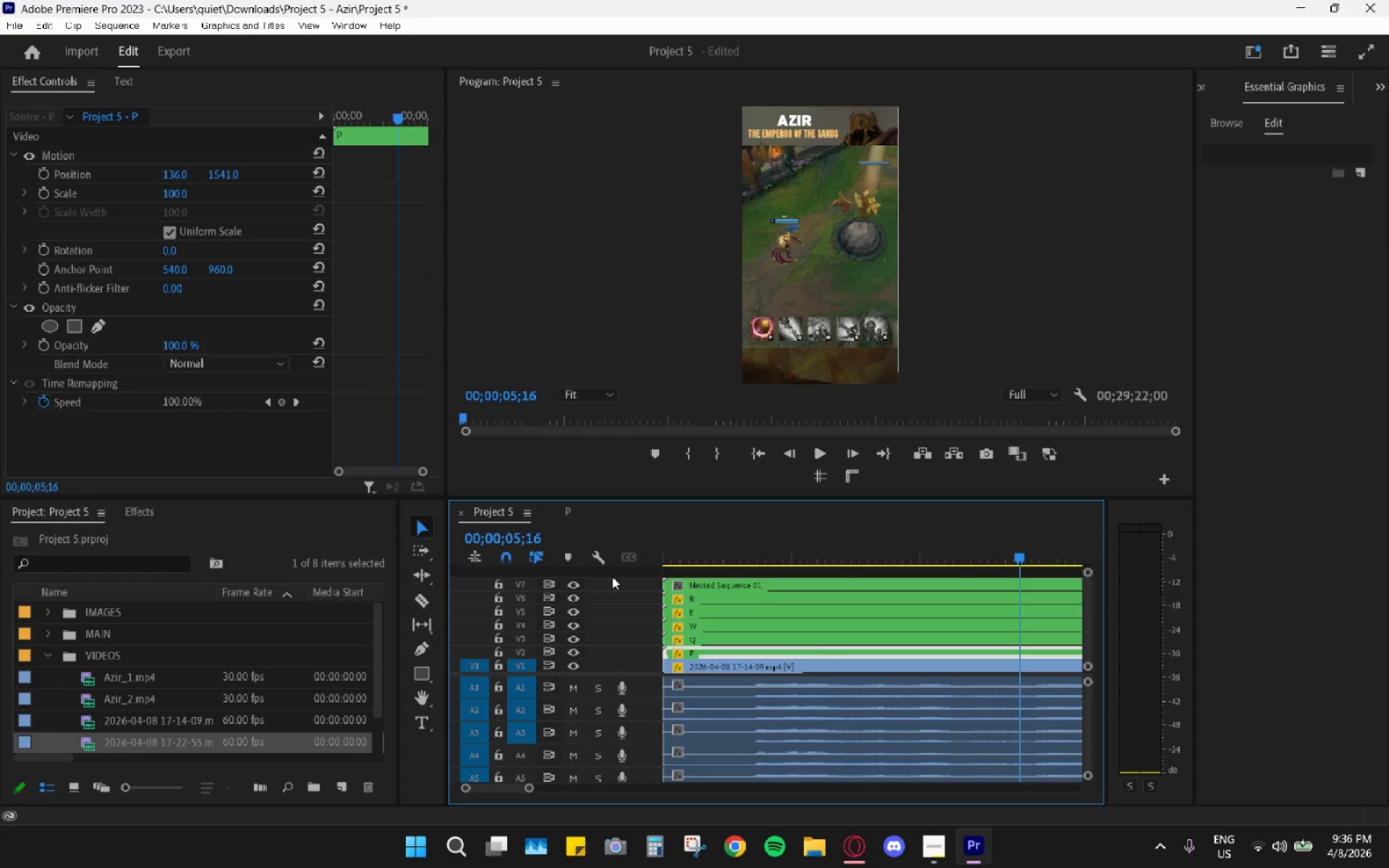 
left_click_drag(start_coordinate=[713, 537], to_coordinate=[613, 554])
 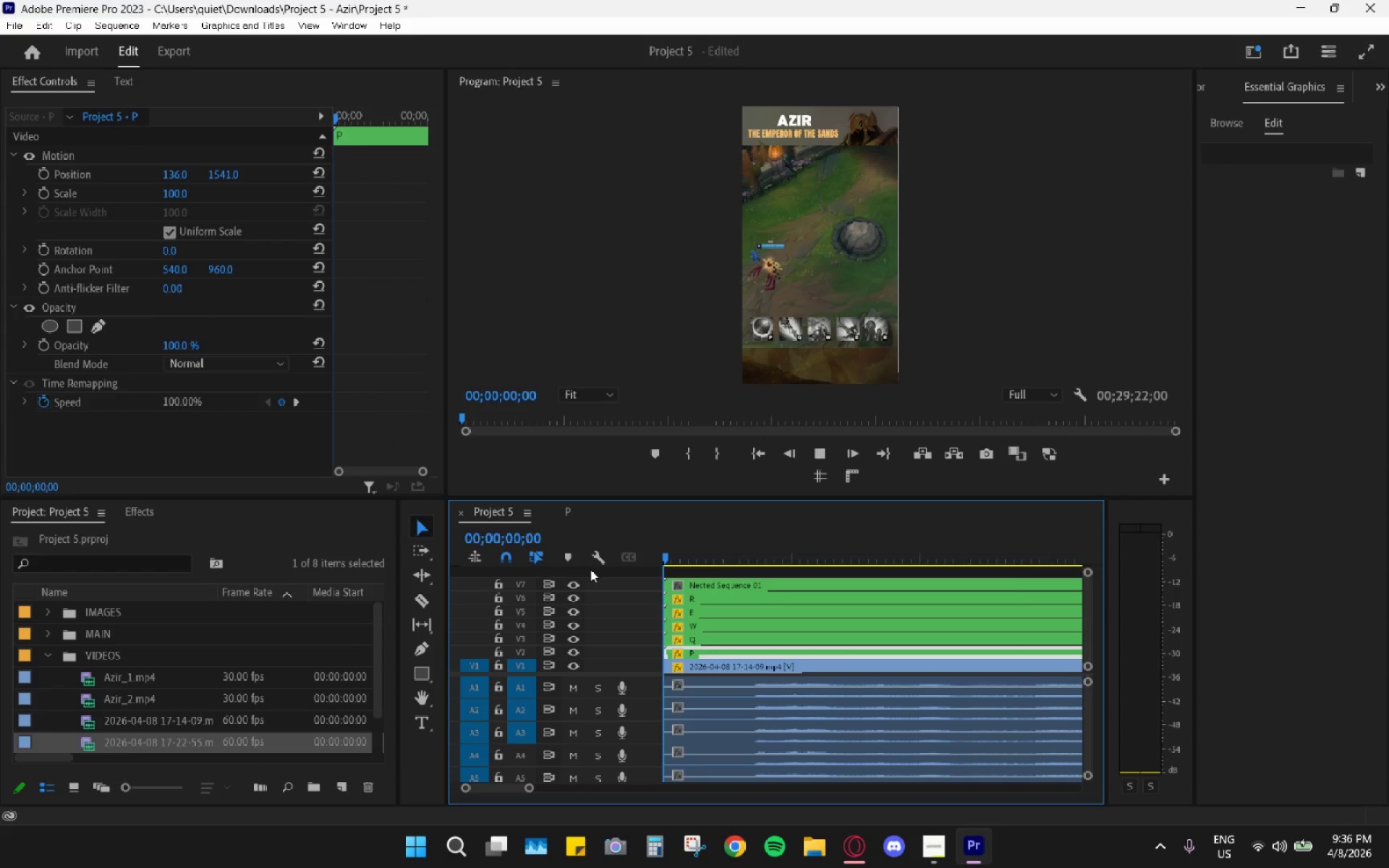 
key(Space)
 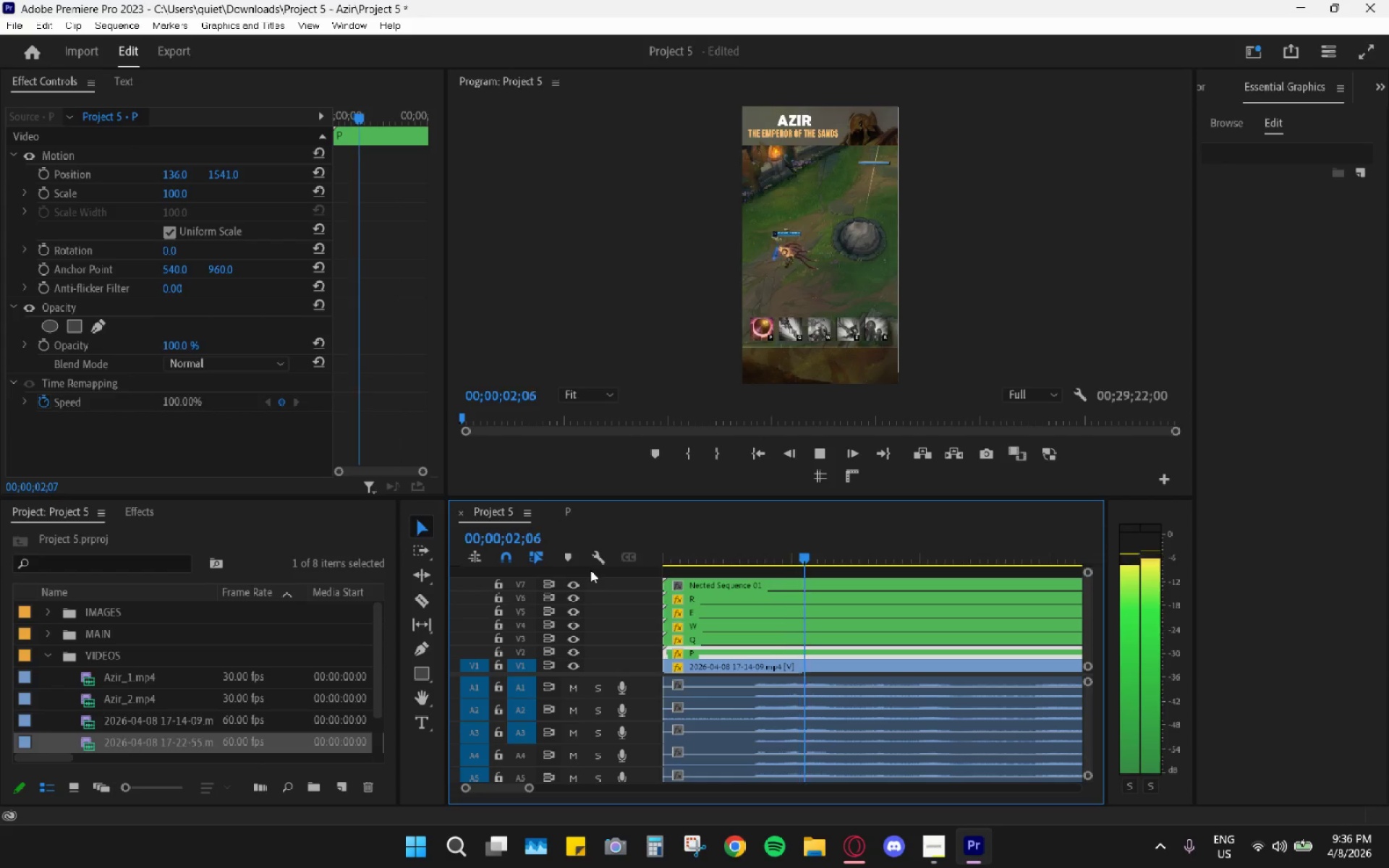 
hold_key(key=AltLeft, duration=1.41)
scroll: coordinate [739, 654], scroll_direction: down, amount: 13.0
 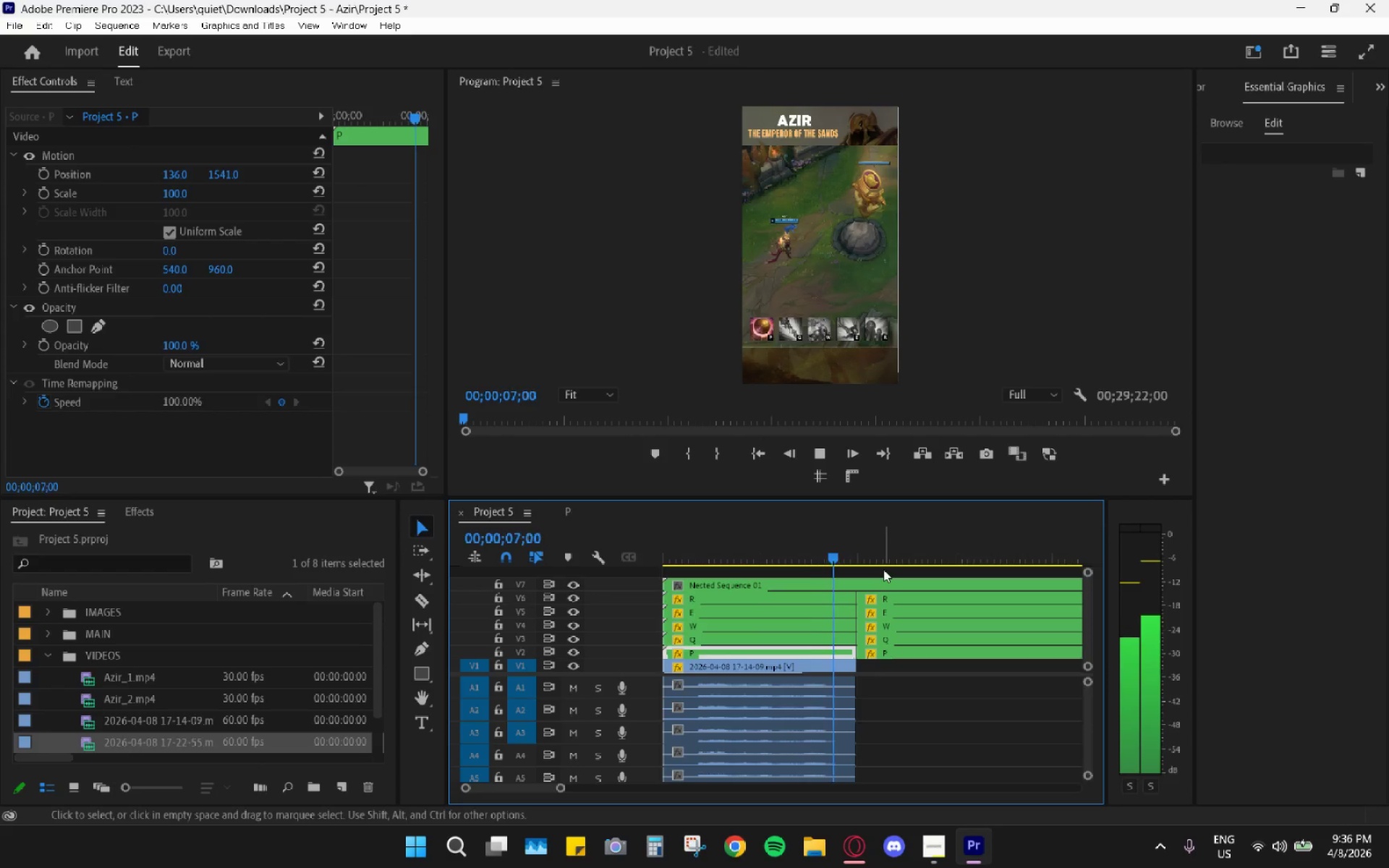 
key(Space)
 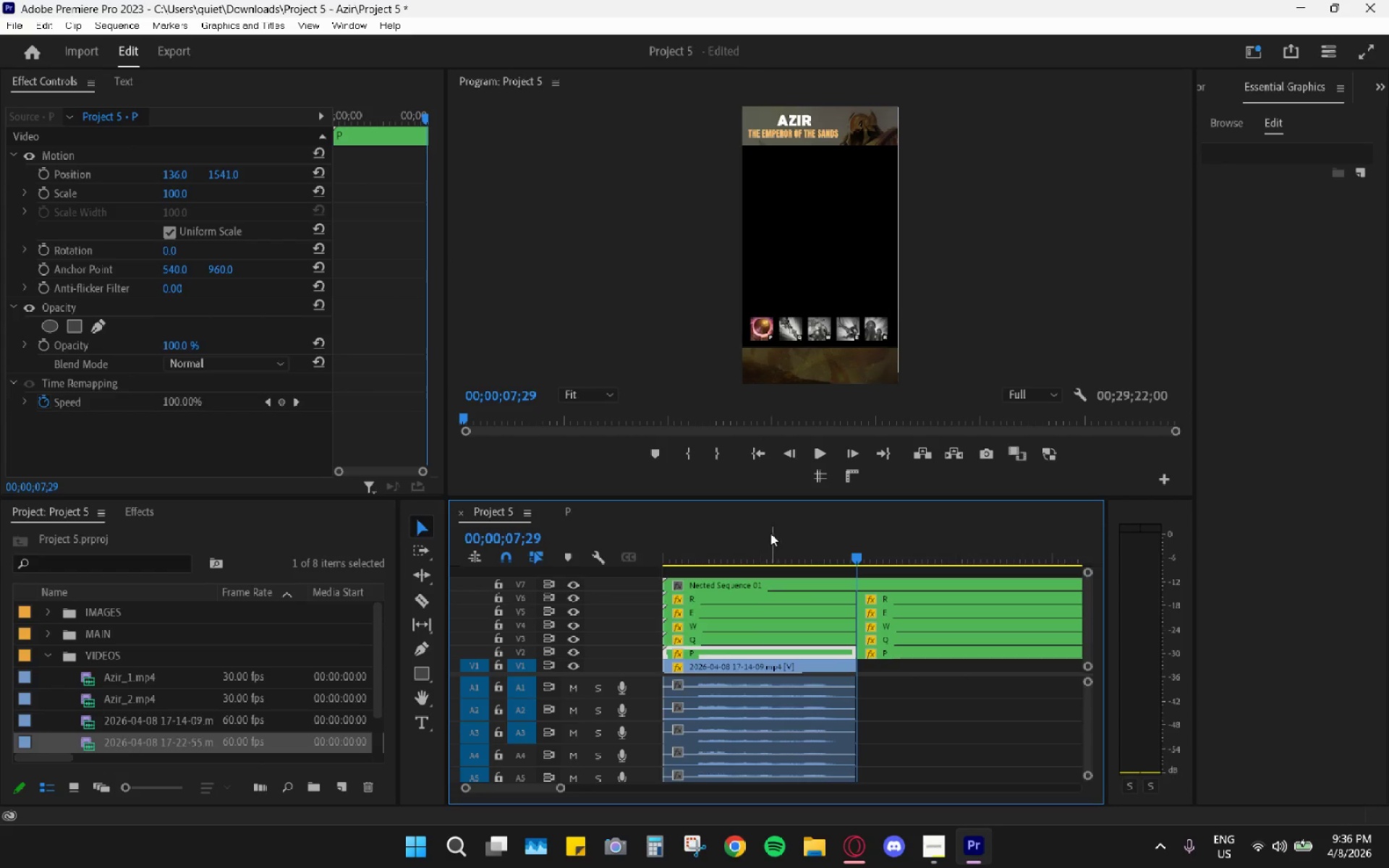 
left_click_drag(start_coordinate=[766, 533], to_coordinate=[558, 545])
 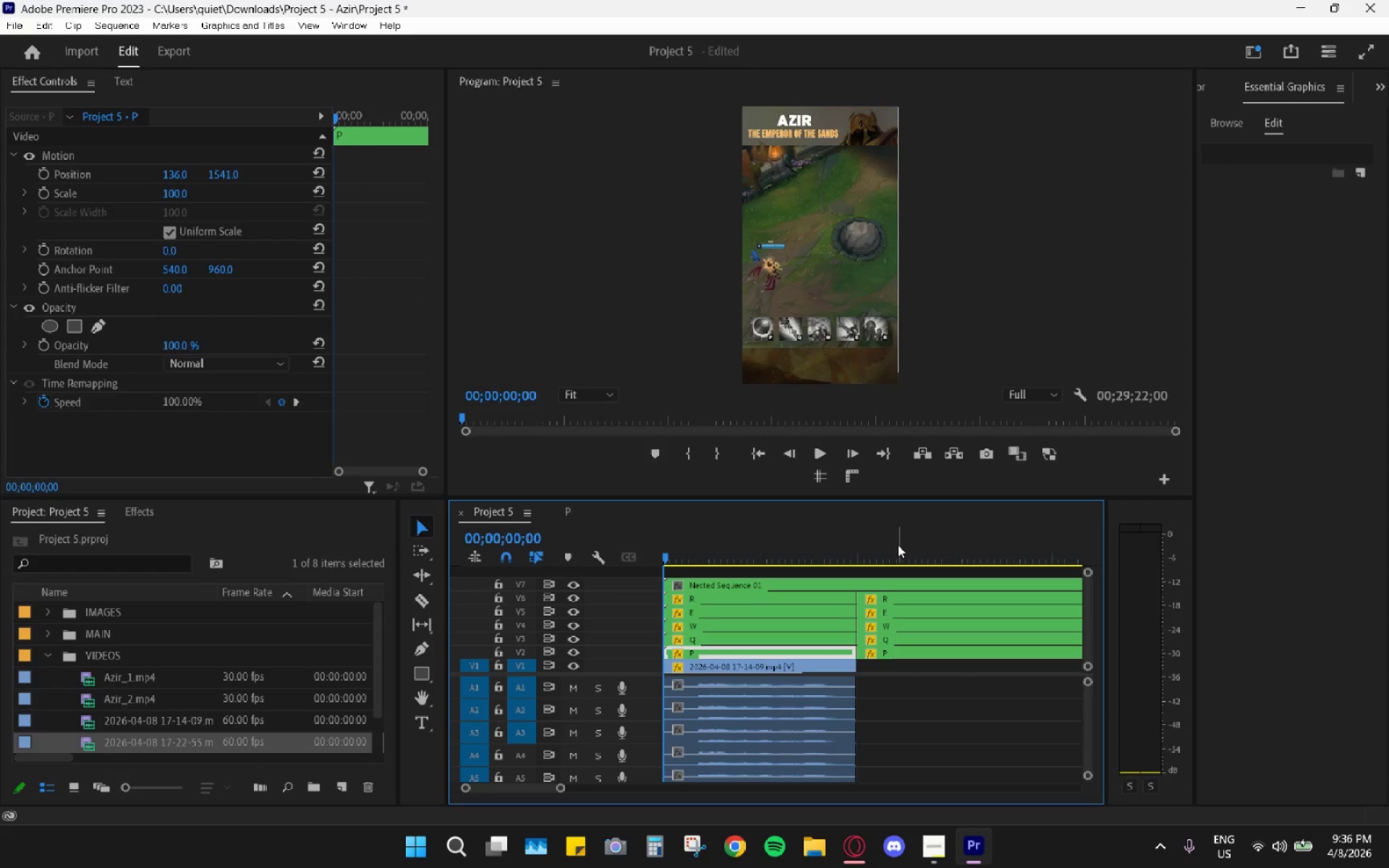 
key(Space)
 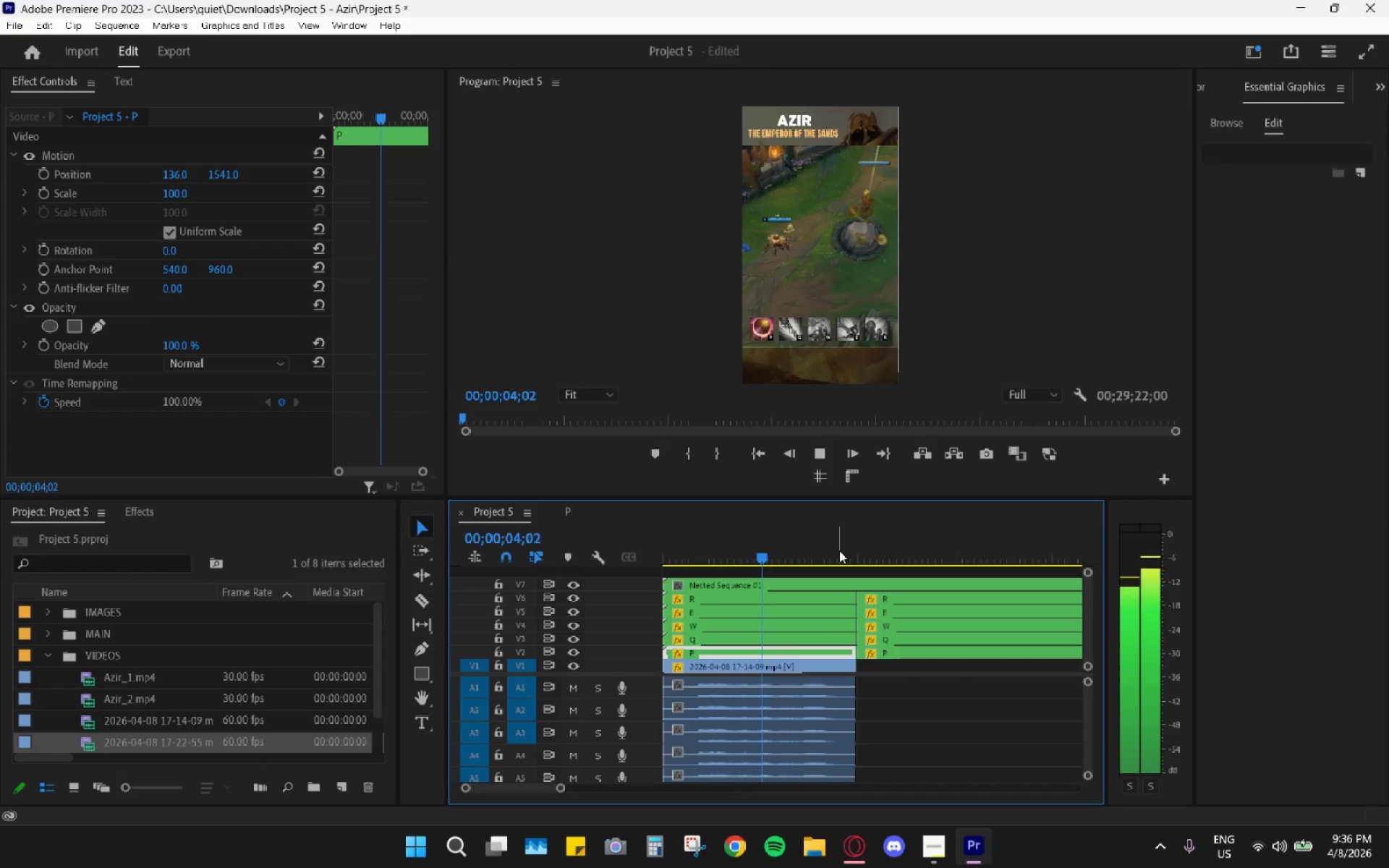 
wait(5.58)
 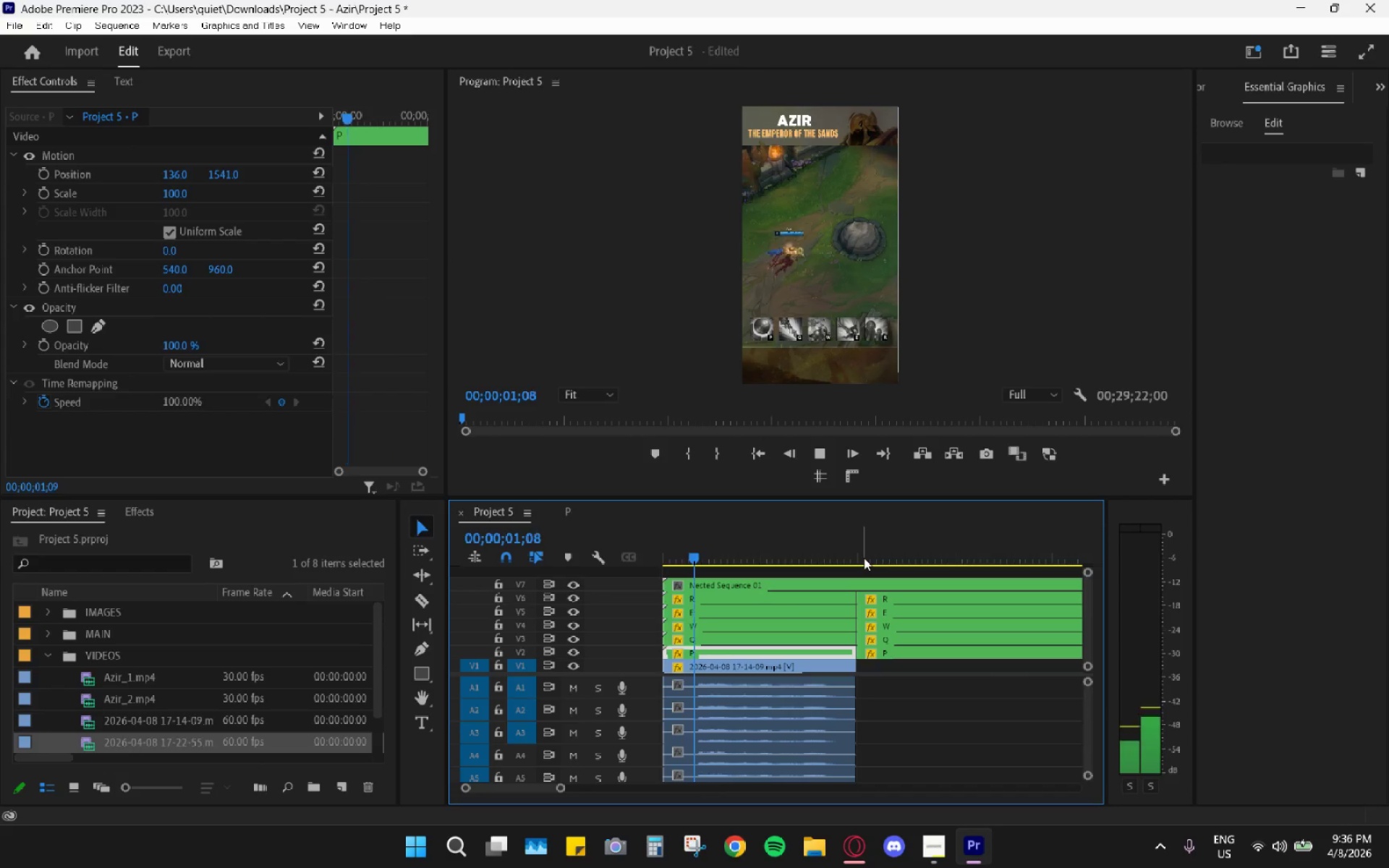 
double_click([831, 72])
 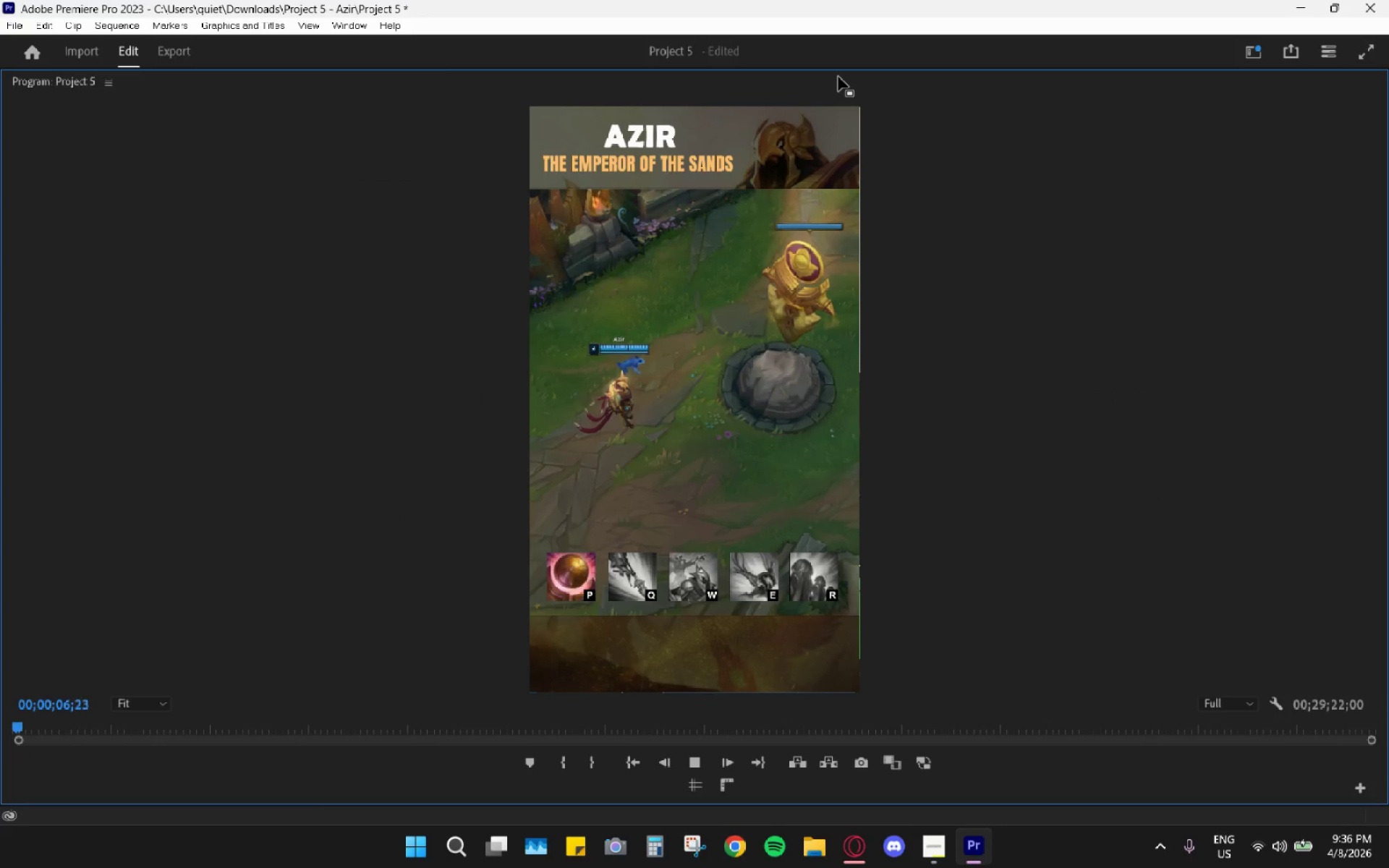 
double_click([838, 77])
 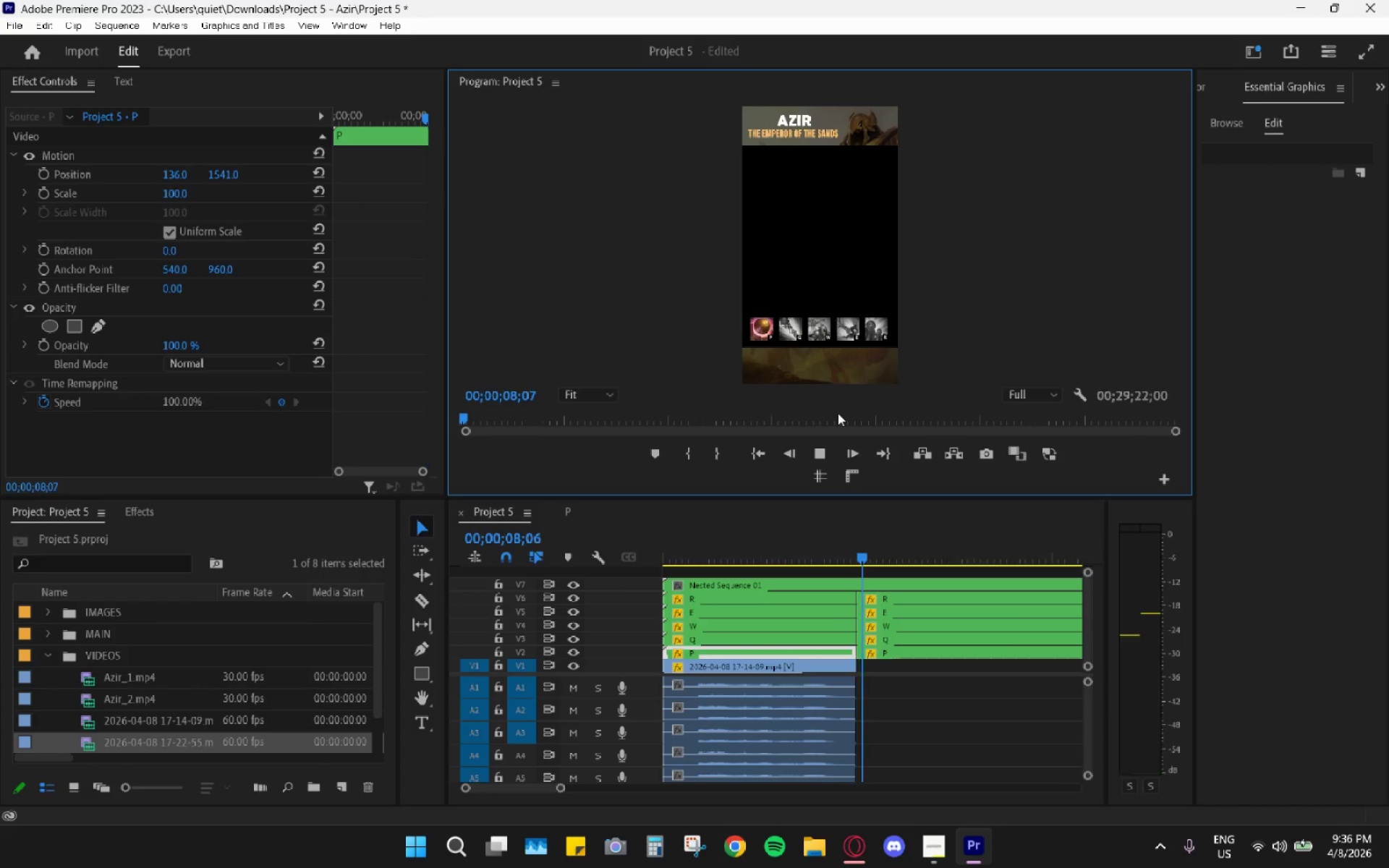 
key(Space)
 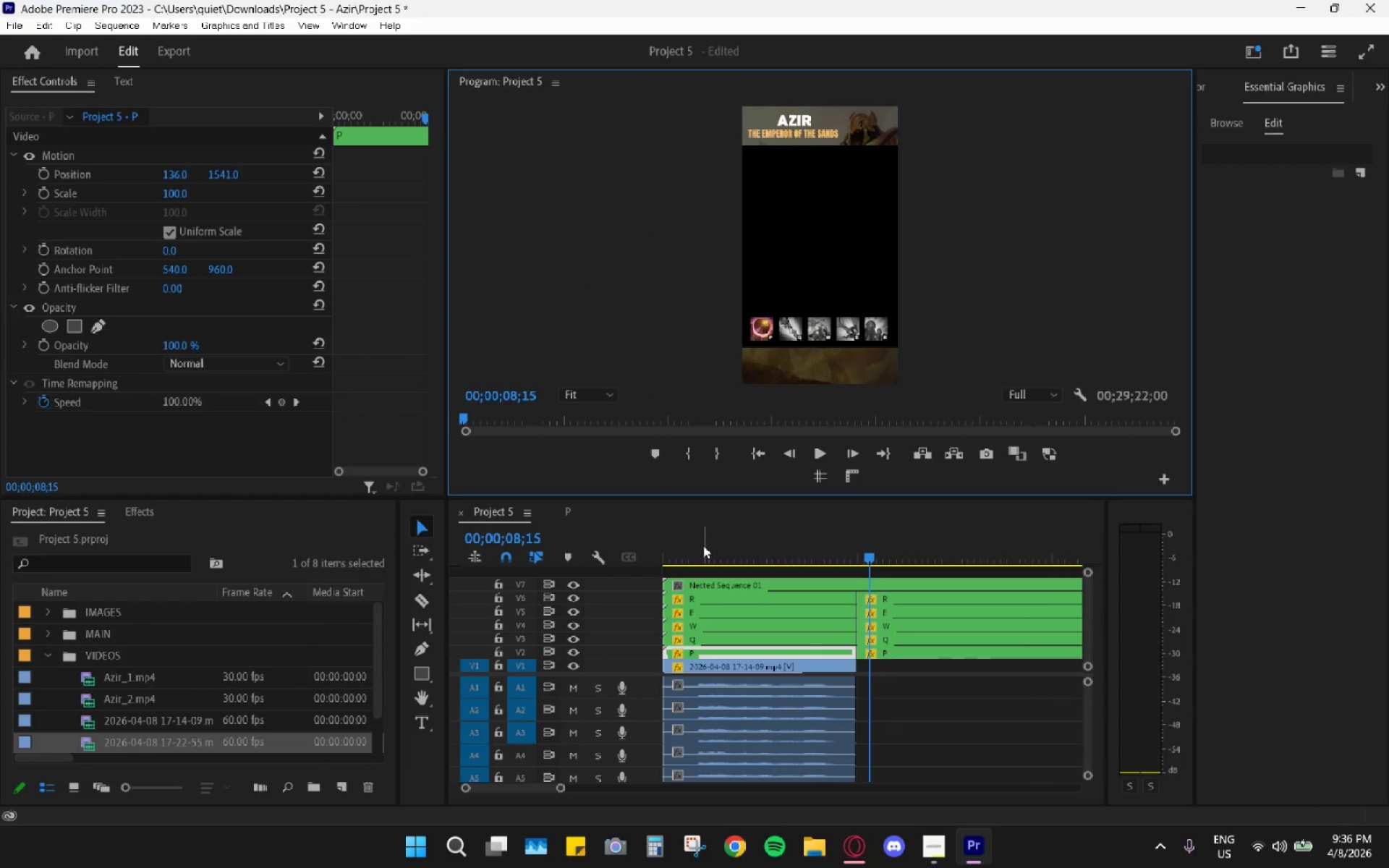 
left_click_drag(start_coordinate=[703, 545], to_coordinate=[925, 524])
 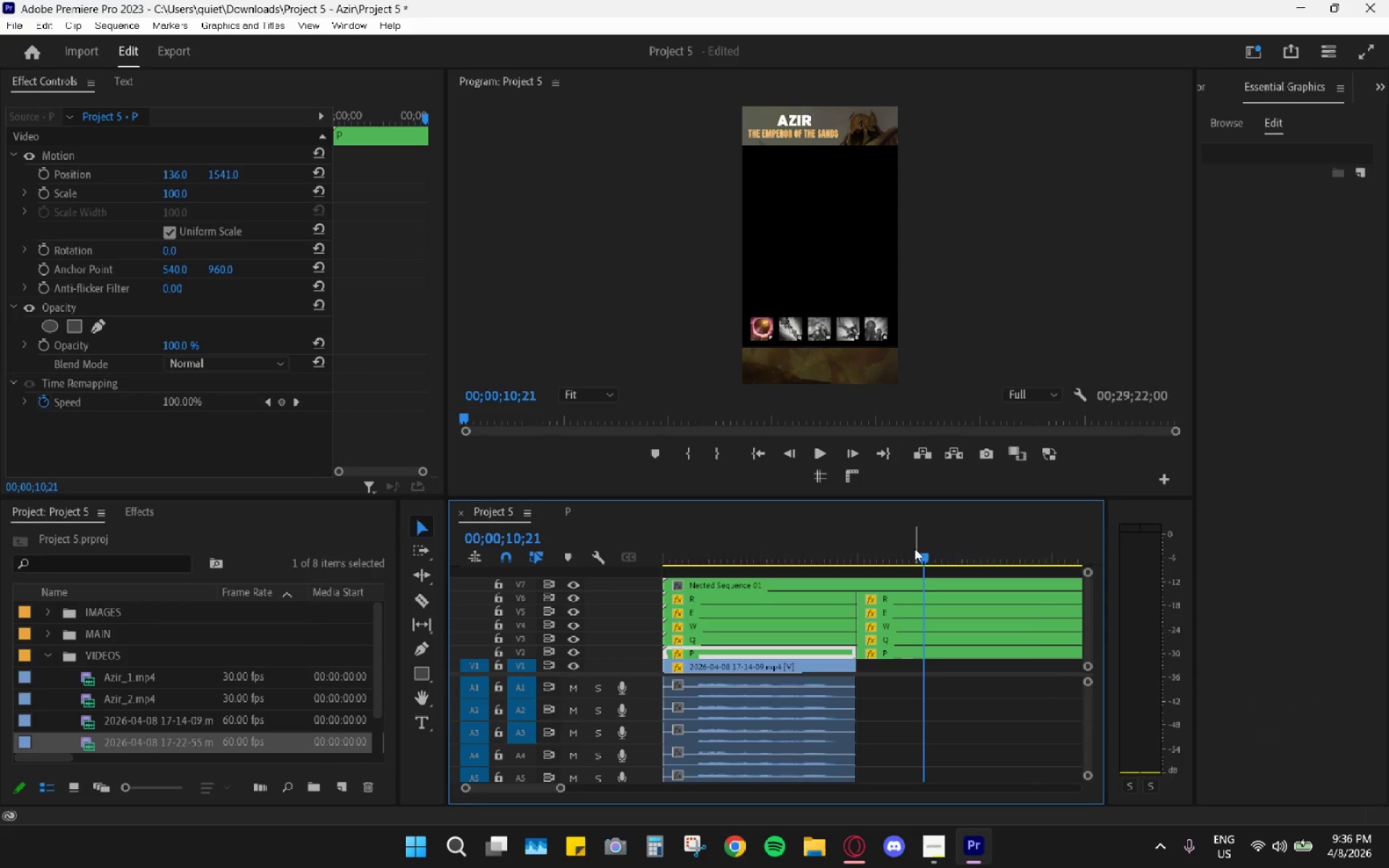 
hold_key(key=AltLeft, duration=1.52)
scroll: coordinate [901, 590], scroll_direction: down, amount: 15.0
 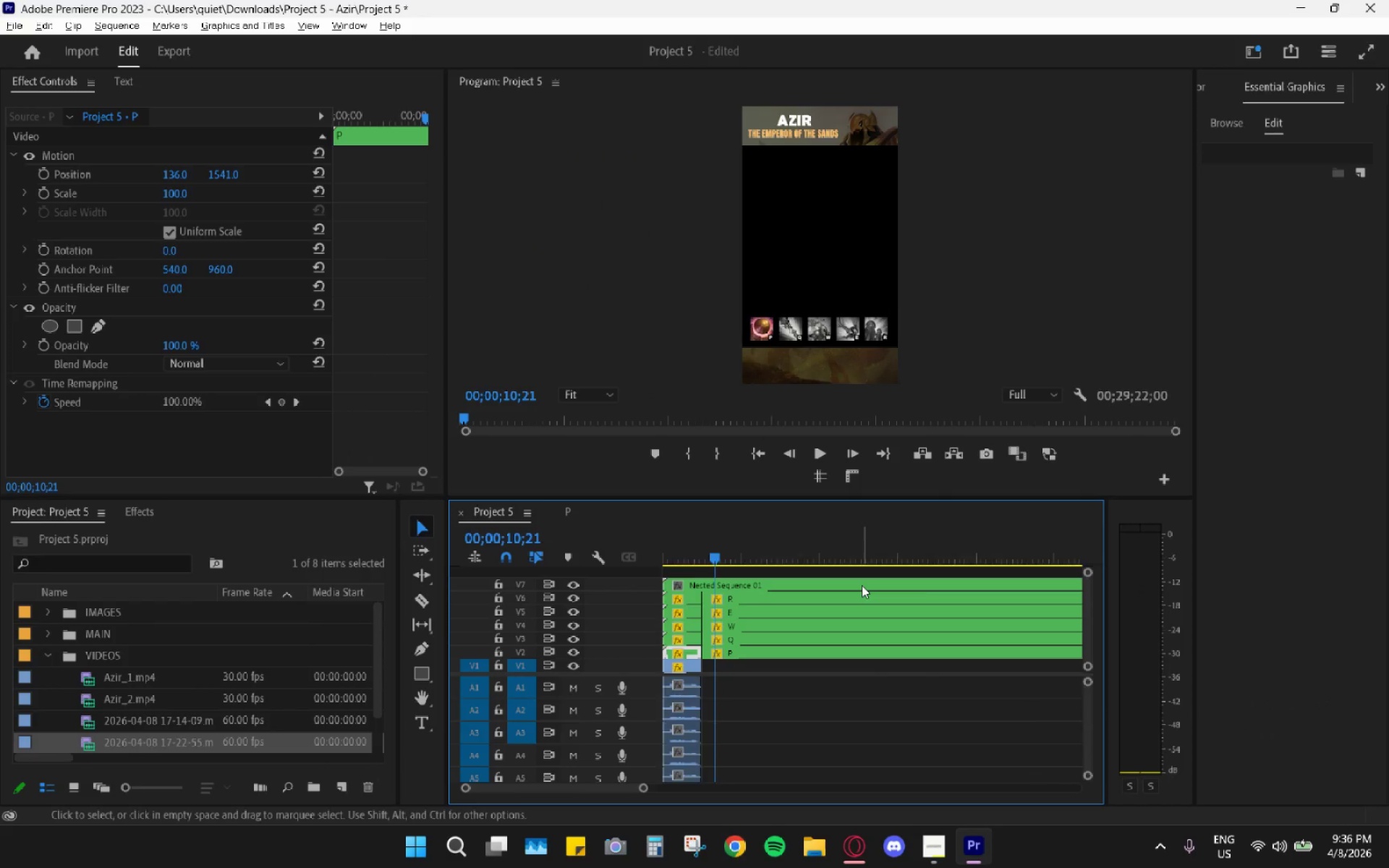 
hold_key(key=AltLeft, duration=1.11)
scroll: coordinate [862, 584], scroll_direction: down, amount: 23.0
 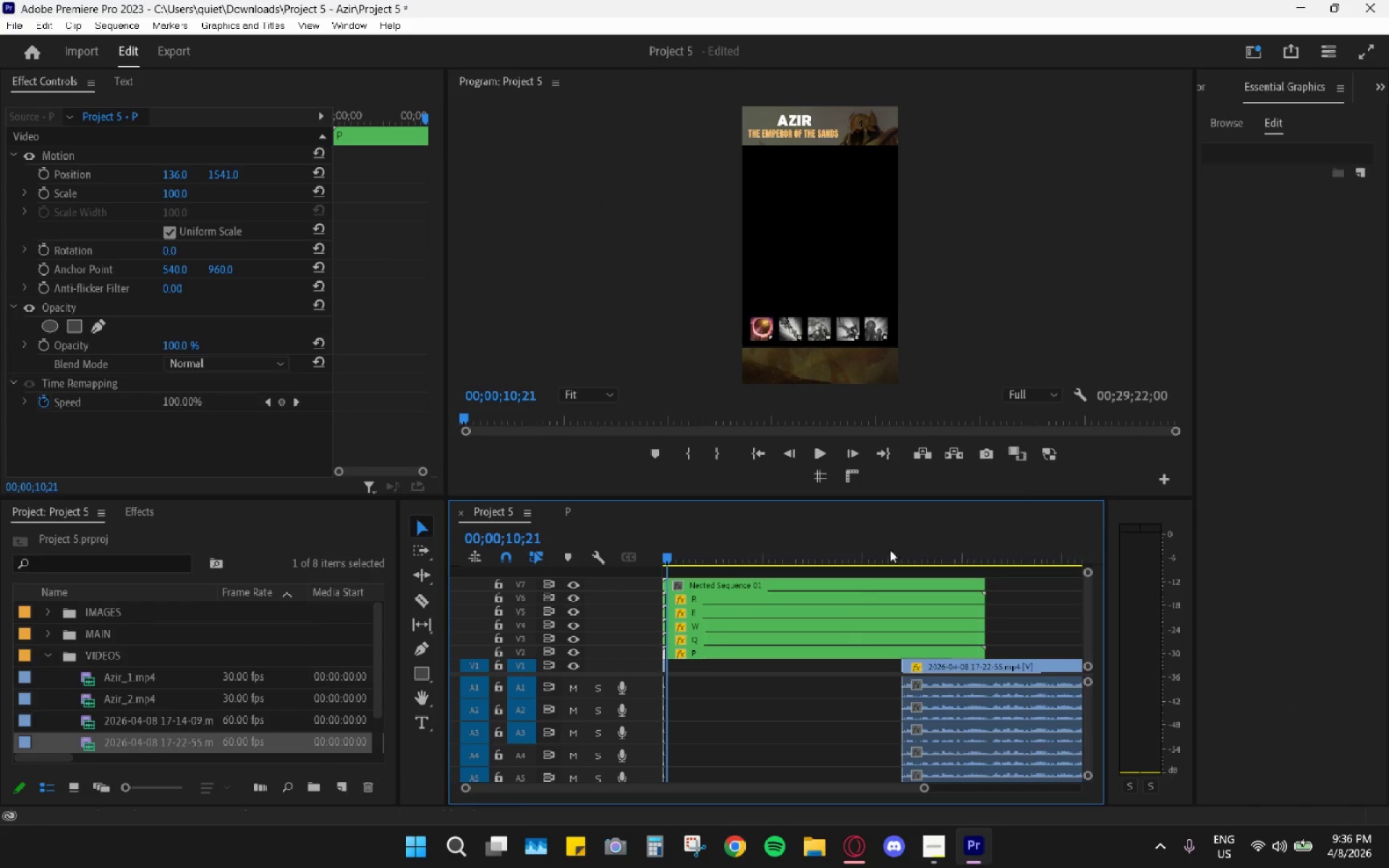 
left_click_drag(start_coordinate=[899, 542], to_coordinate=[972, 540])
 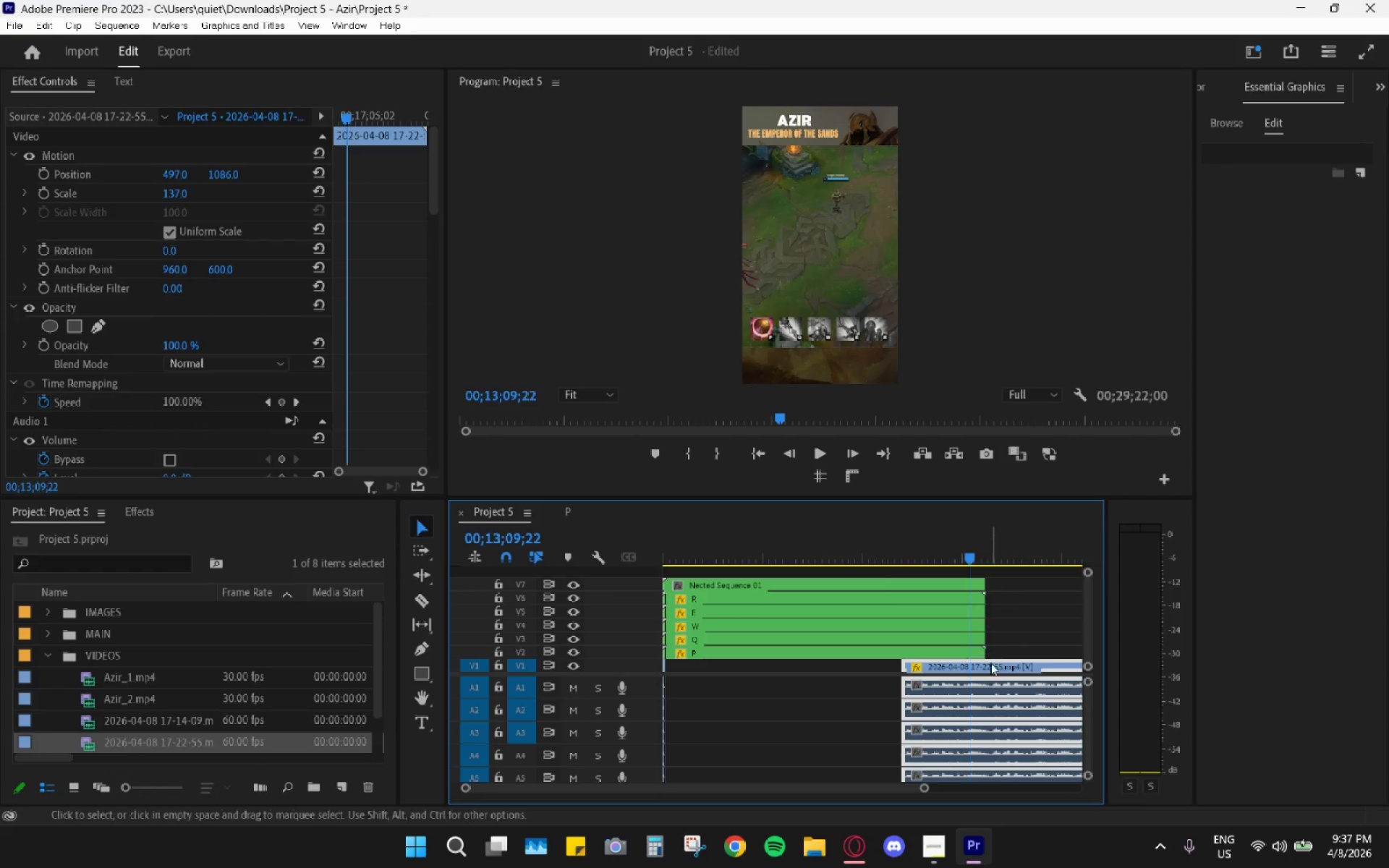 
left_click_drag(start_coordinate=[953, 663], to_coordinate=[726, 674])
 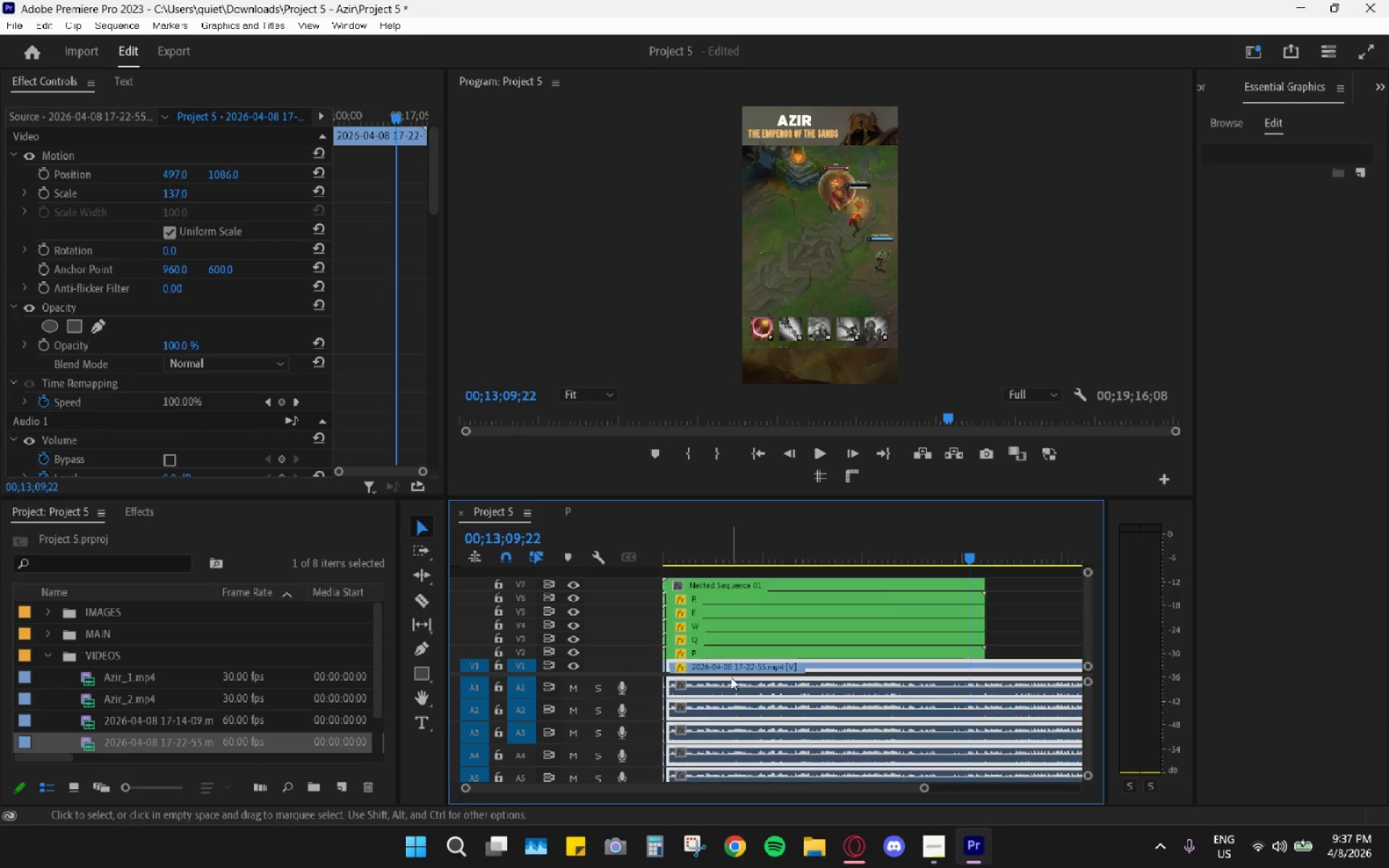 
scroll: coordinate [734, 676], scroll_direction: up, amount: 5.0
 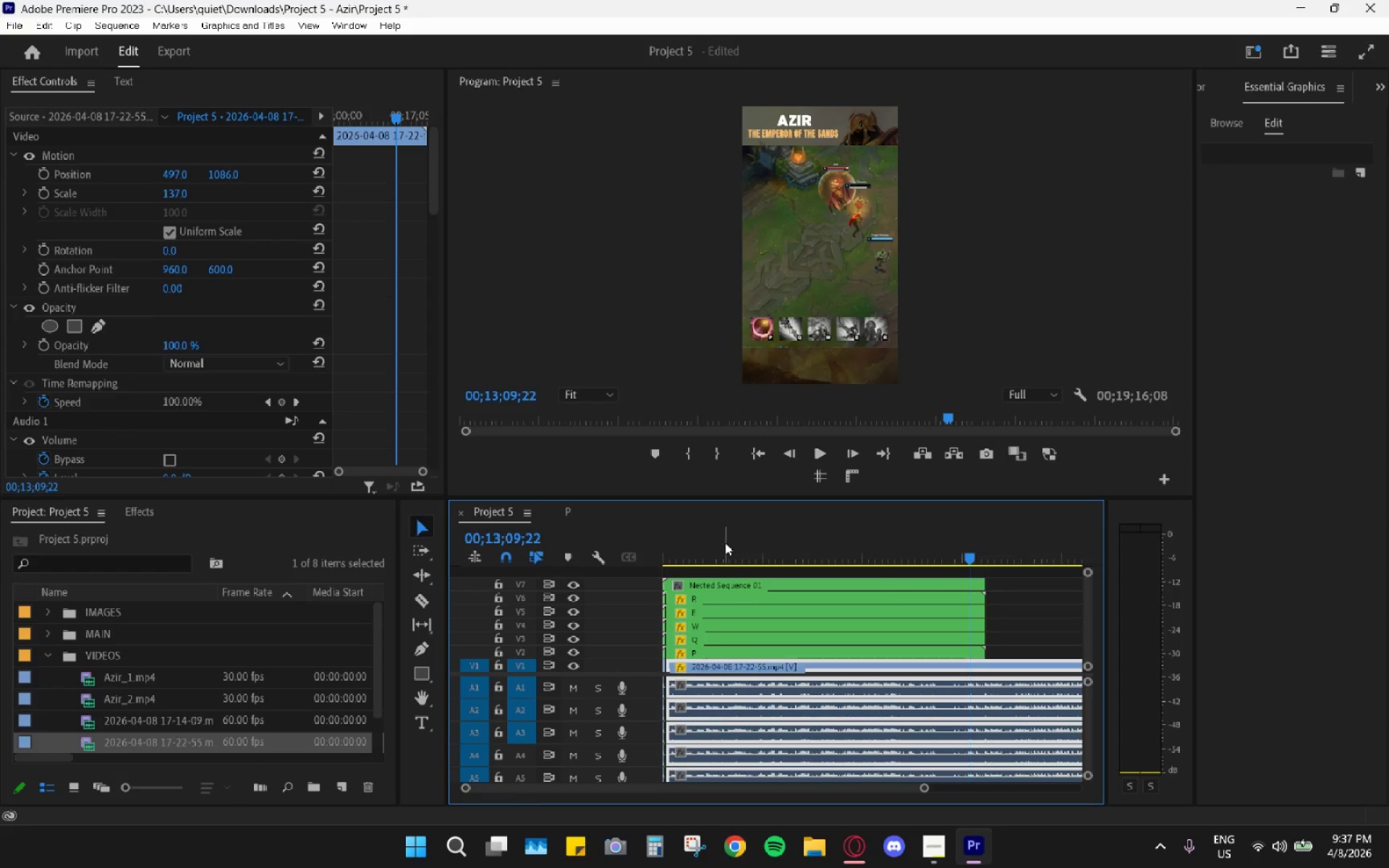 
left_click_drag(start_coordinate=[725, 539], to_coordinate=[670, 541])
 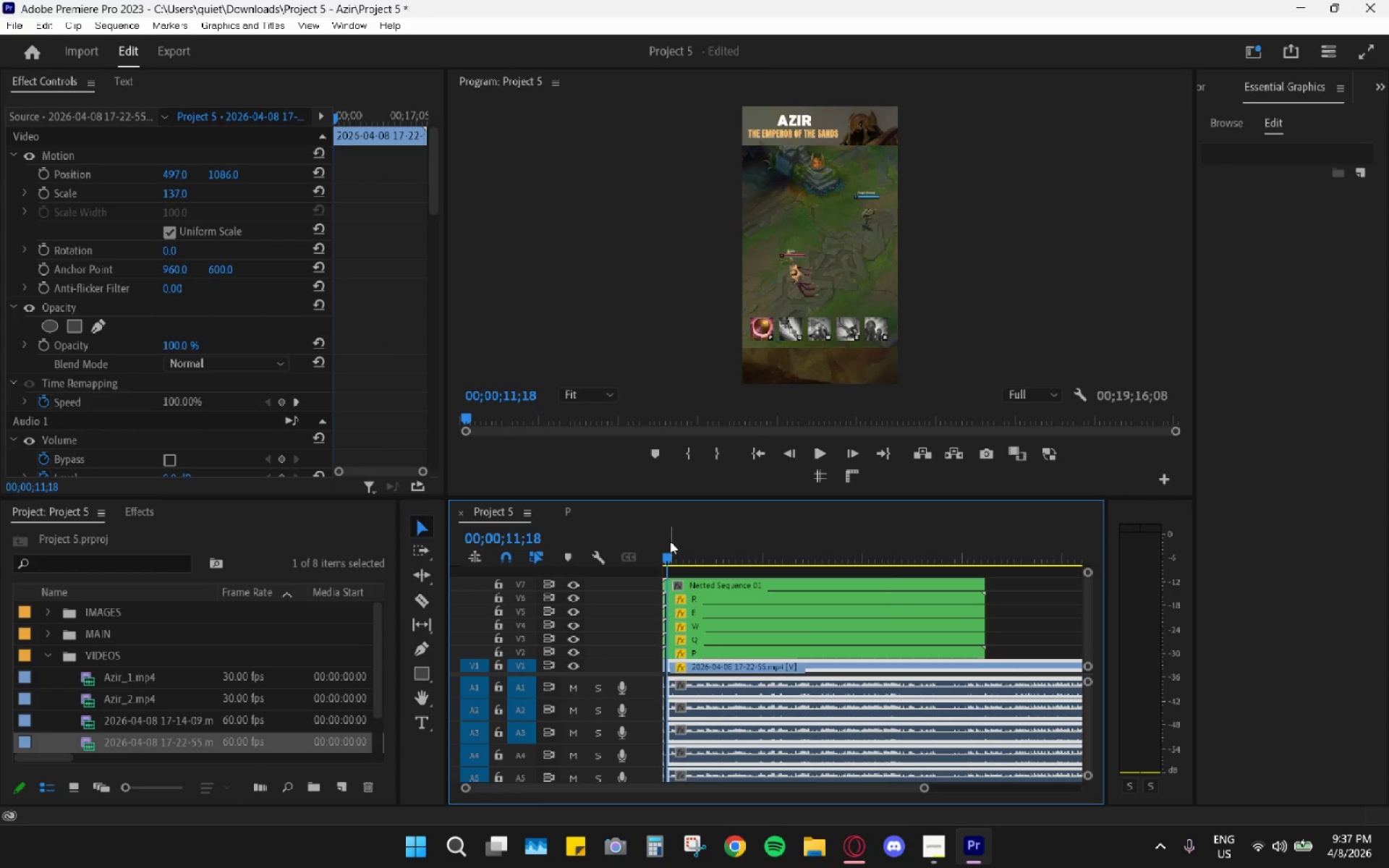 
hold_key(key=AltLeft, duration=0.67)
 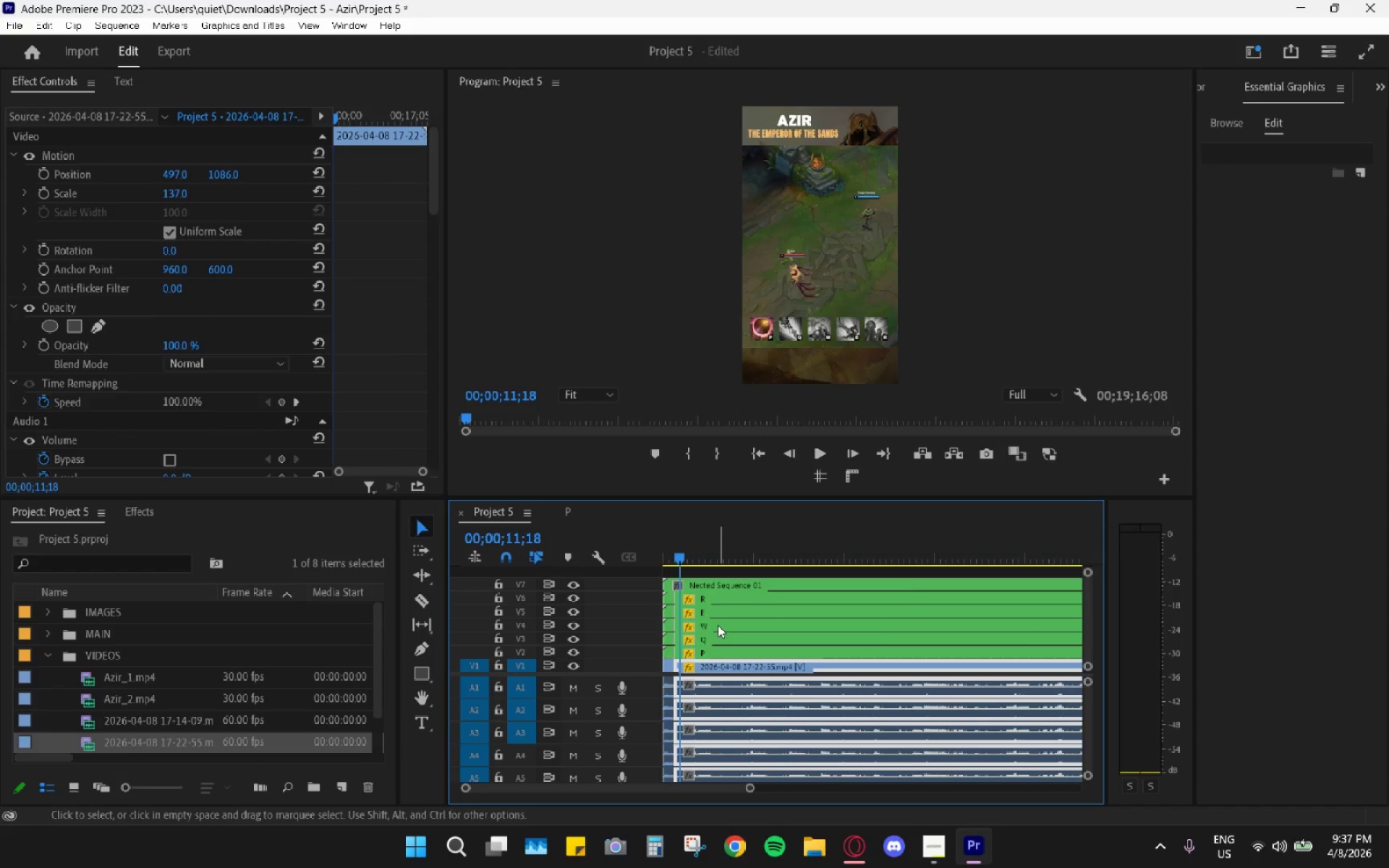 
scroll: coordinate [718, 625], scroll_direction: up, amount: 30.0
 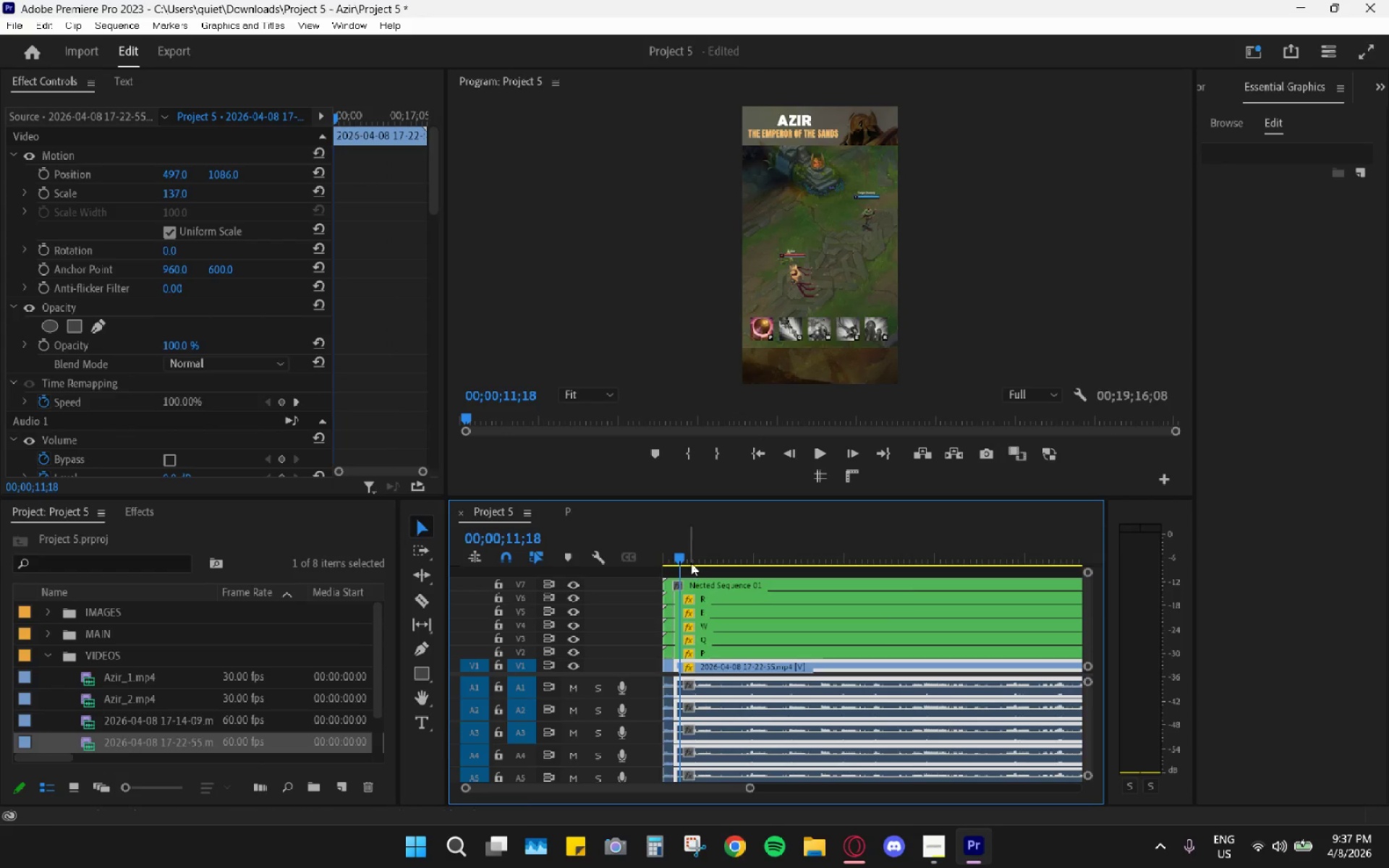 
left_click_drag(start_coordinate=[679, 553], to_coordinate=[637, 550])
 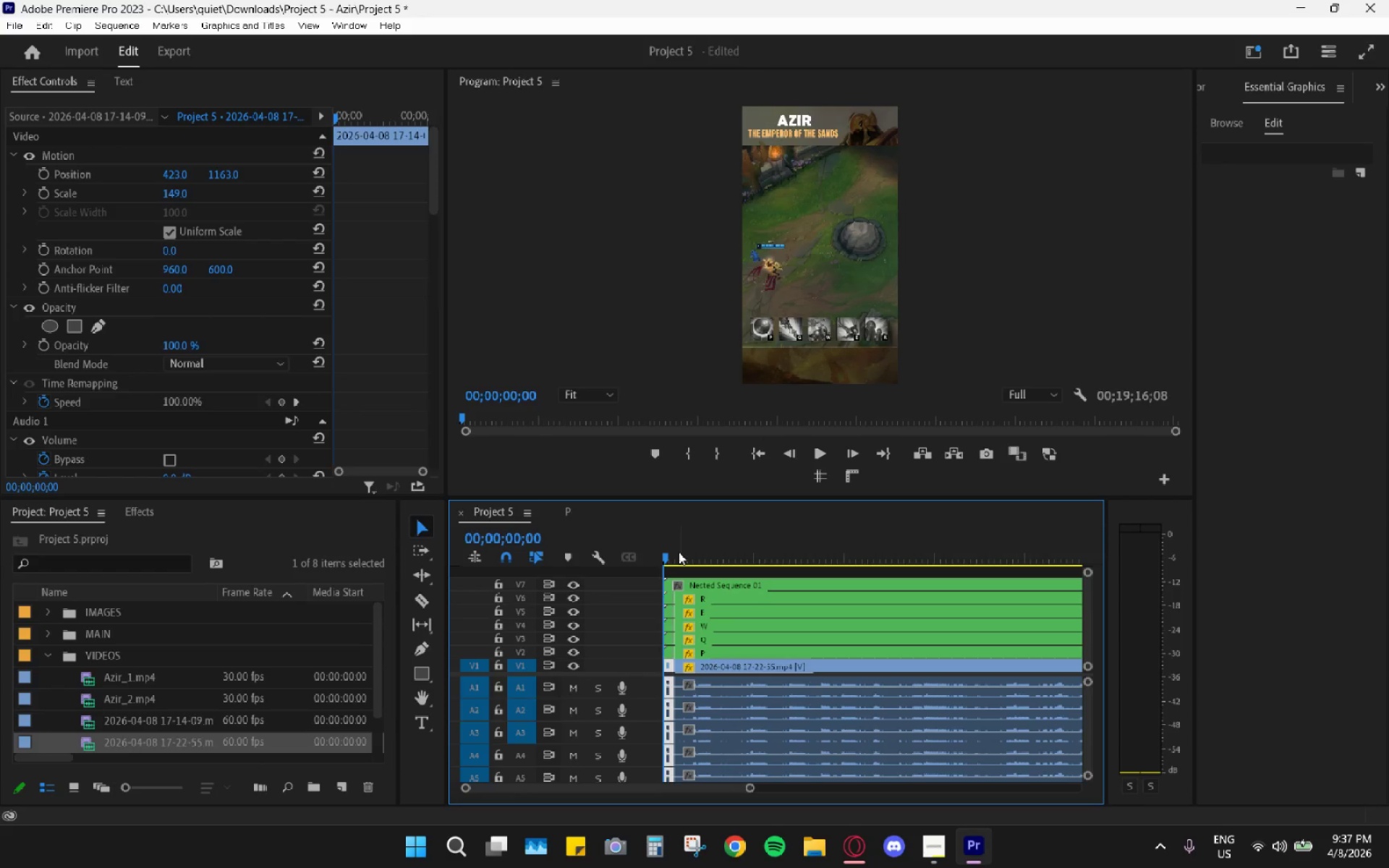 
key(Space)
 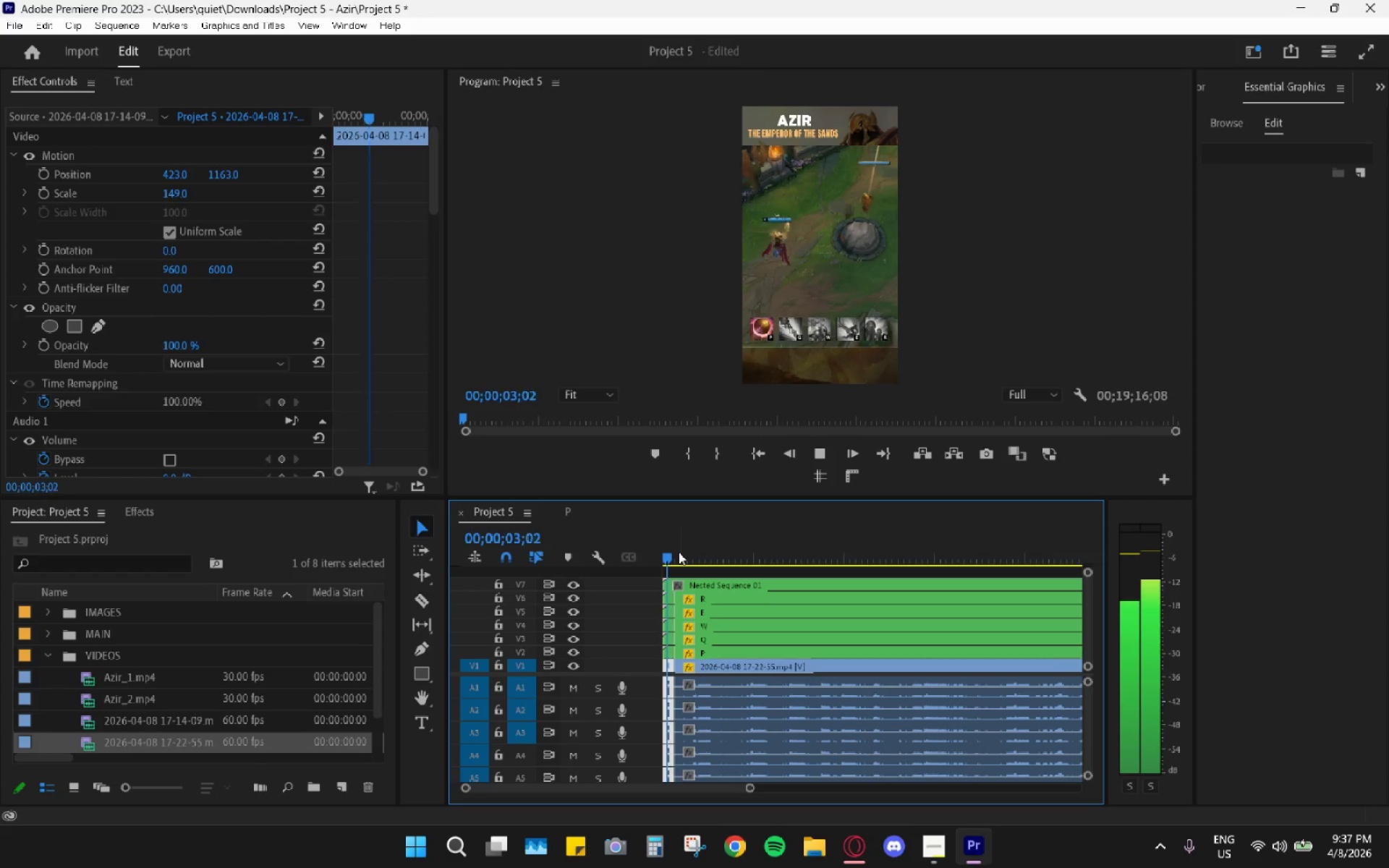 
key(Space)
 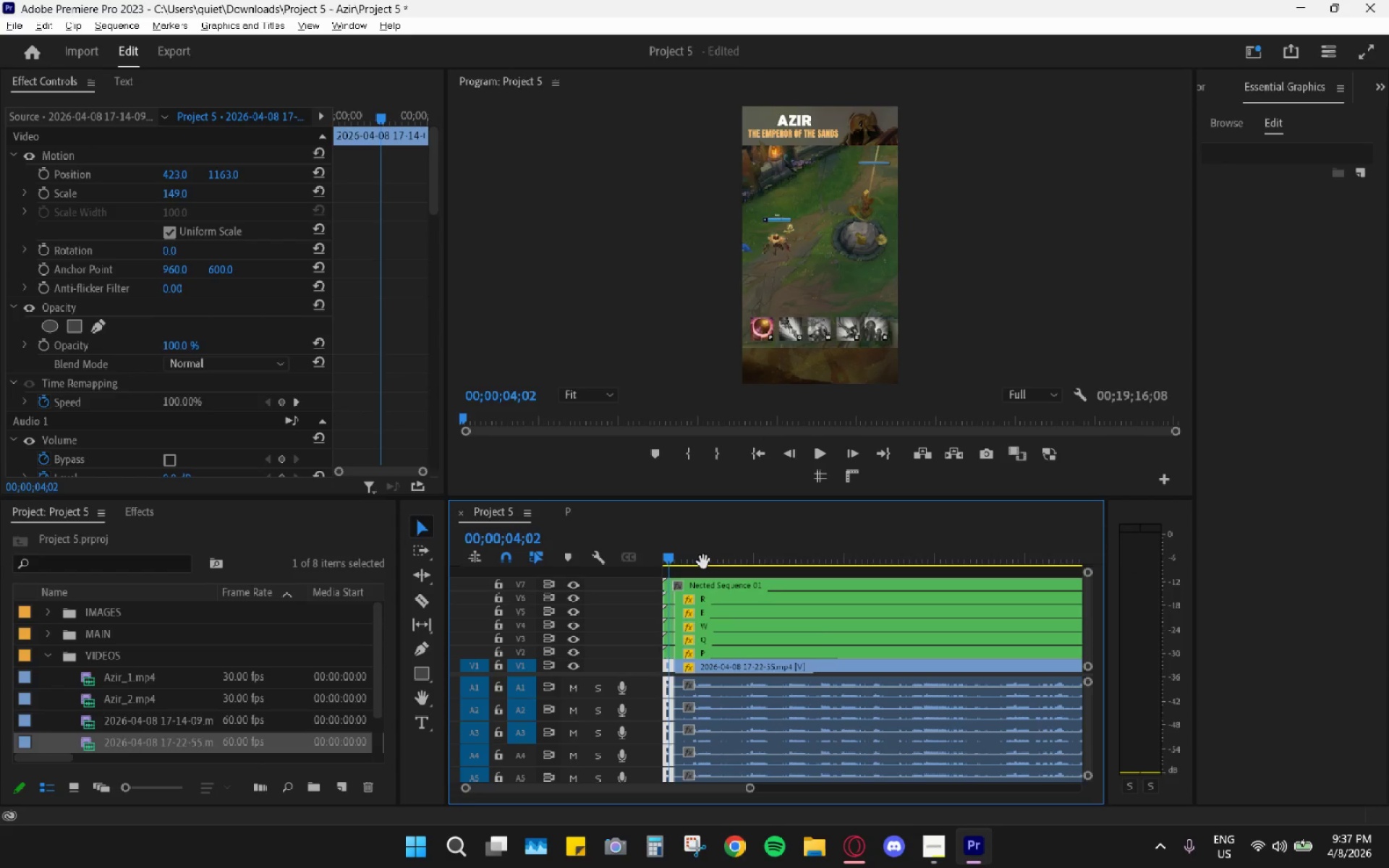 
hold_key(key=AltLeft, duration=0.95)
scroll: coordinate [731, 664], scroll_direction: up, amount: 54.0
 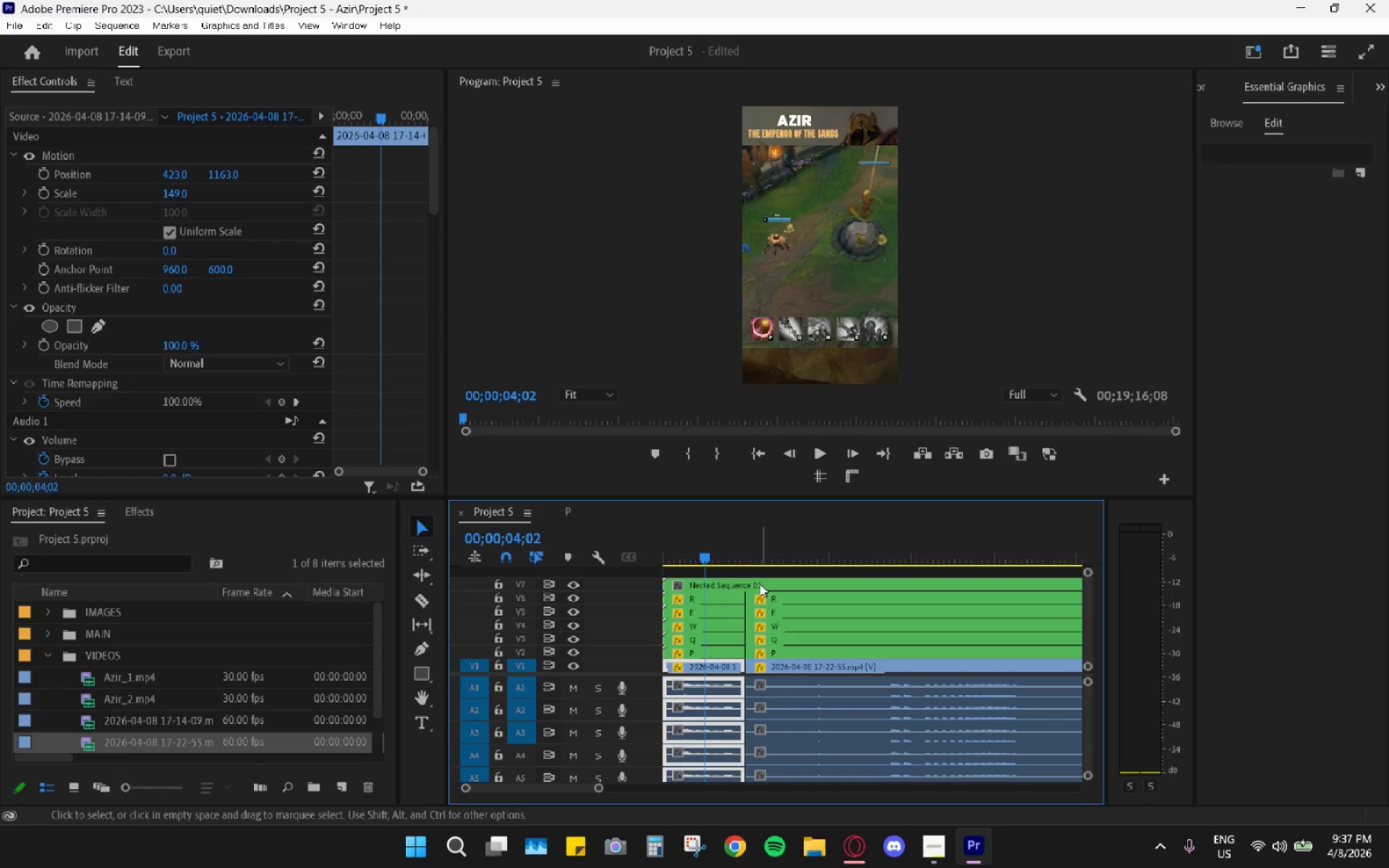 
left_click_drag(start_coordinate=[735, 540], to_coordinate=[664, 542])
 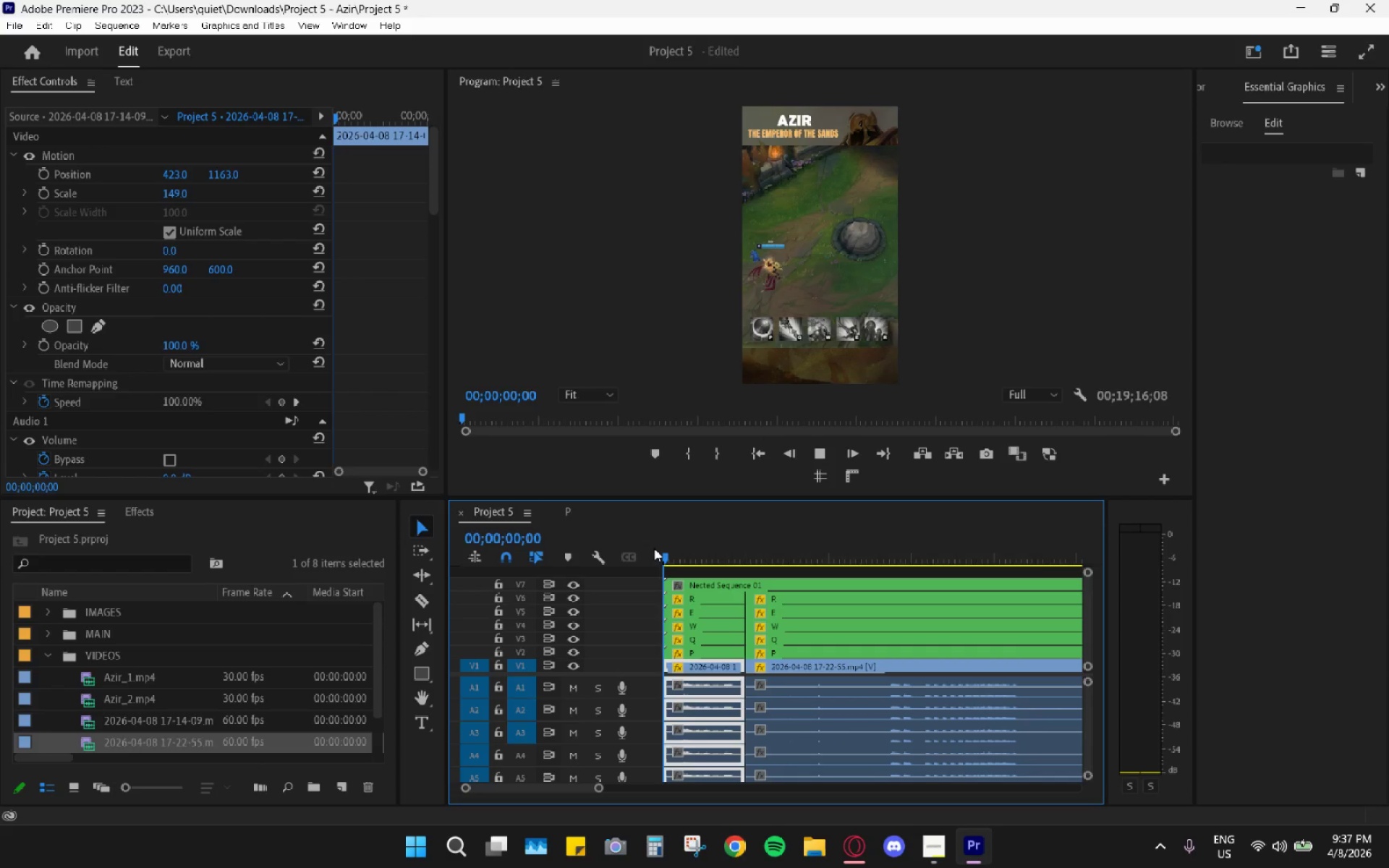 
key(Space)
 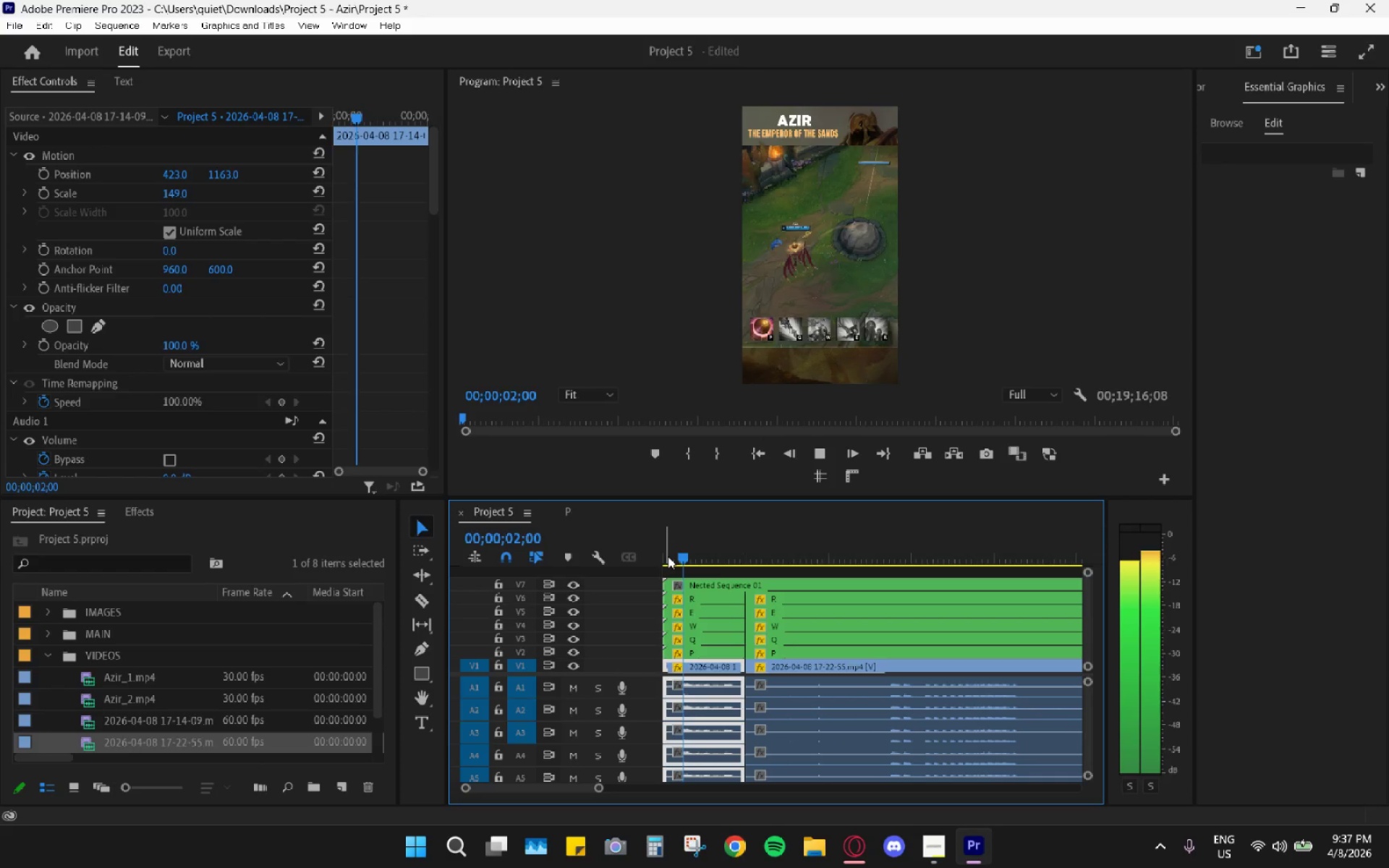 
key(Space)
 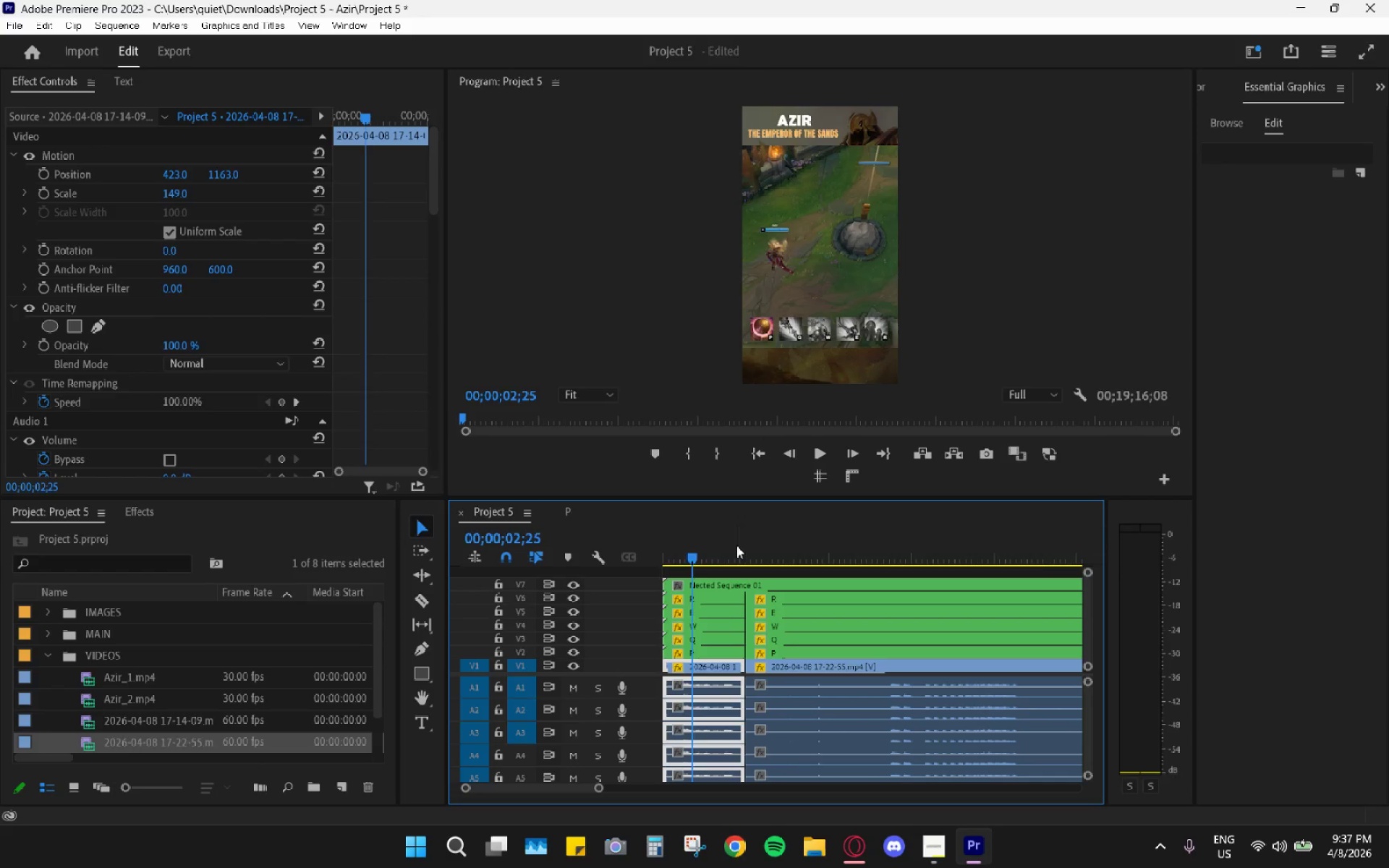 
left_click_drag(start_coordinate=[737, 545], to_coordinate=[747, 547])
 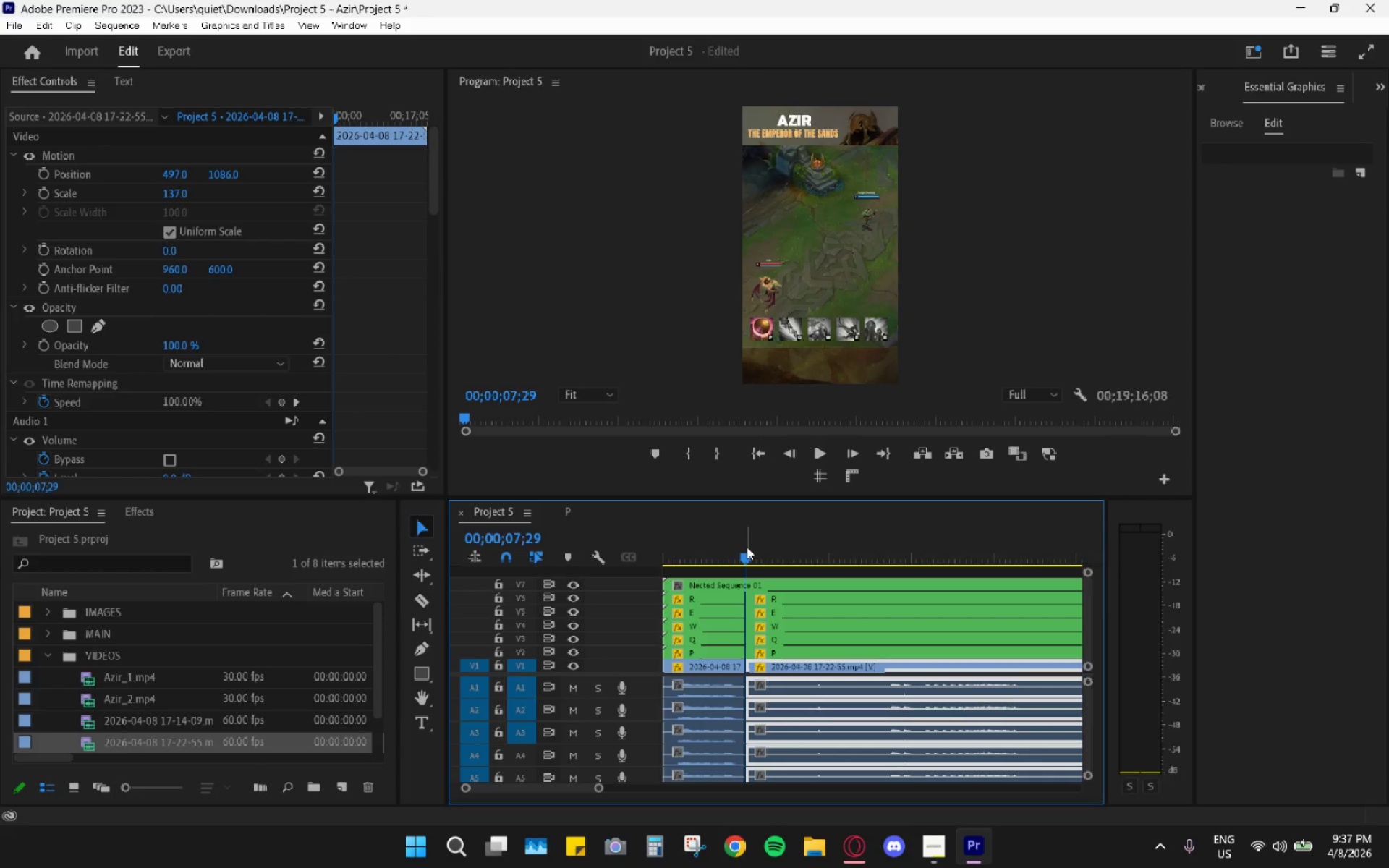 
key(Space)
 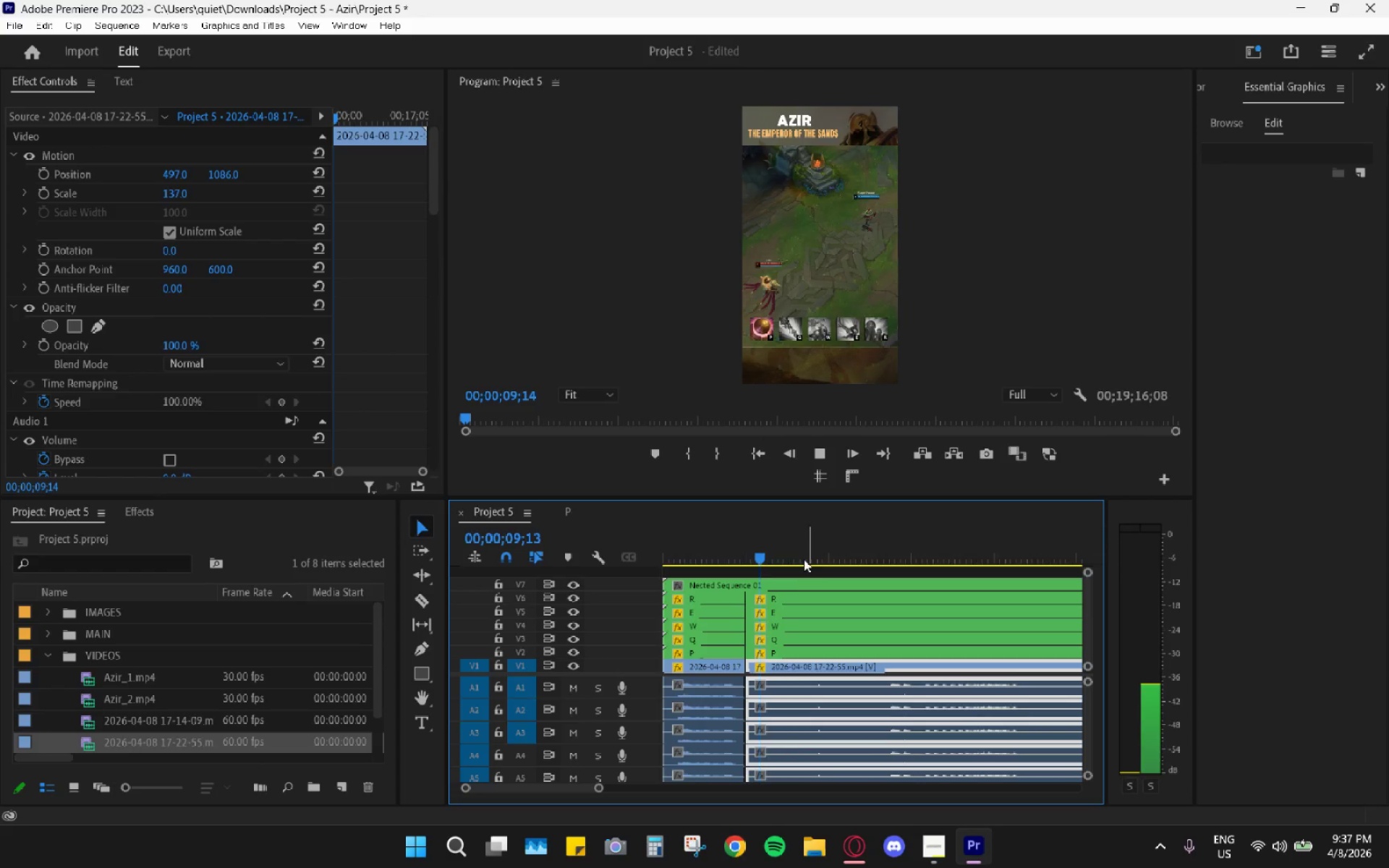 
key(Space)
 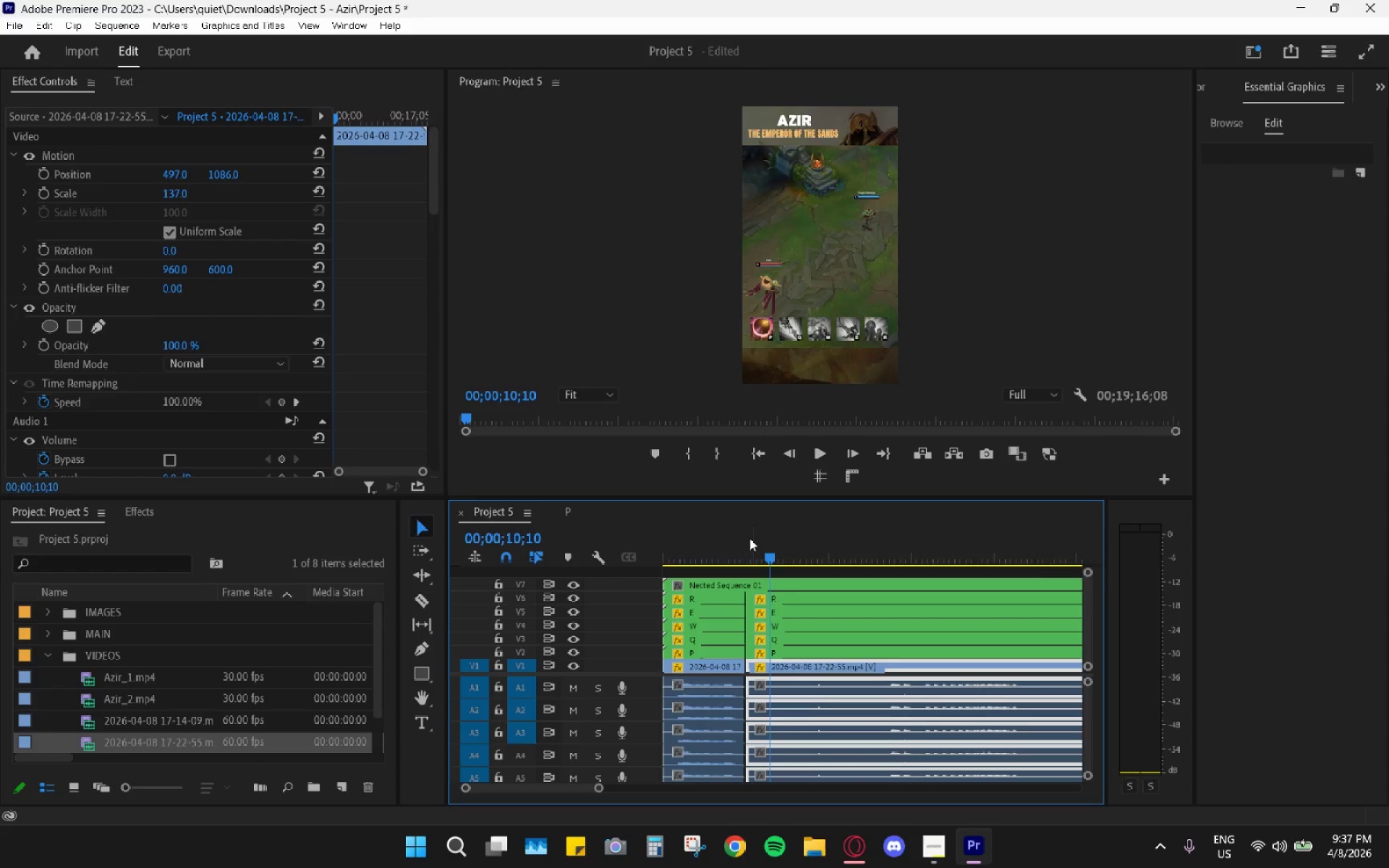 
left_click_drag(start_coordinate=[744, 536], to_coordinate=[747, 541])
 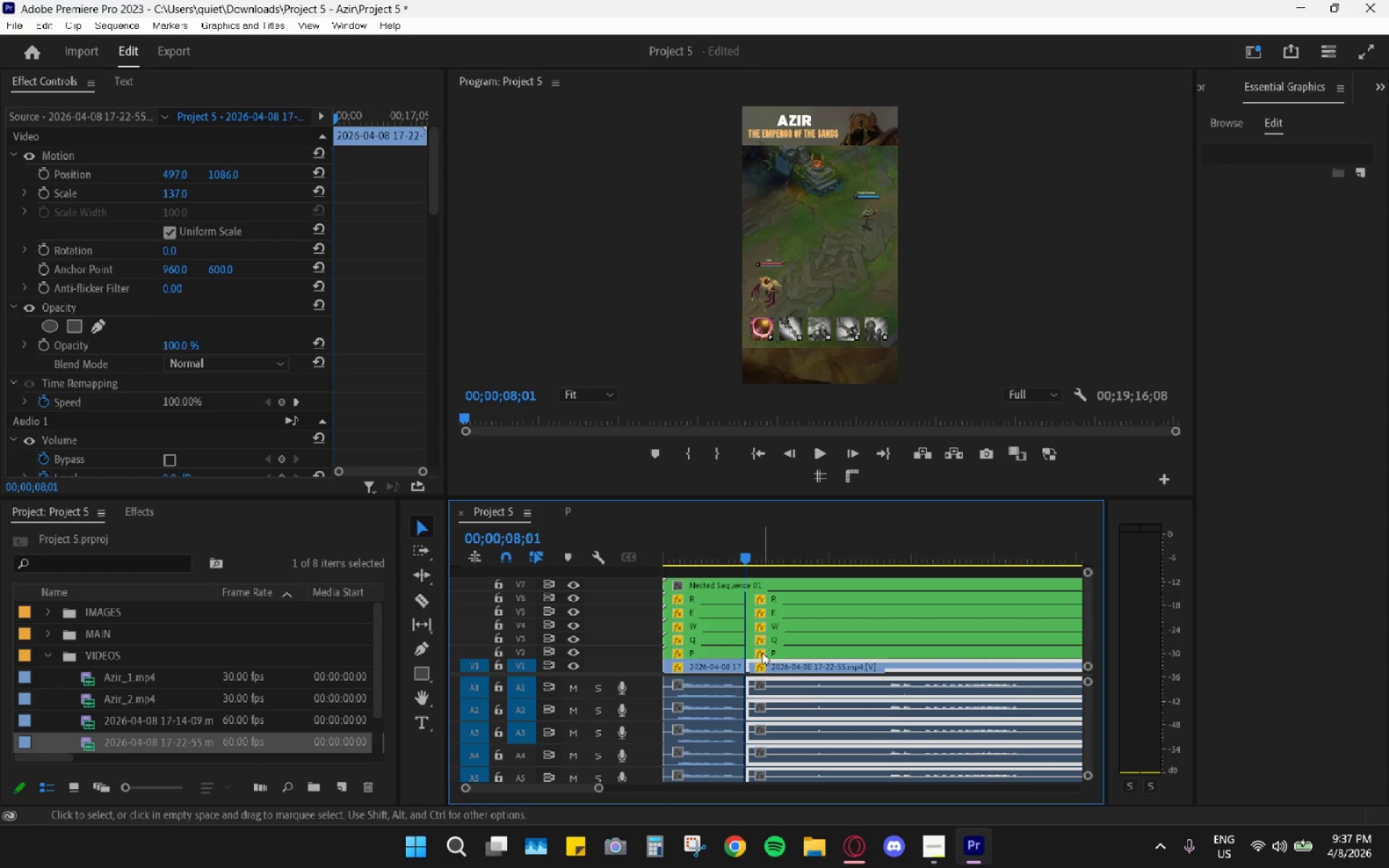 
double_click([762, 652])
 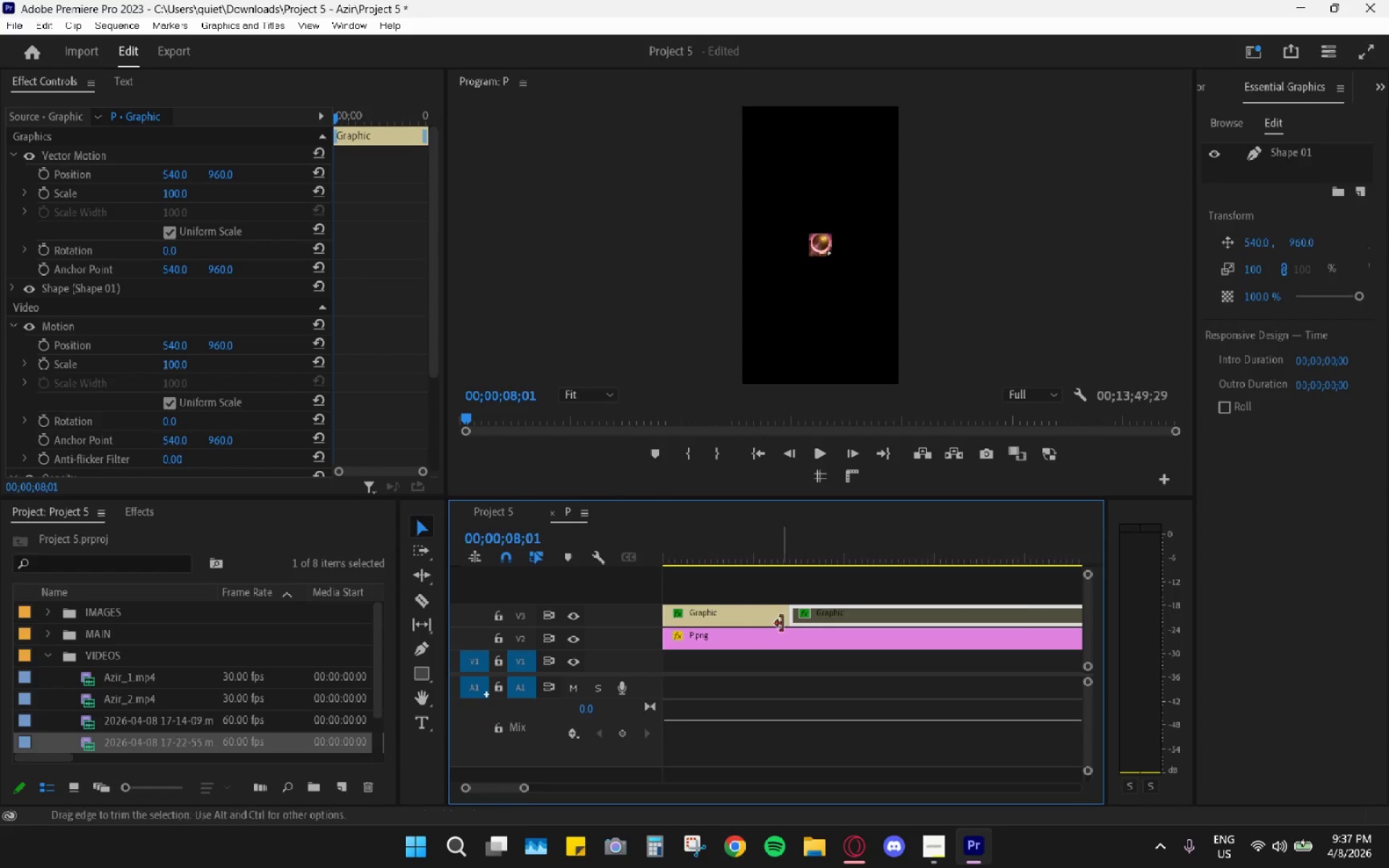 
left_click([815, 623])
 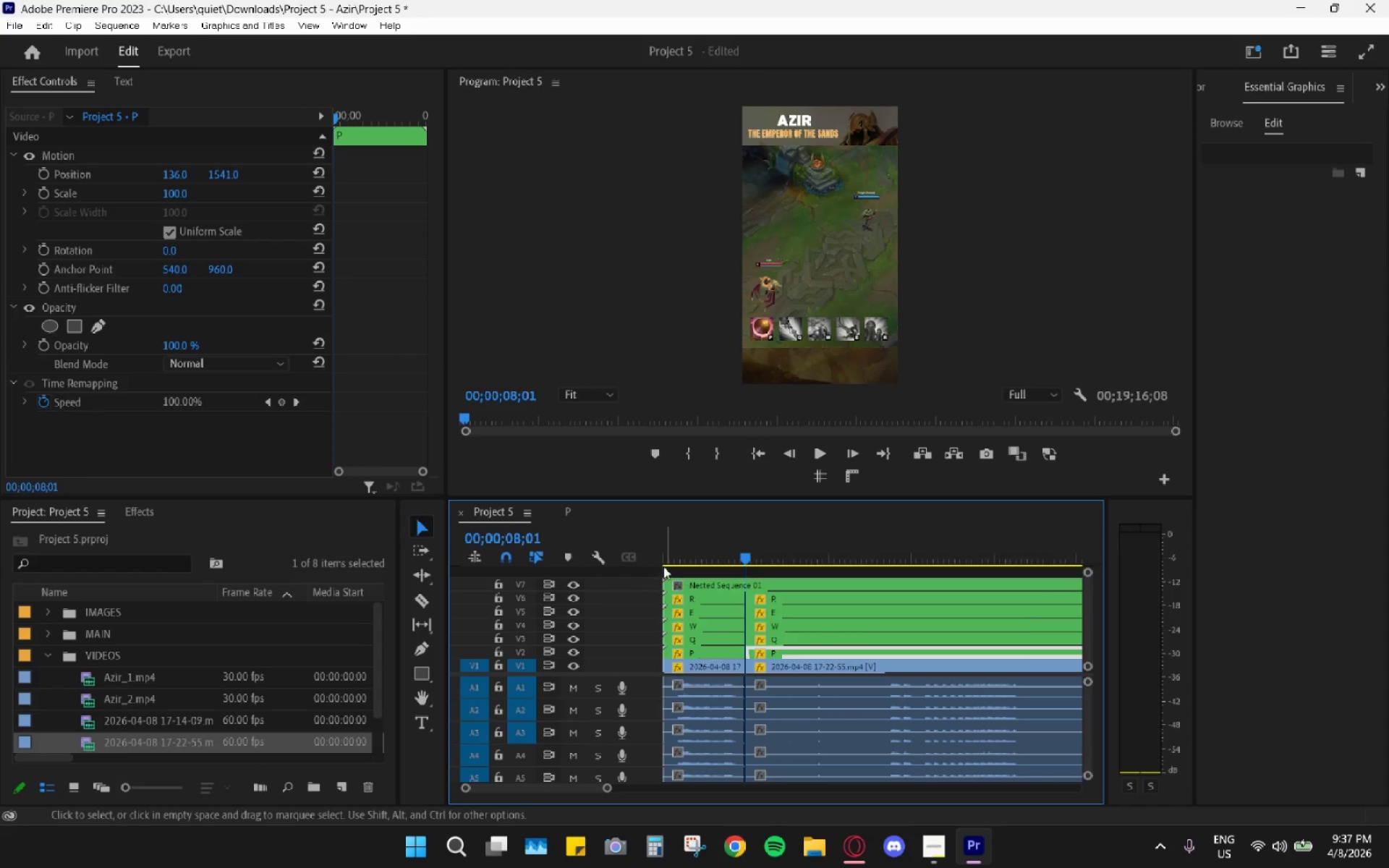 
wait(5.97)
 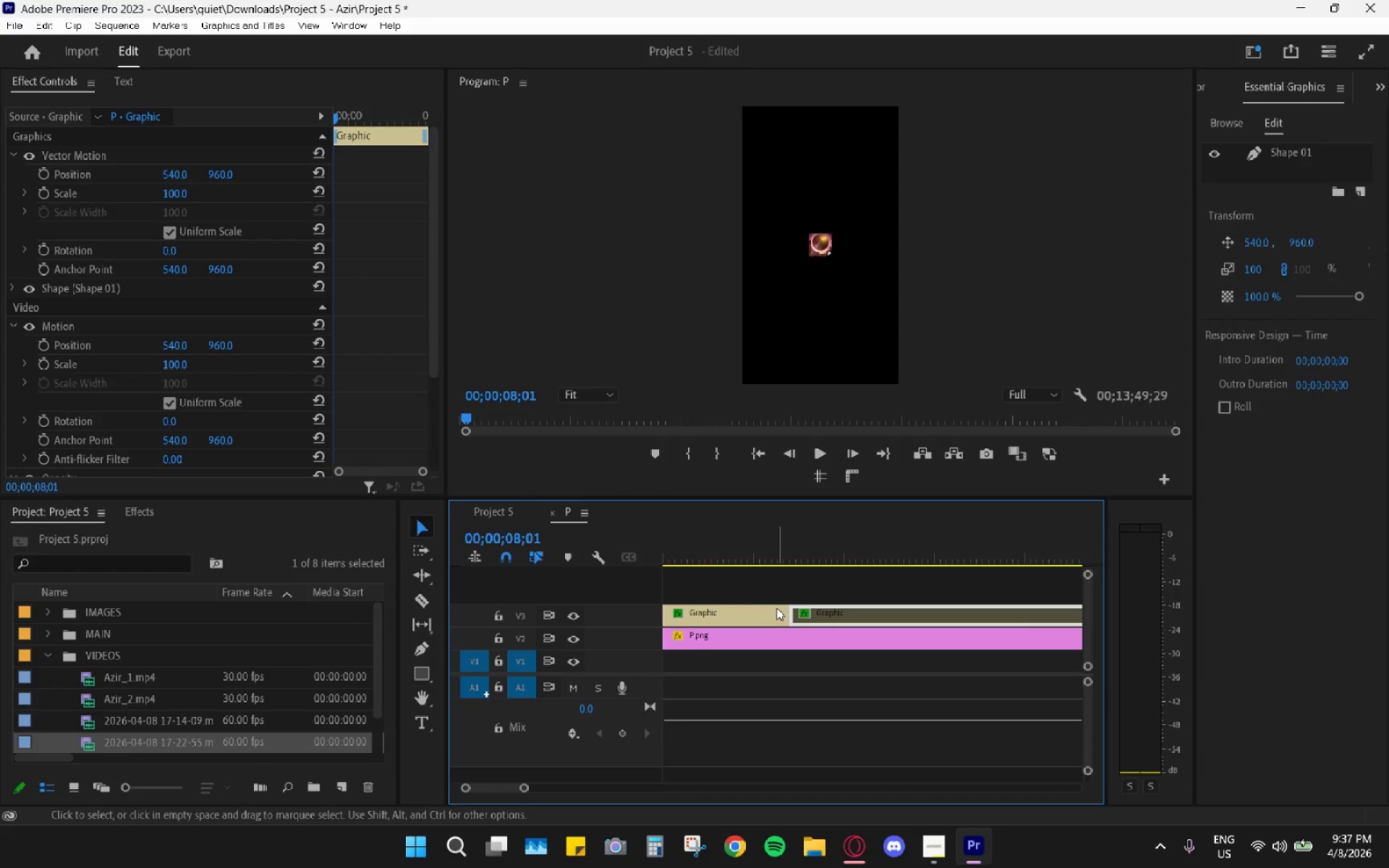 
left_click_drag(start_coordinate=[768, 548], to_coordinate=[774, 552])
 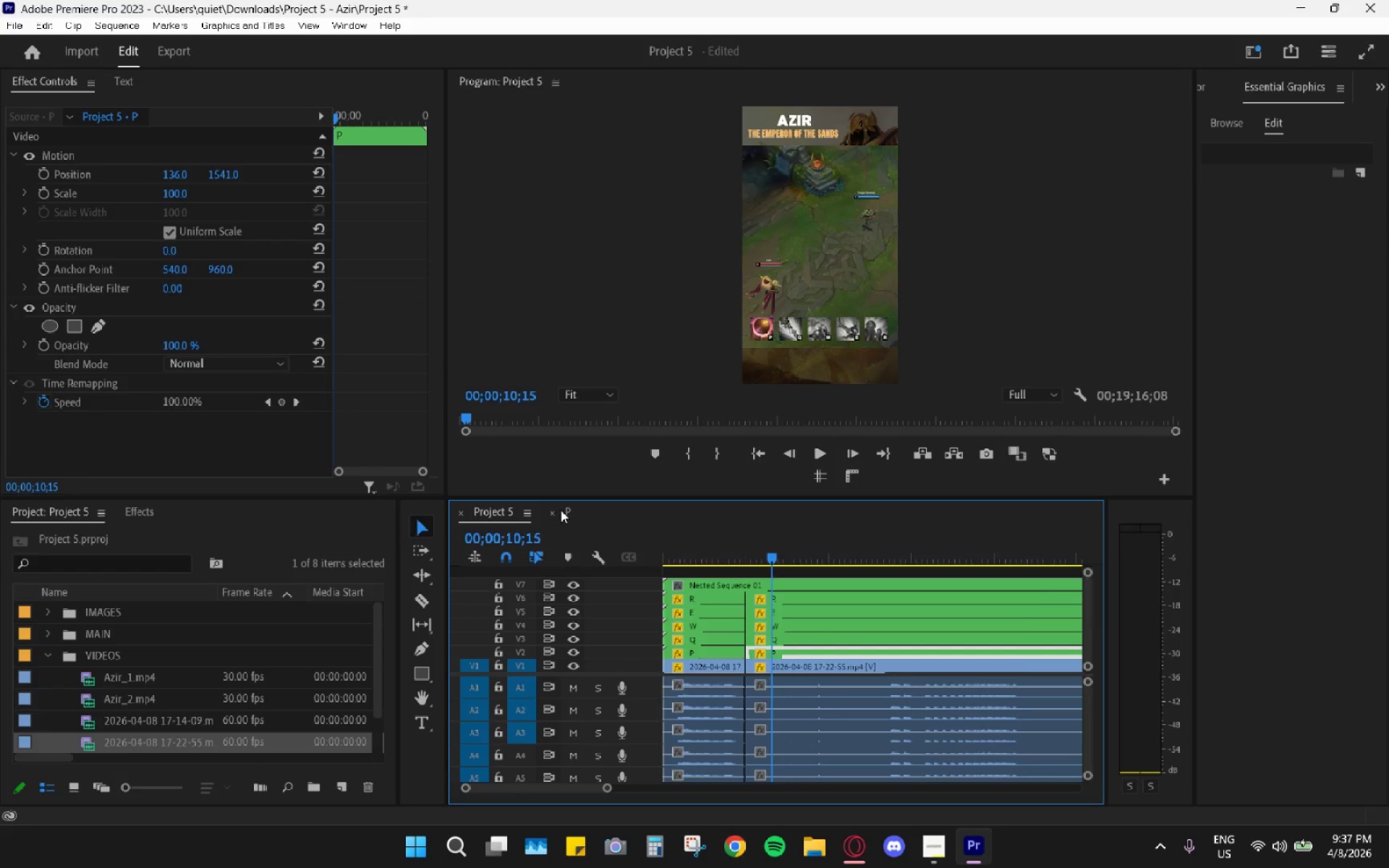 
left_click([553, 510])
 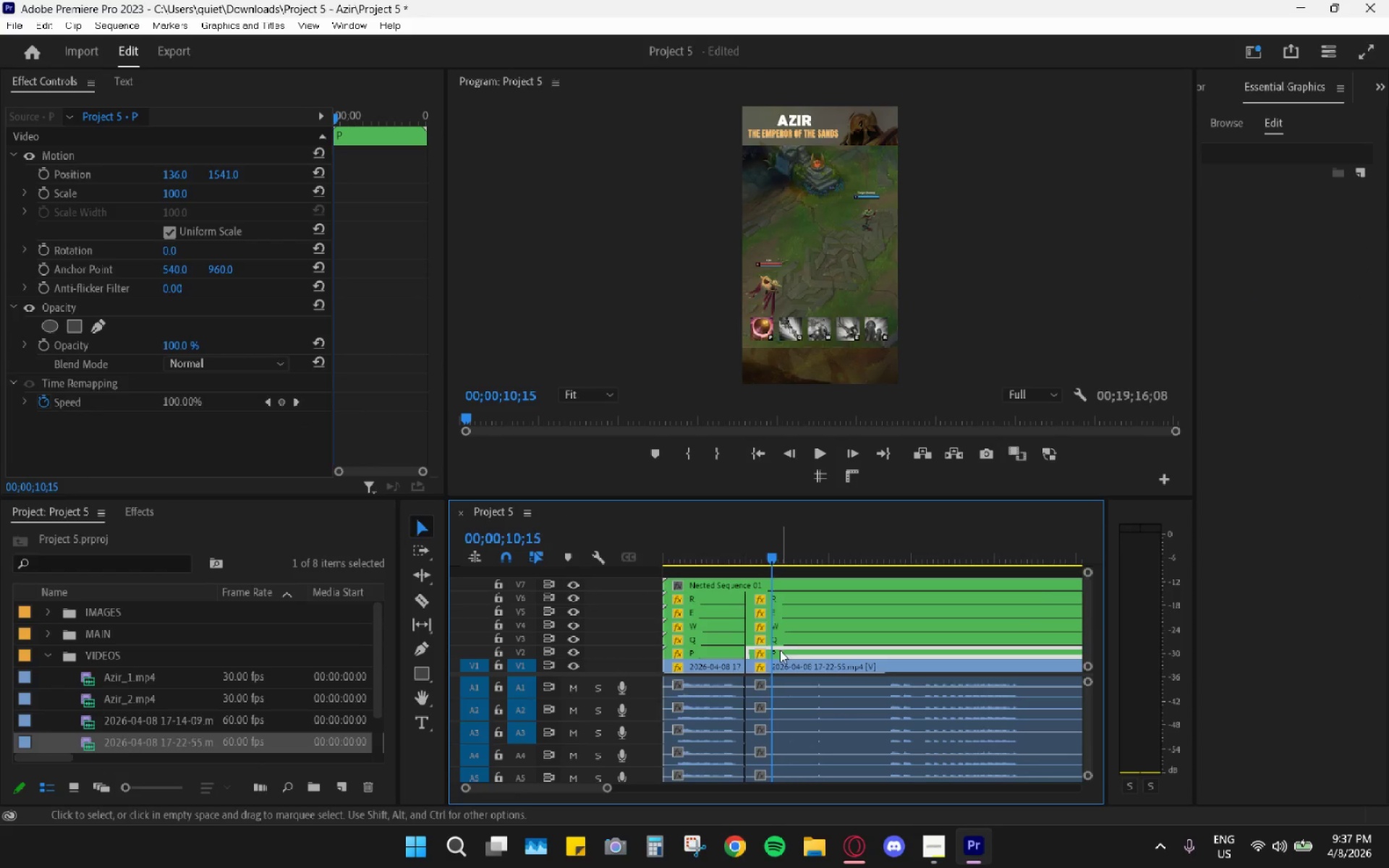 
double_click([780, 651])
 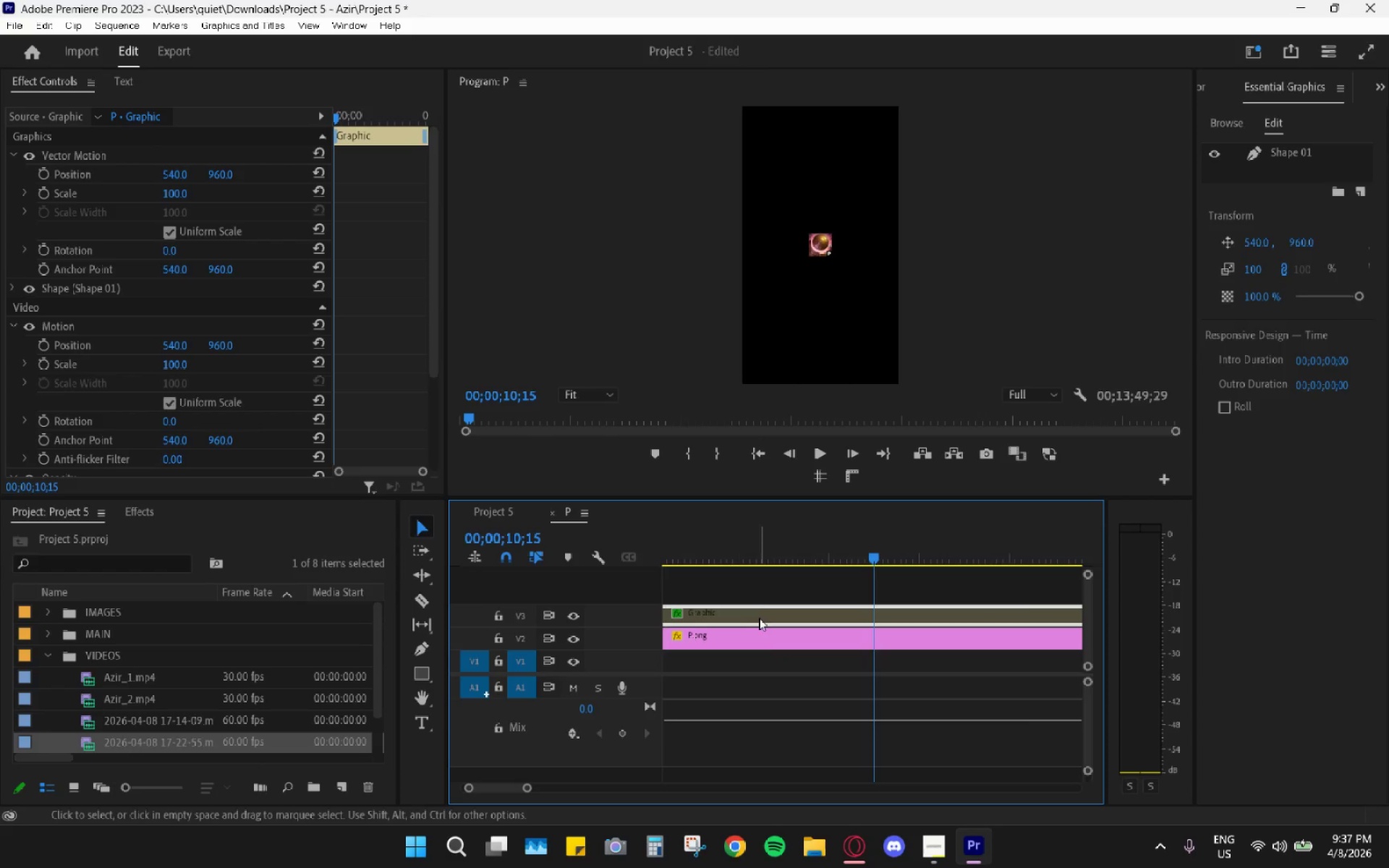 
left_click([754, 610])
 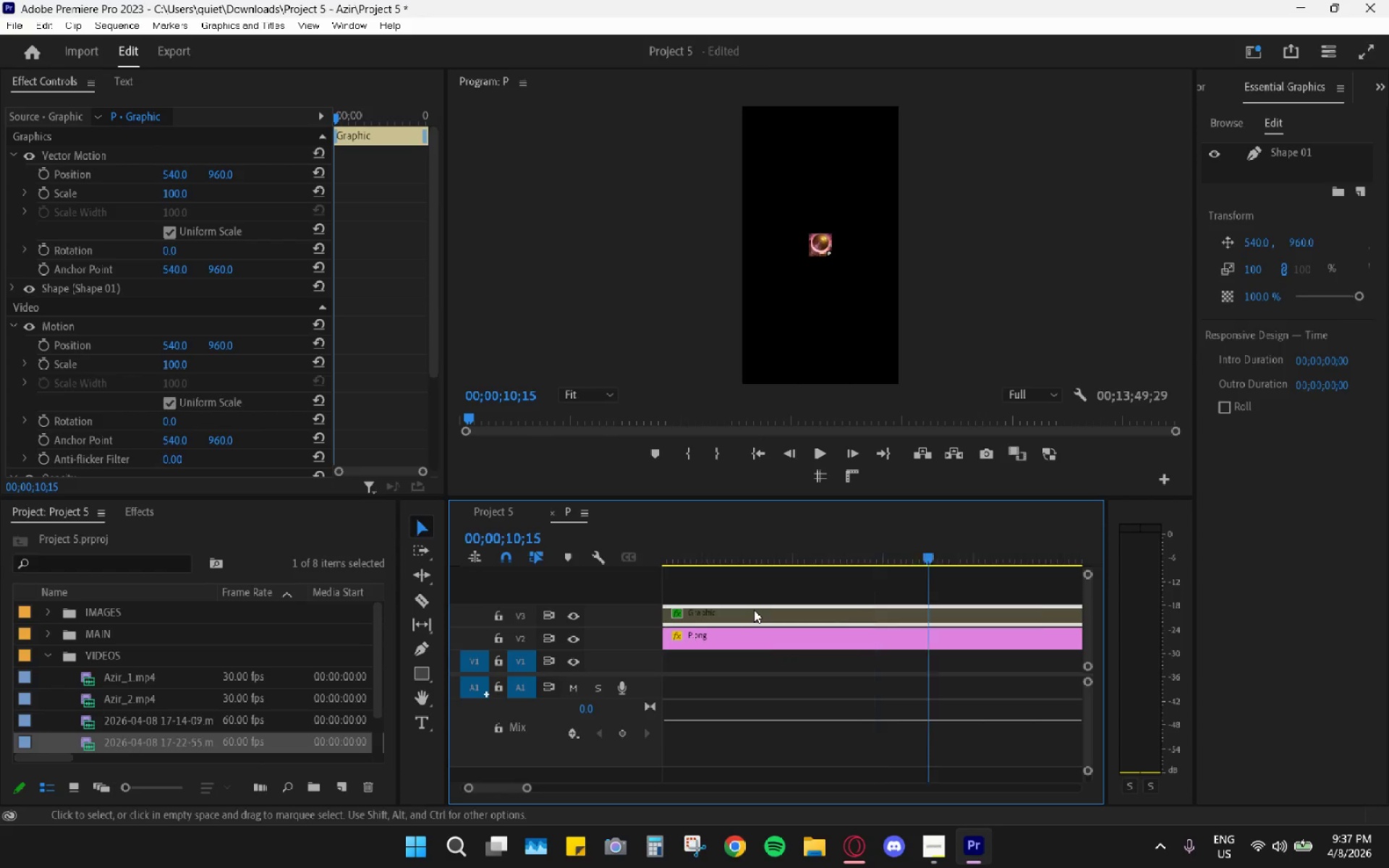 
scroll: coordinate [754, 610], scroll_direction: up, amount: 16.0
 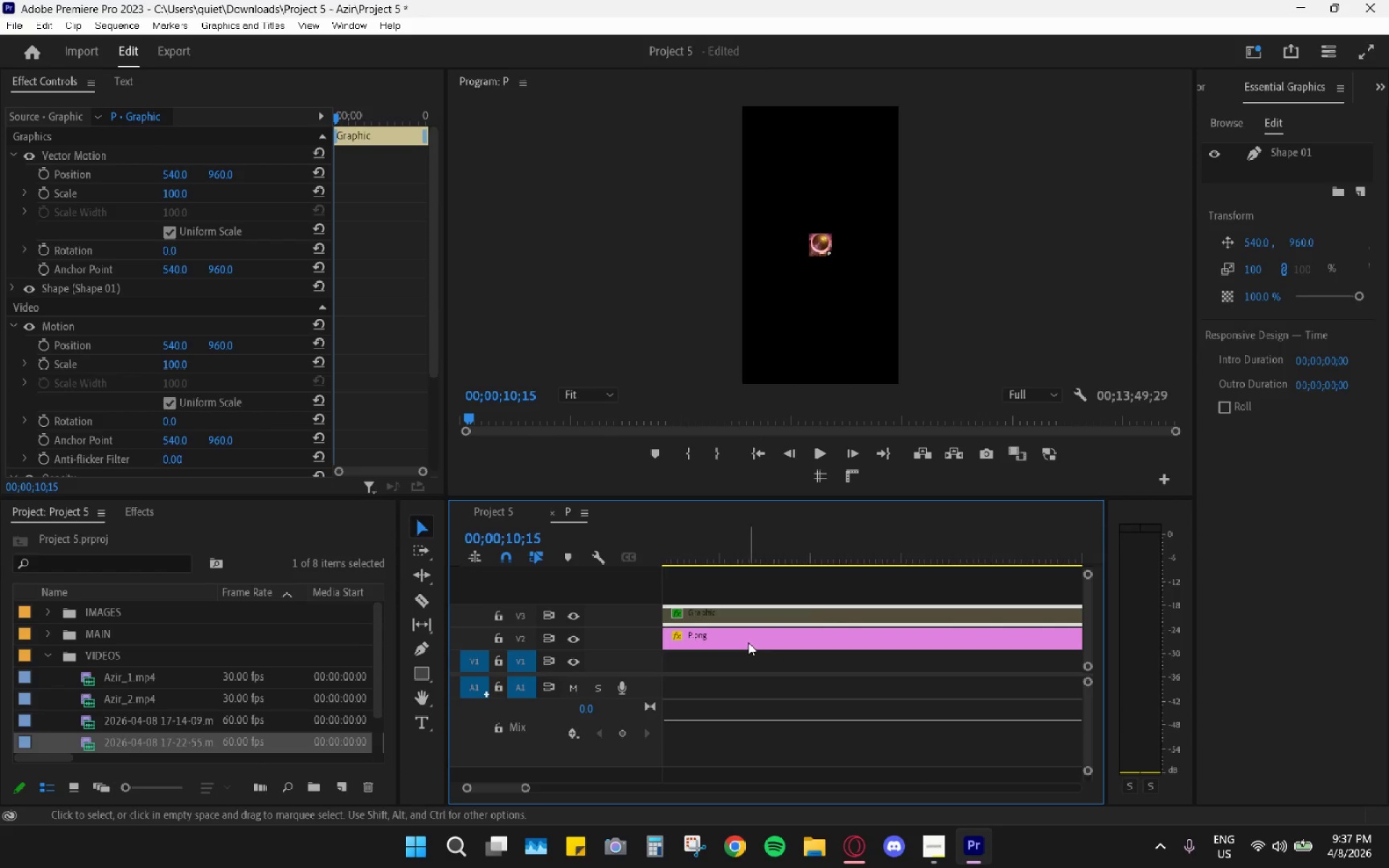 
hold_key(key=AltLeft, duration=0.66)
scroll: coordinate [712, 637], scroll_direction: down, amount: 14.0
 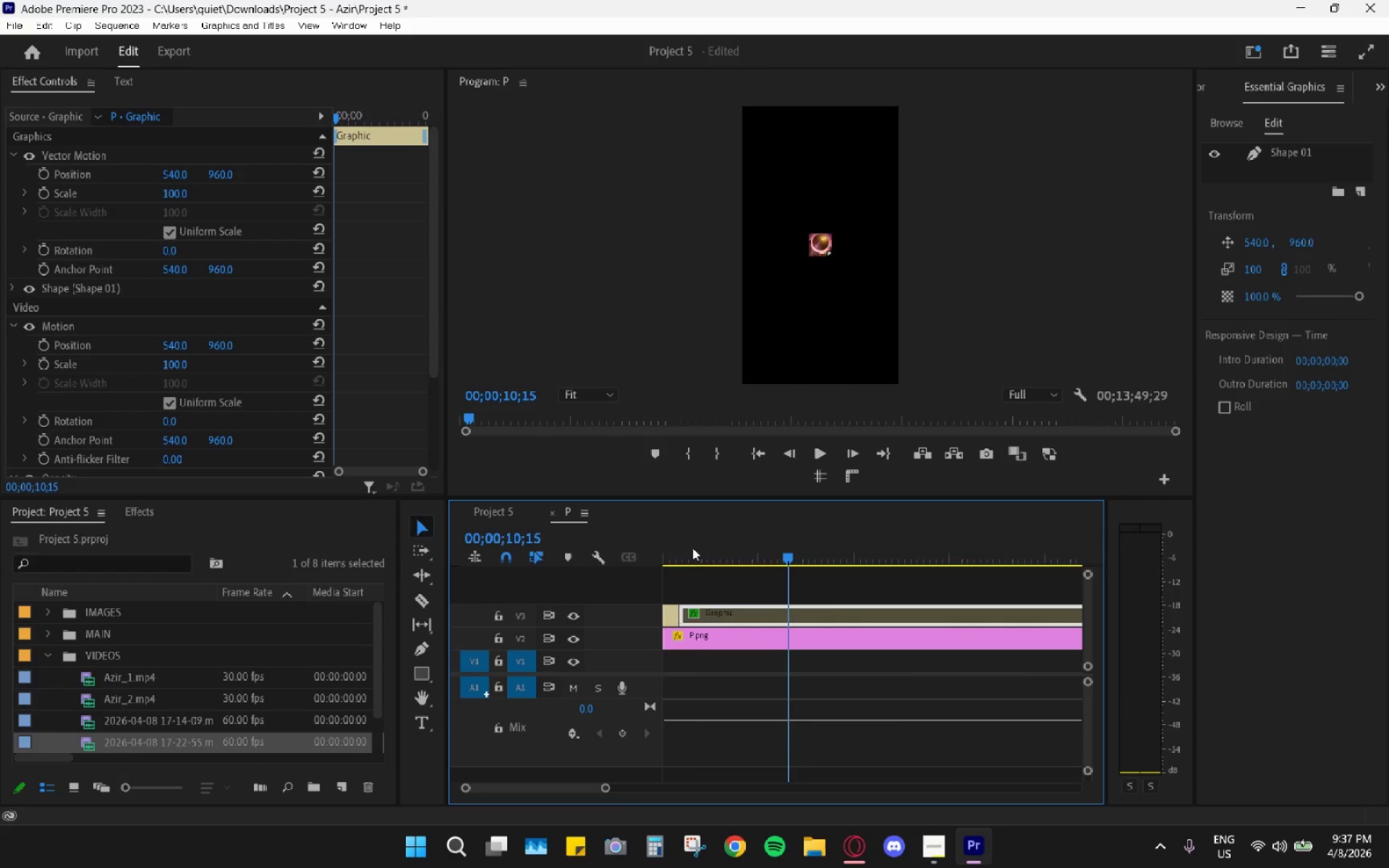 
left_click([694, 544])
 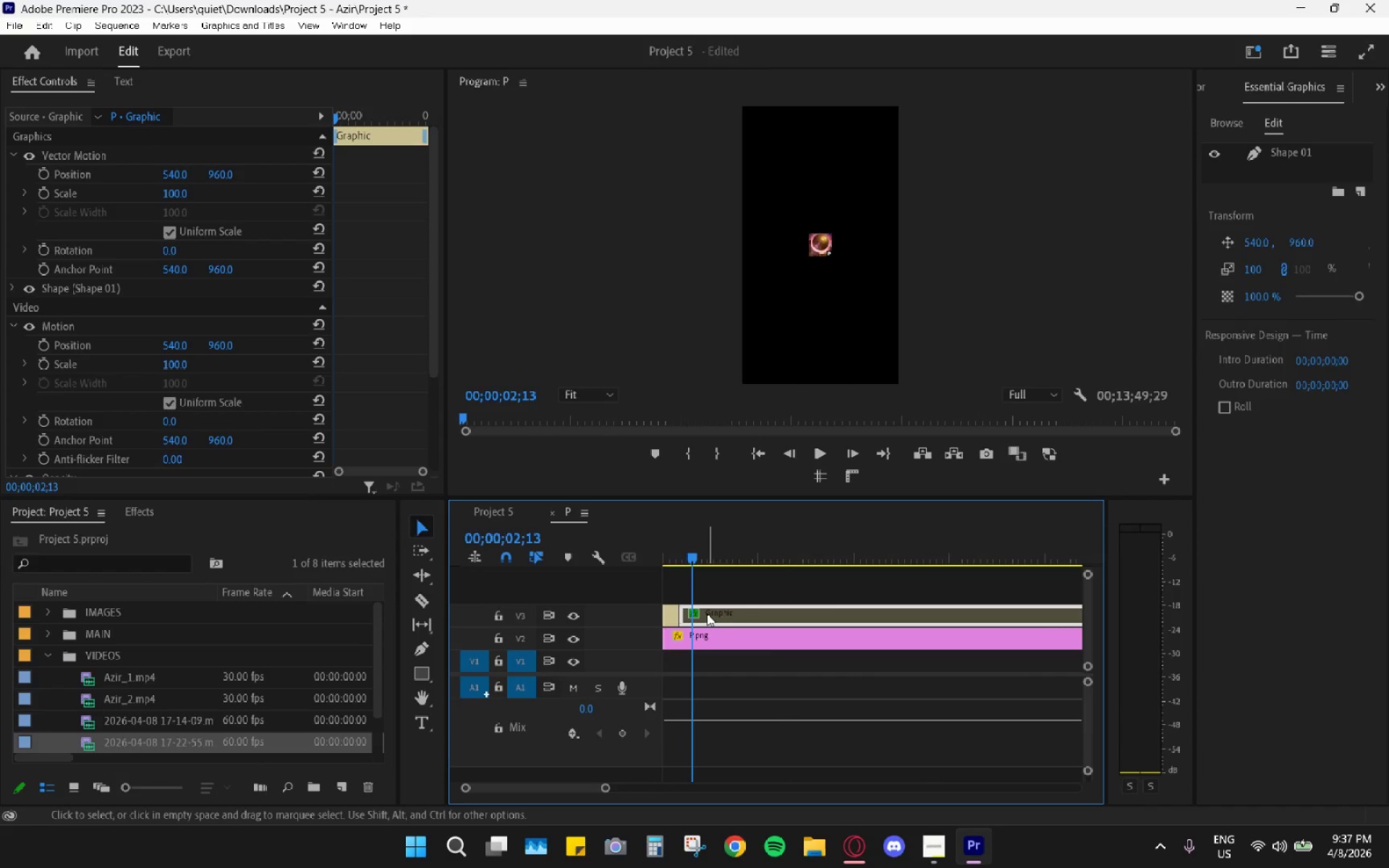 
left_click([707, 613])
 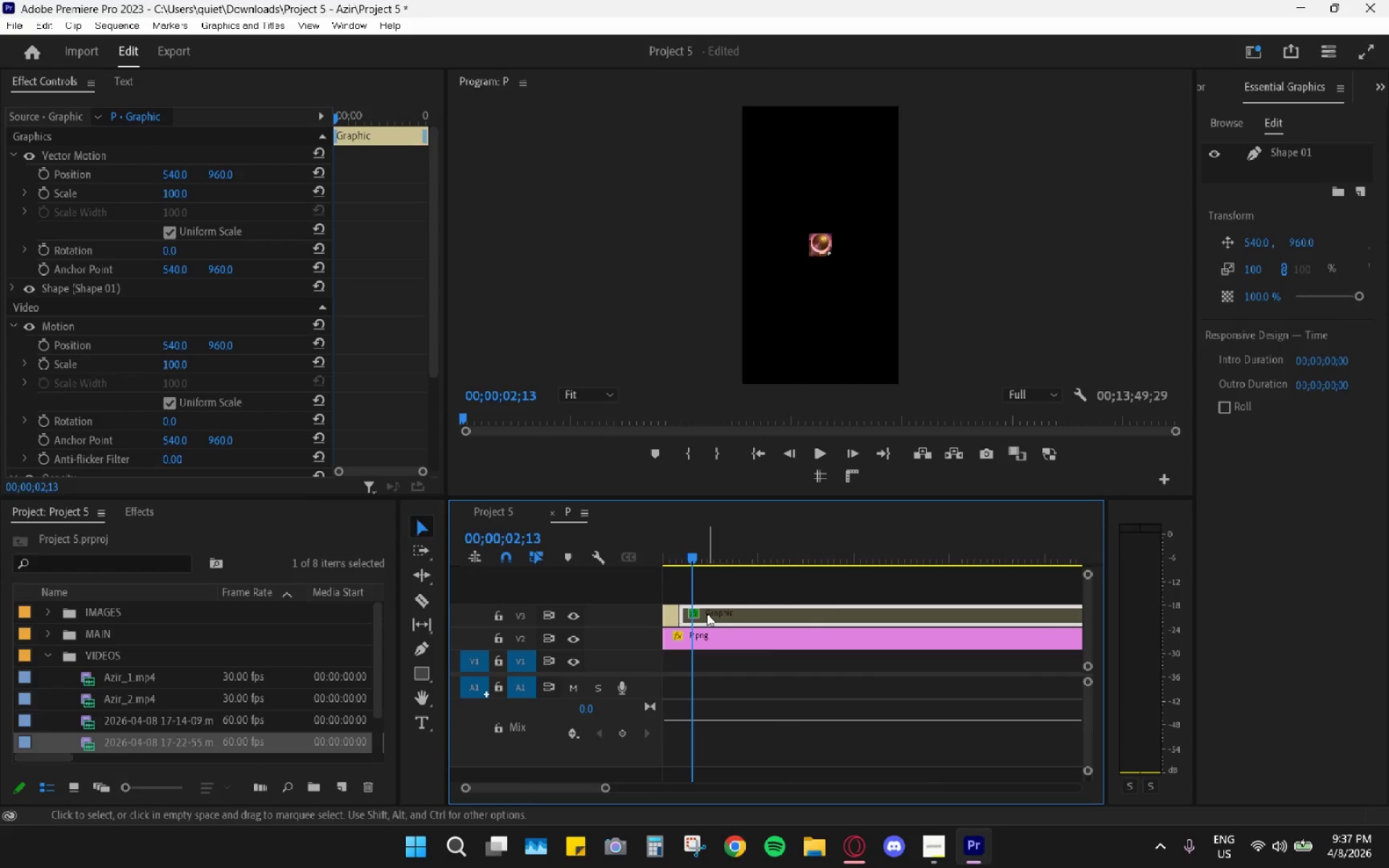 
key(Shift+E)
 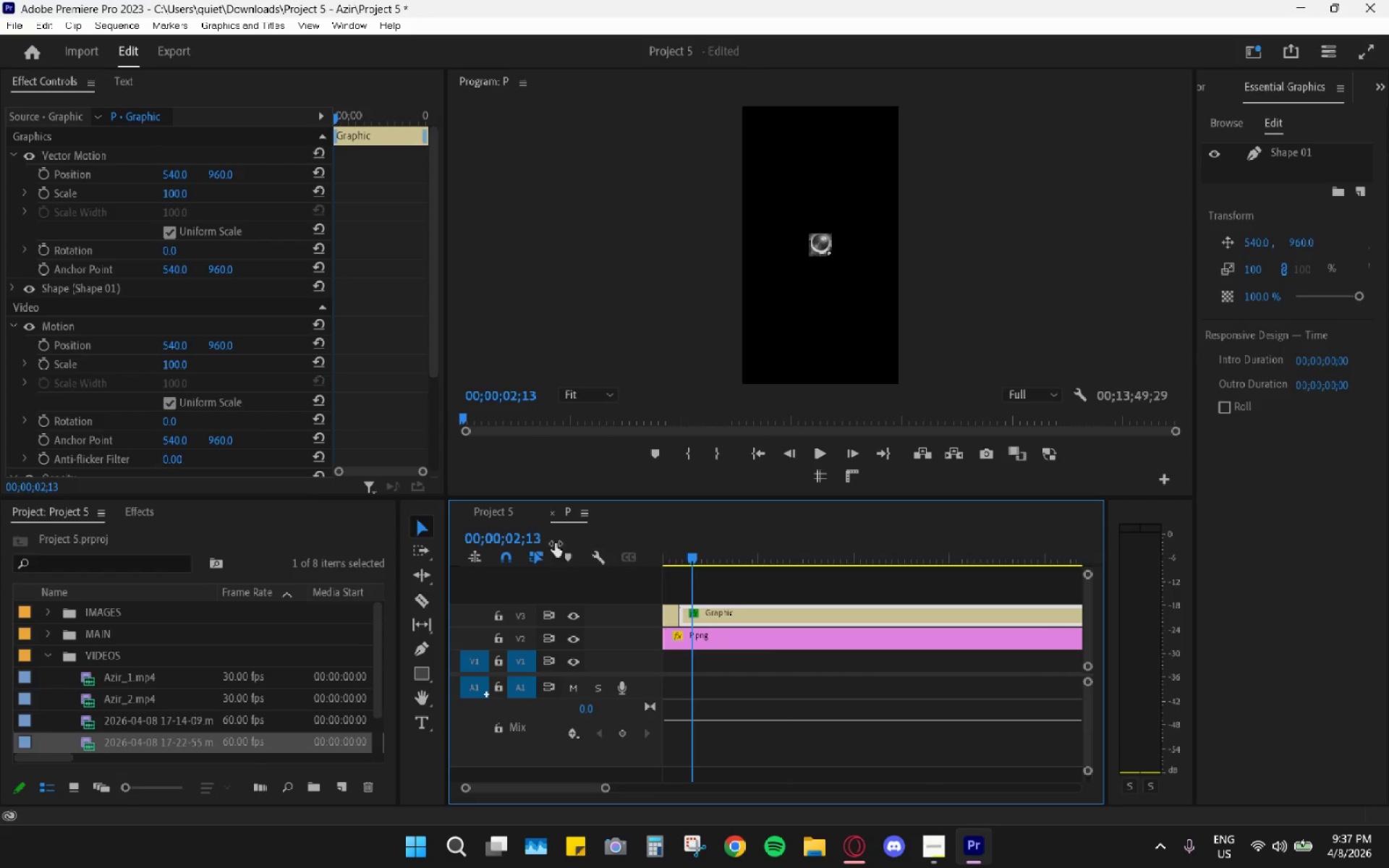 
left_click([501, 512])
 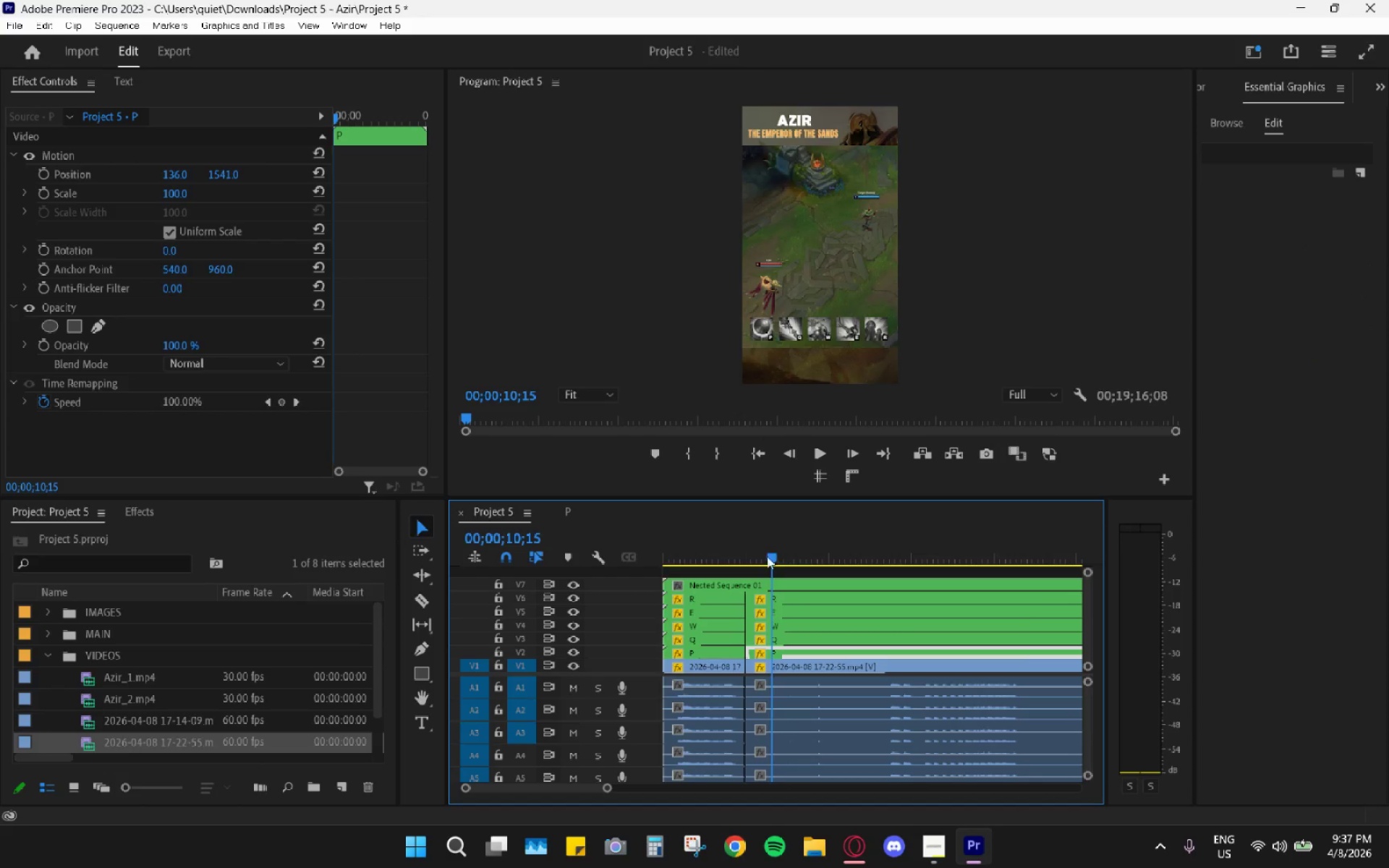 
left_click_drag(start_coordinate=[772, 555], to_coordinate=[701, 574])
 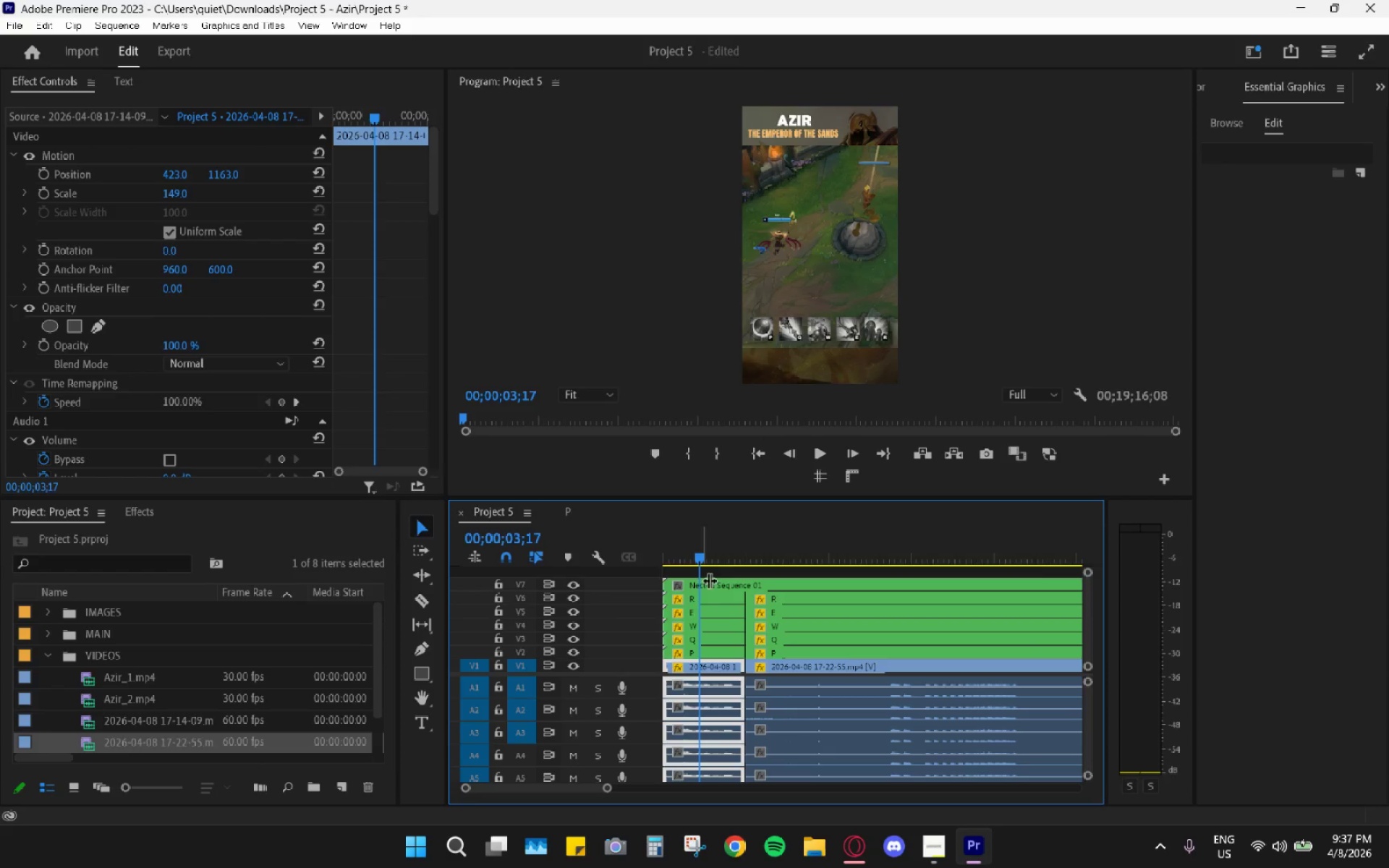 
mouse_move([704, 563])
 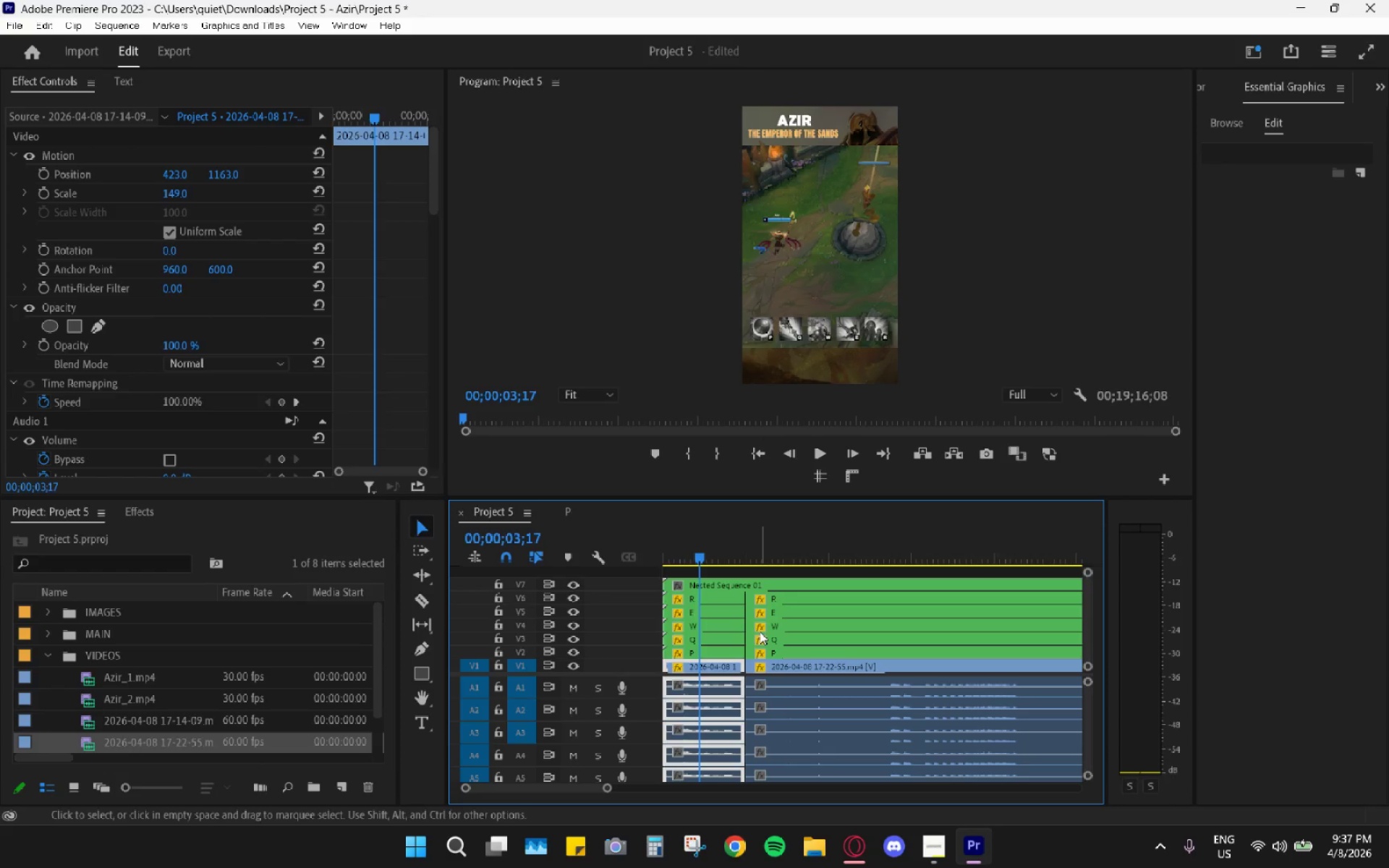 
type(cv)
 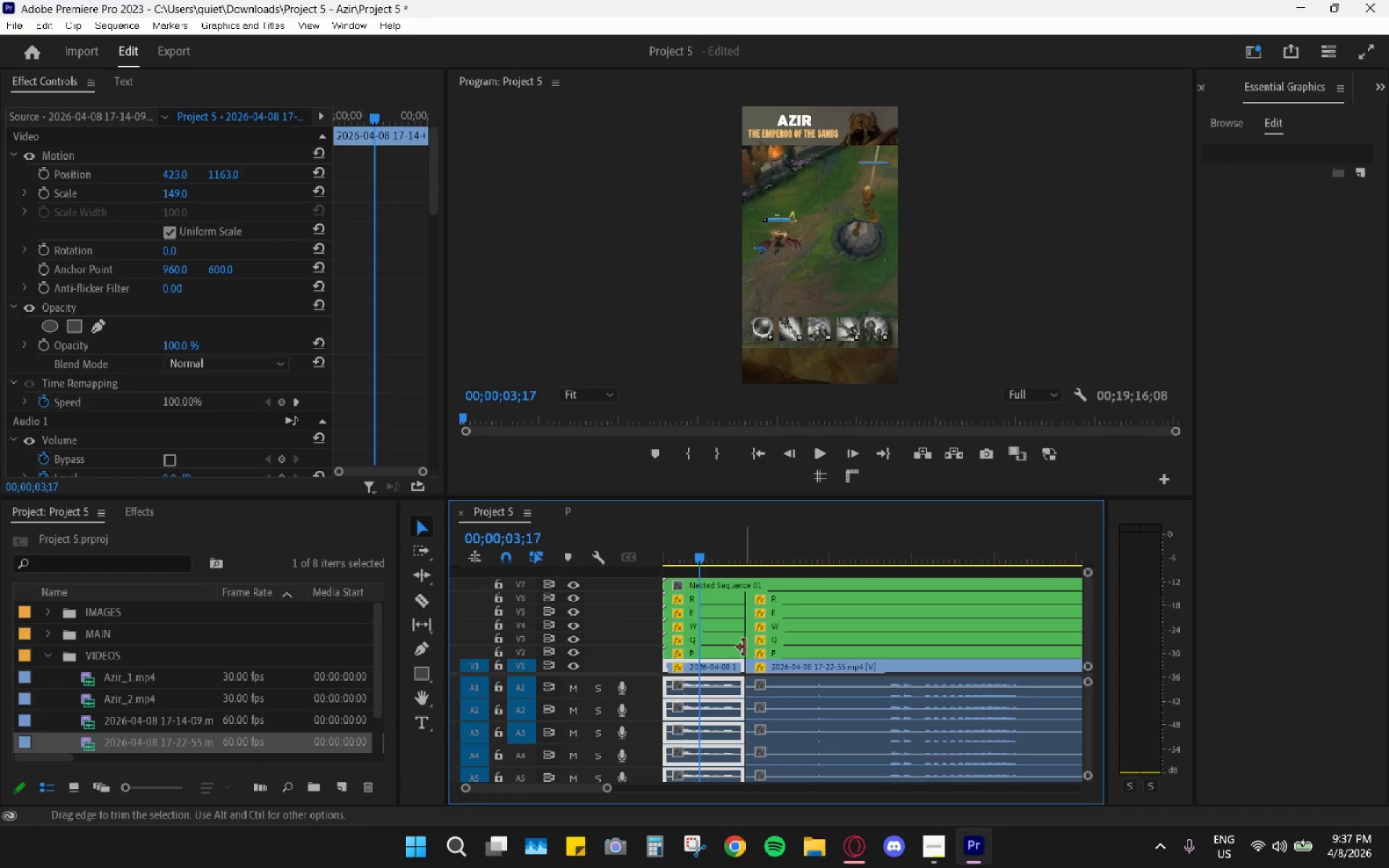 
key(Control+Z)
 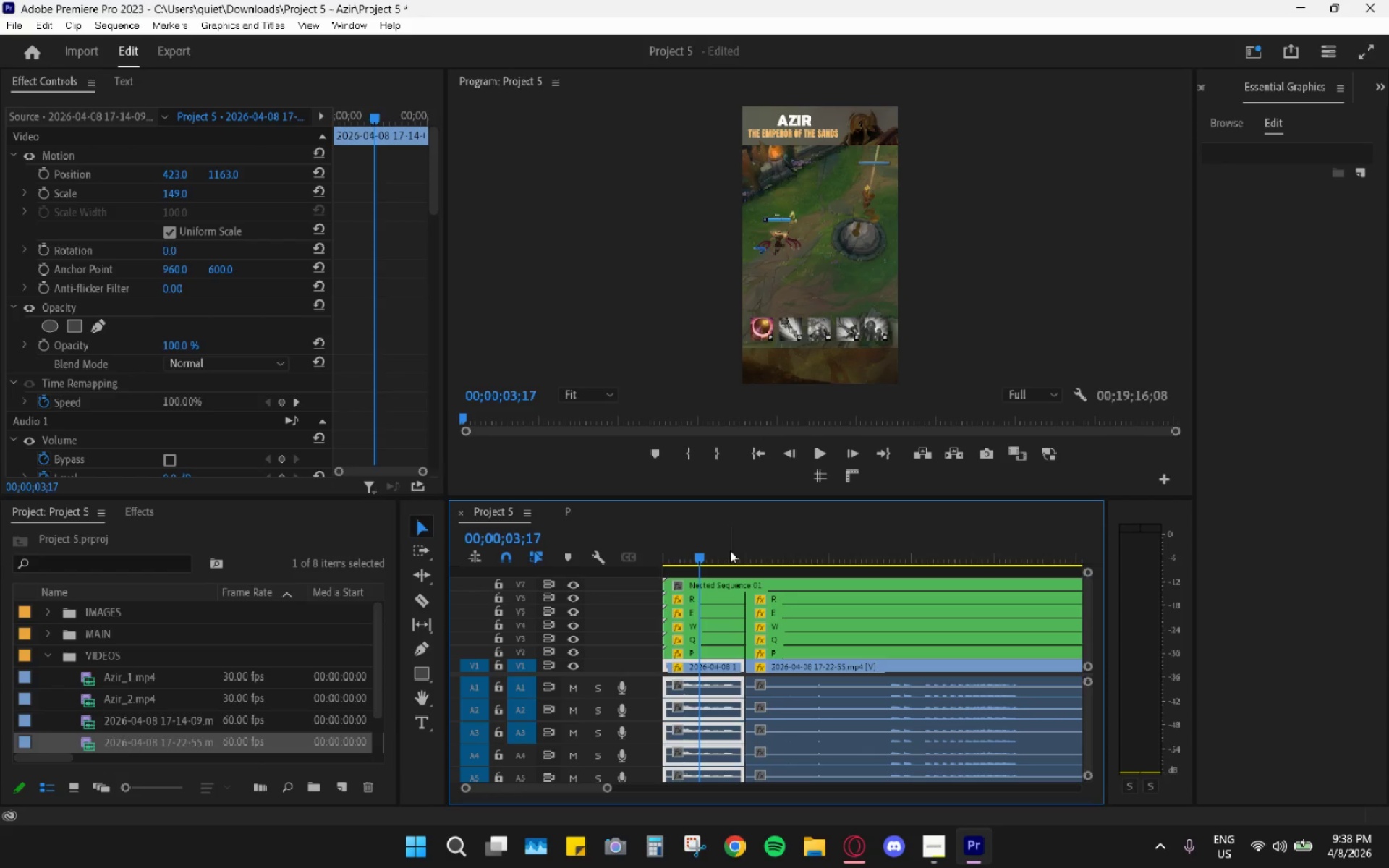 
left_click_drag(start_coordinate=[722, 540], to_coordinate=[748, 556])
 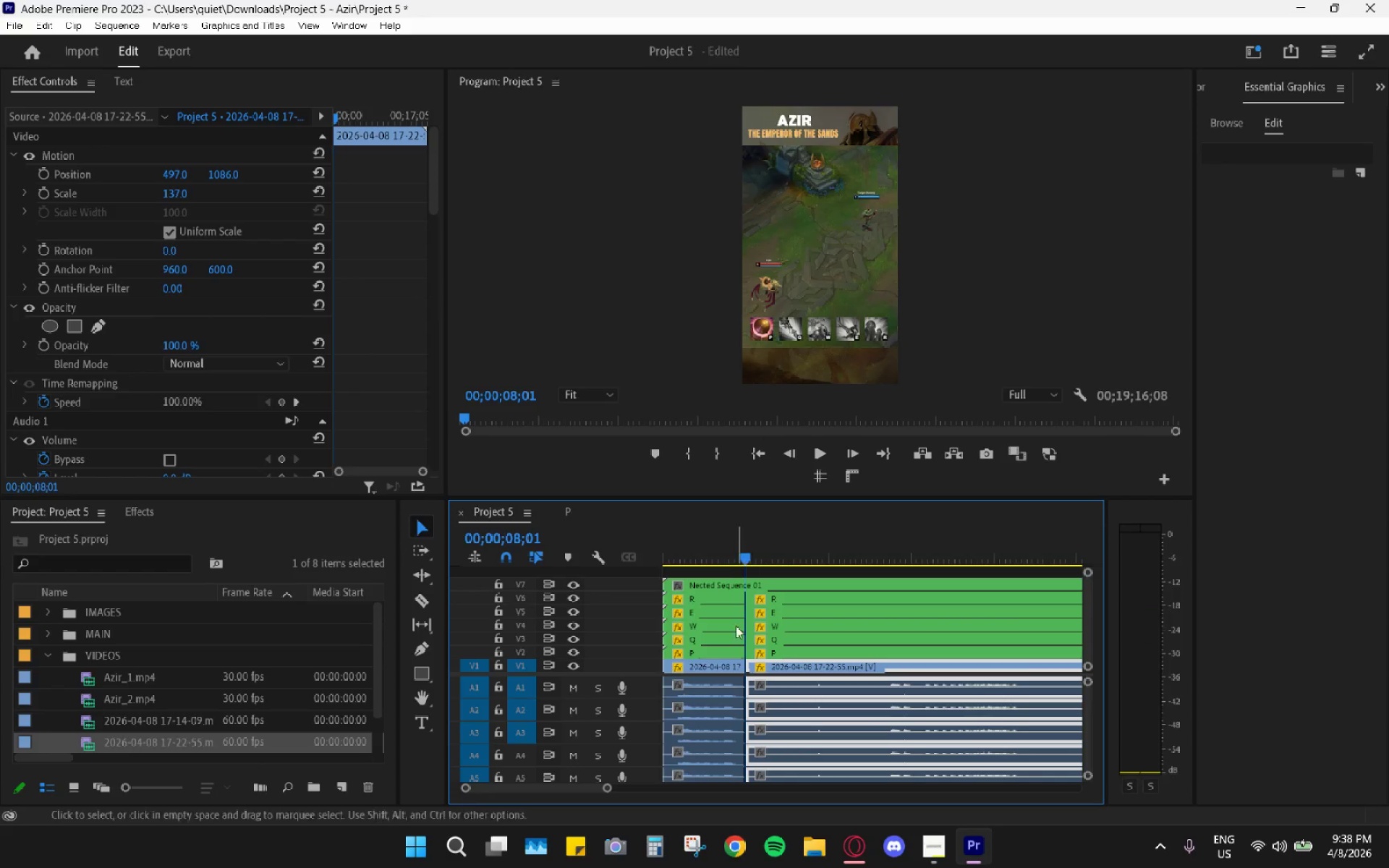 
hold_key(key=AltLeft, duration=1.52)
 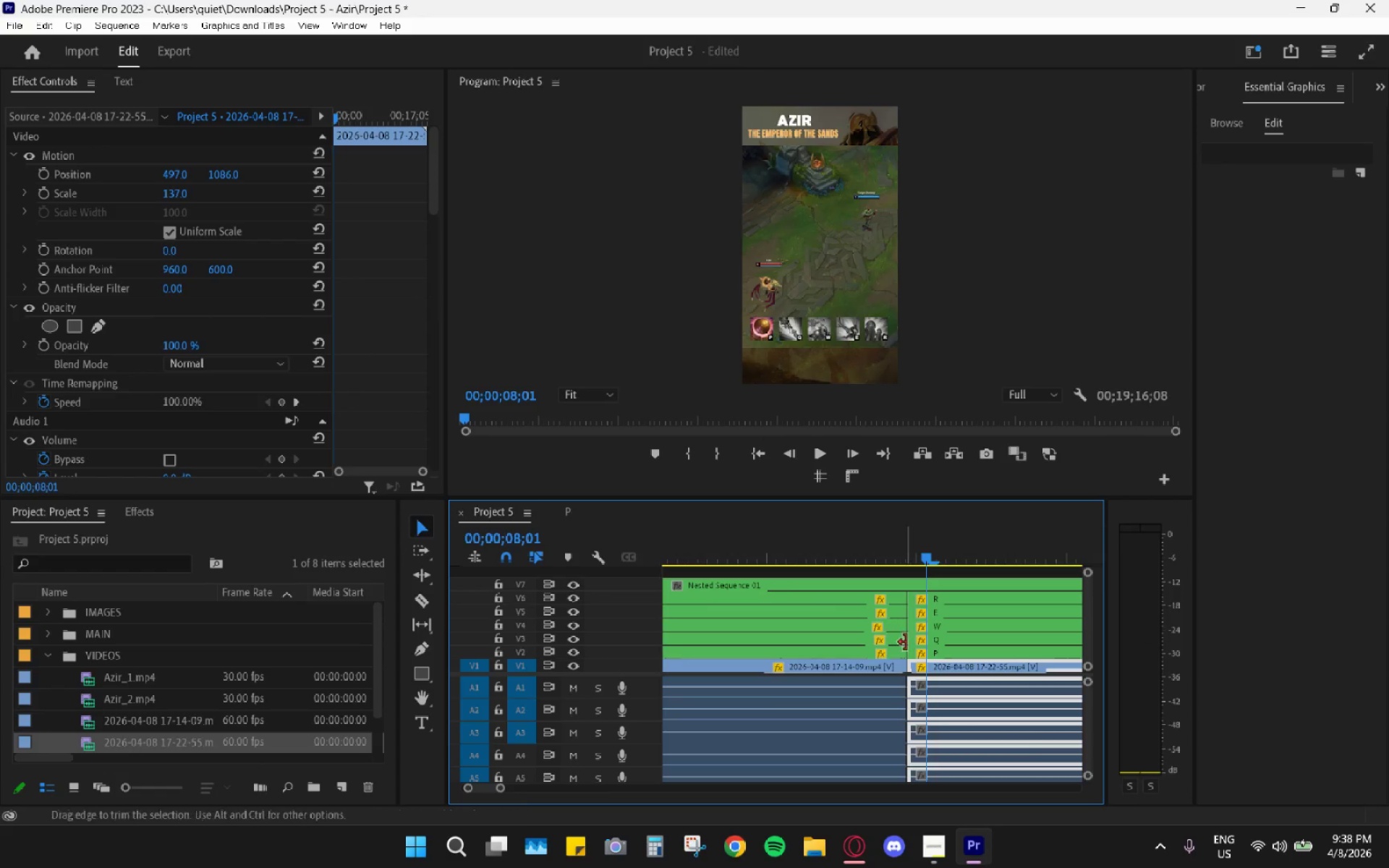 
key(Alt+AltLeft)
 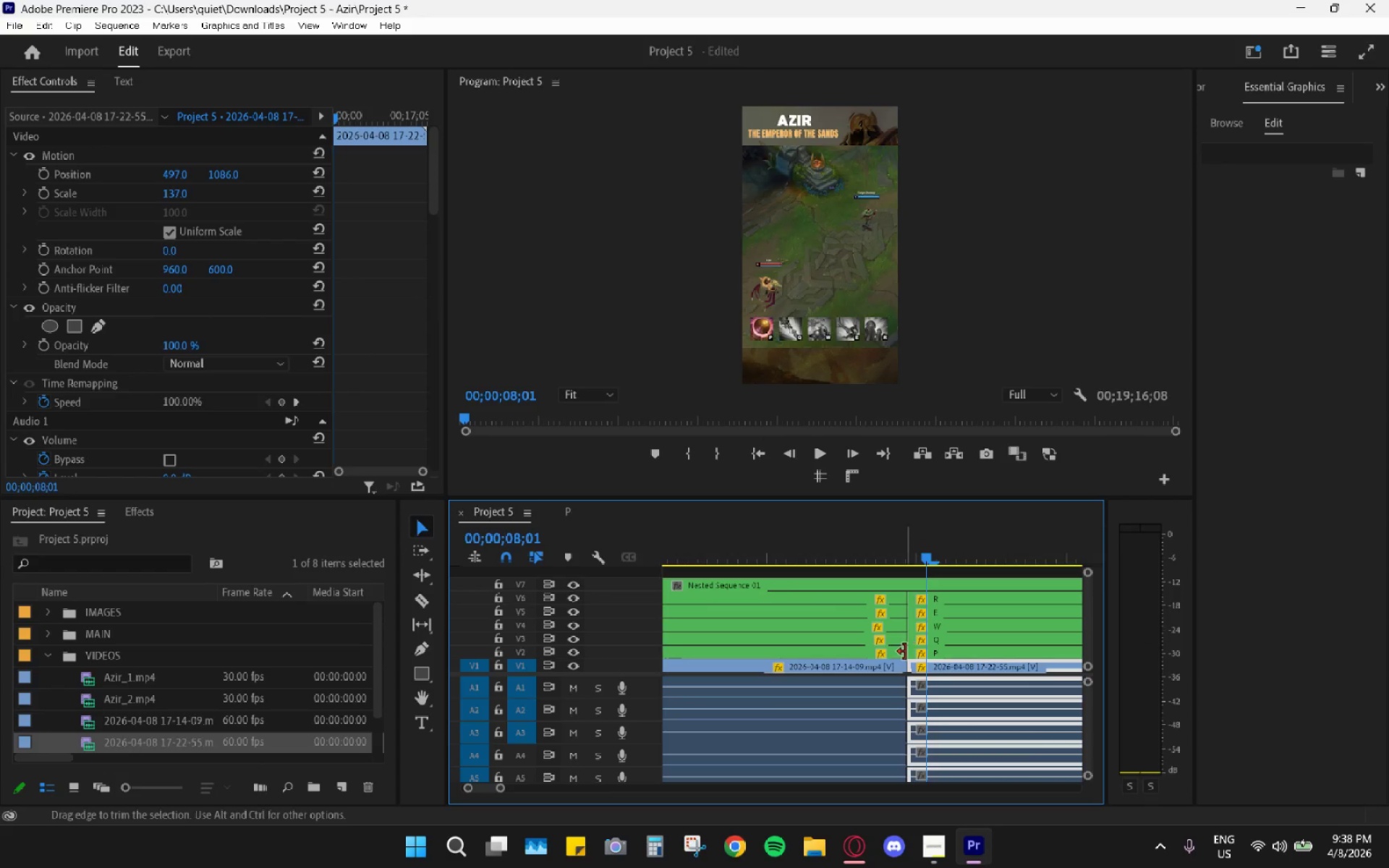 
scroll: coordinate [739, 631], scroll_direction: up, amount: 31.0
 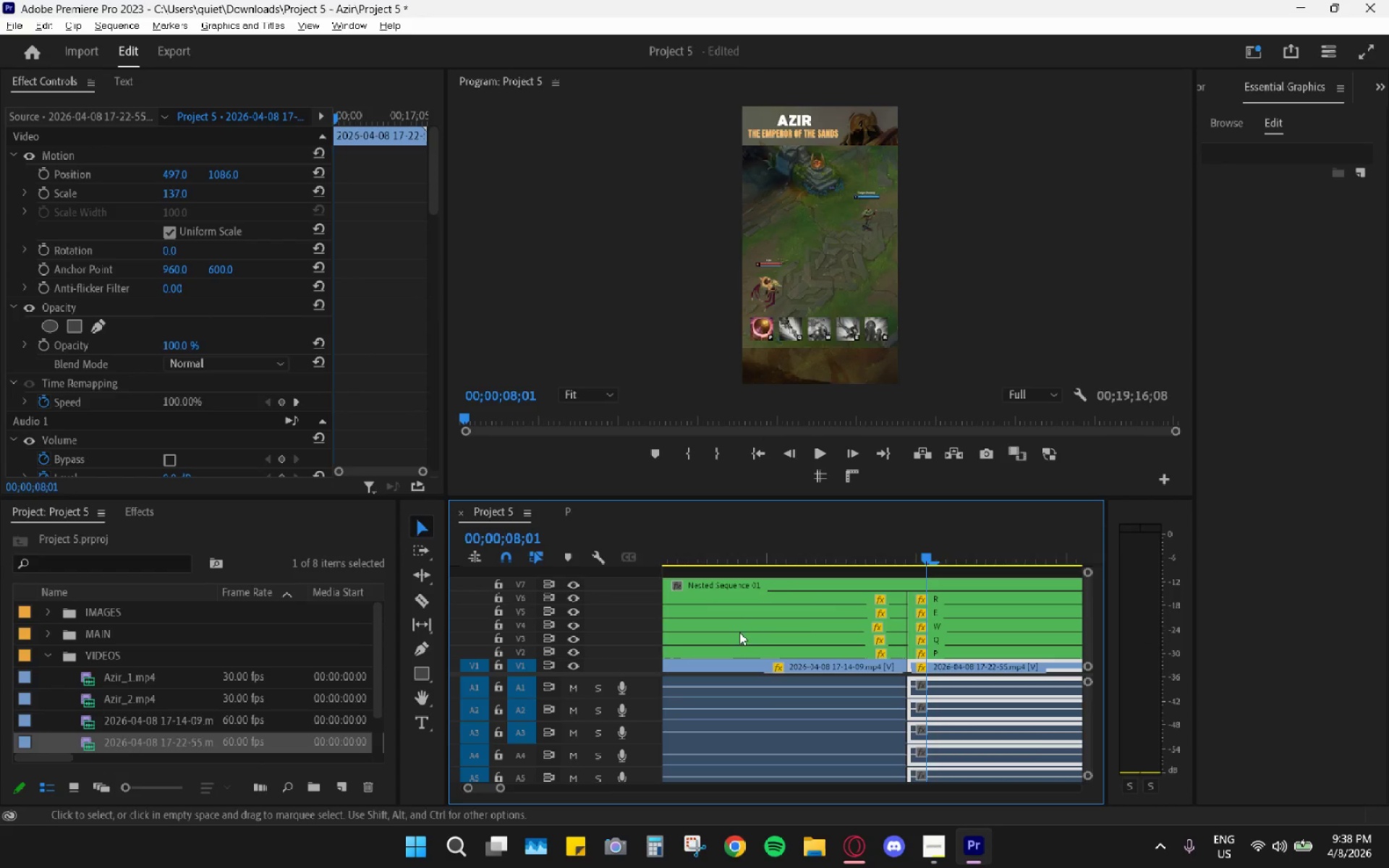 
left_click([905, 652])
 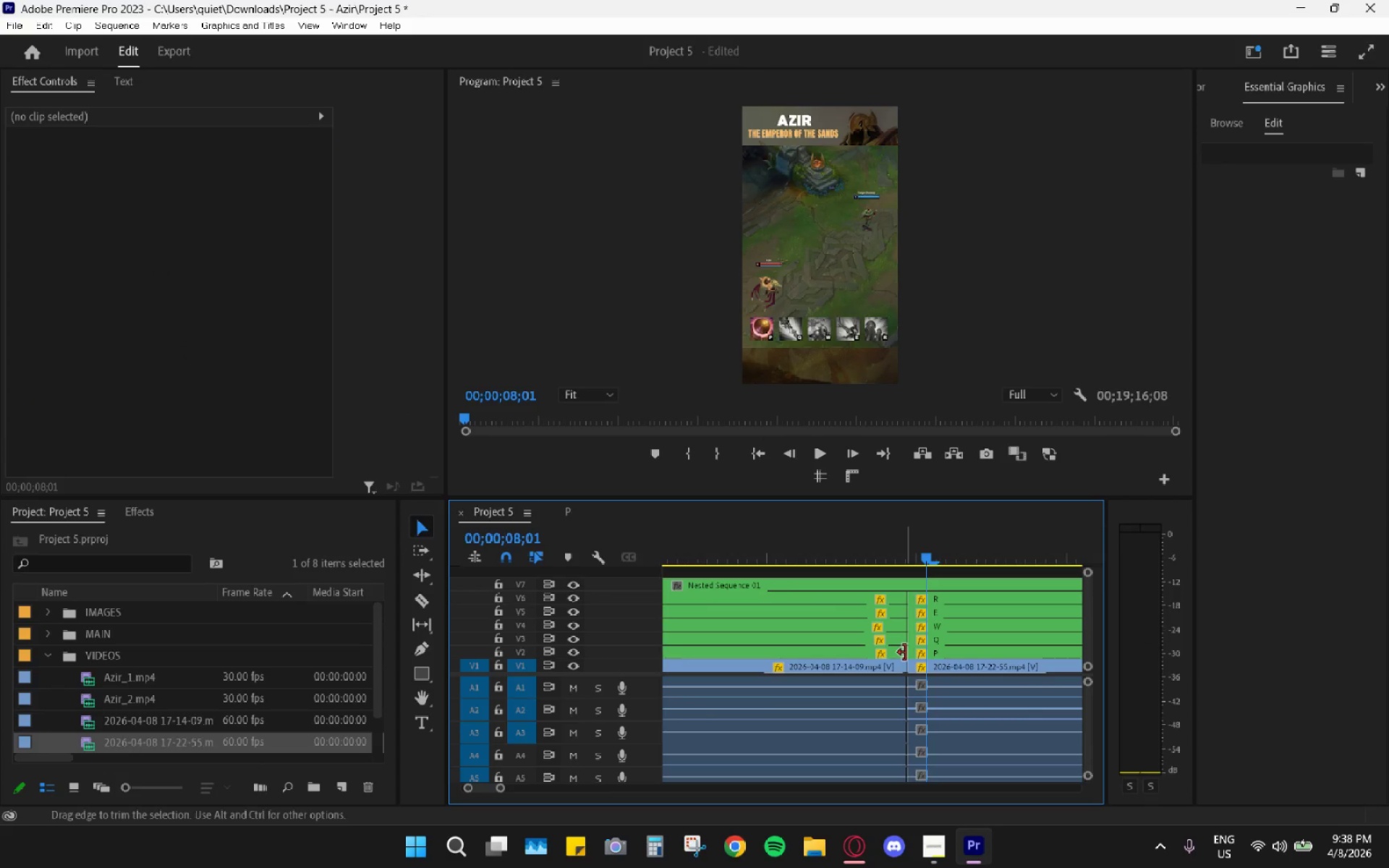 
key(H)
 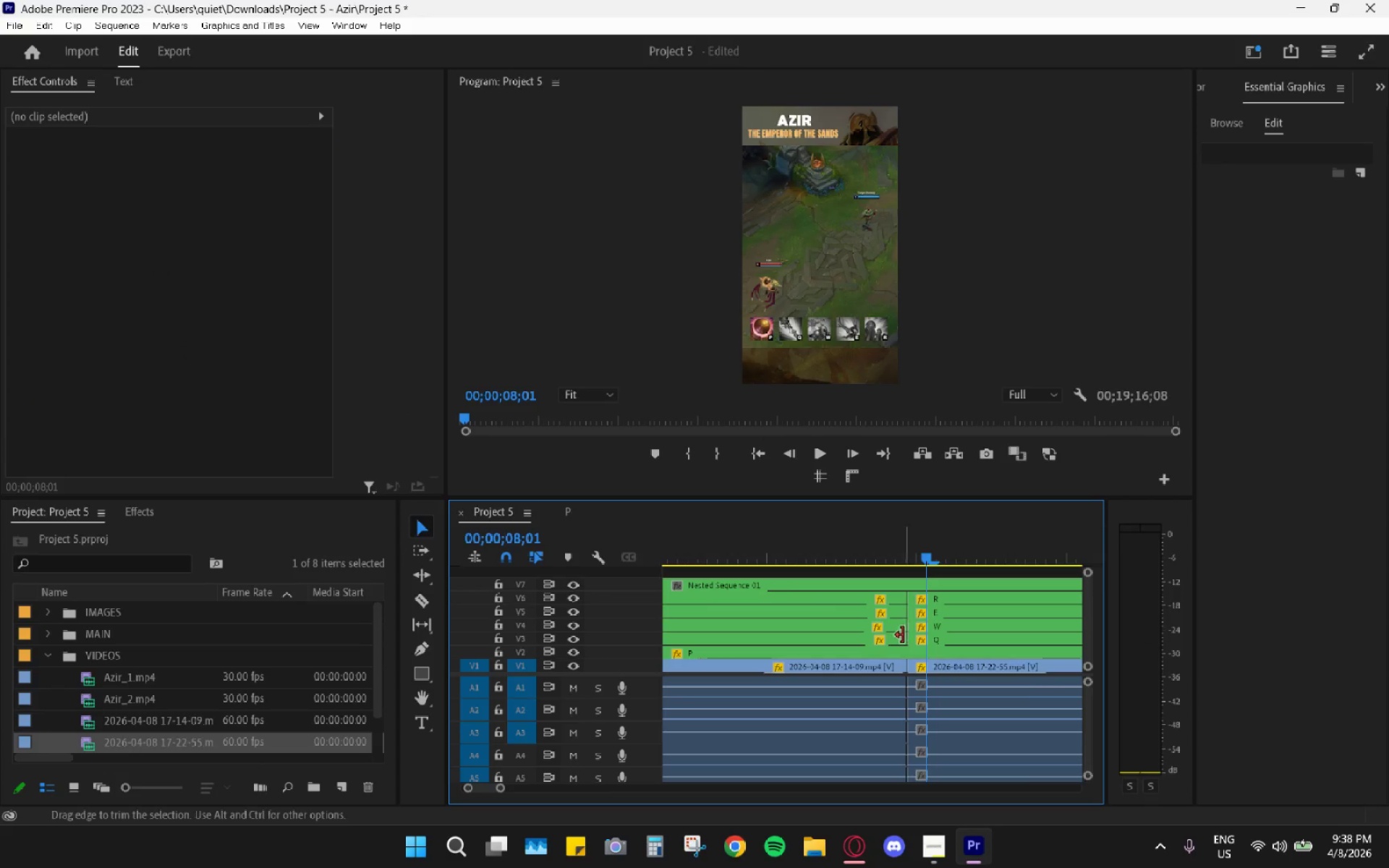 
left_click([901, 638])
 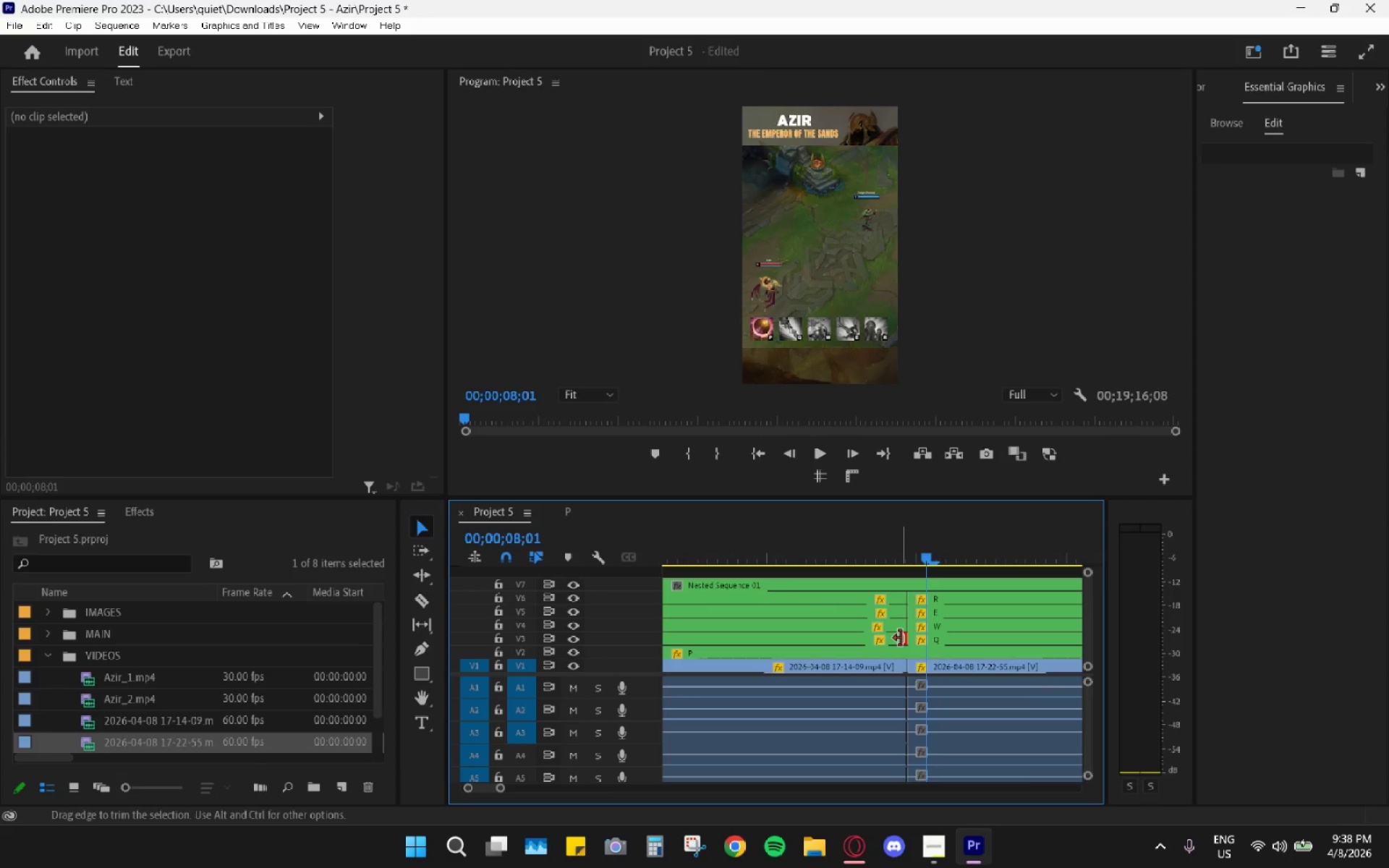 
key(H)
 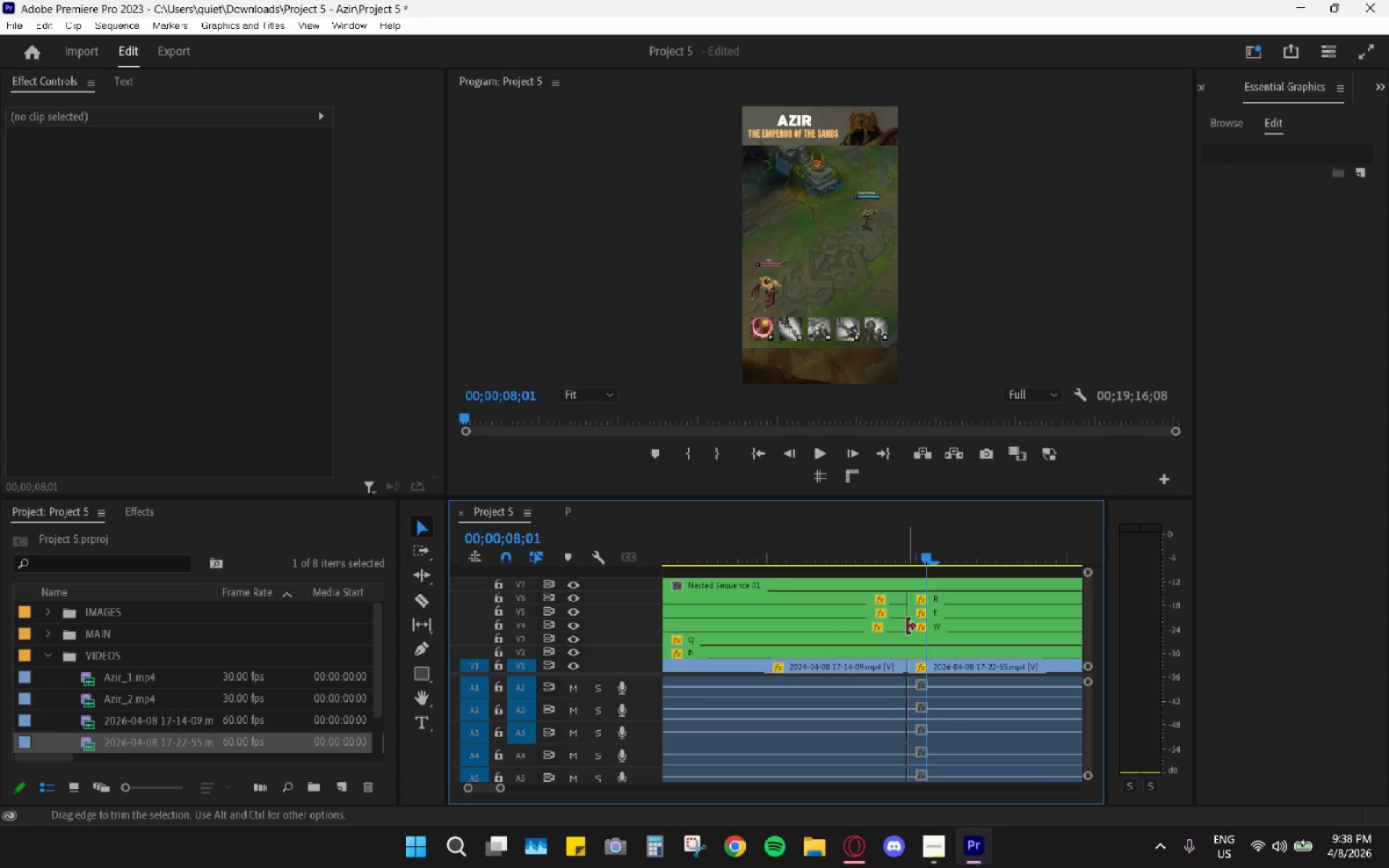 
left_click([907, 626])
 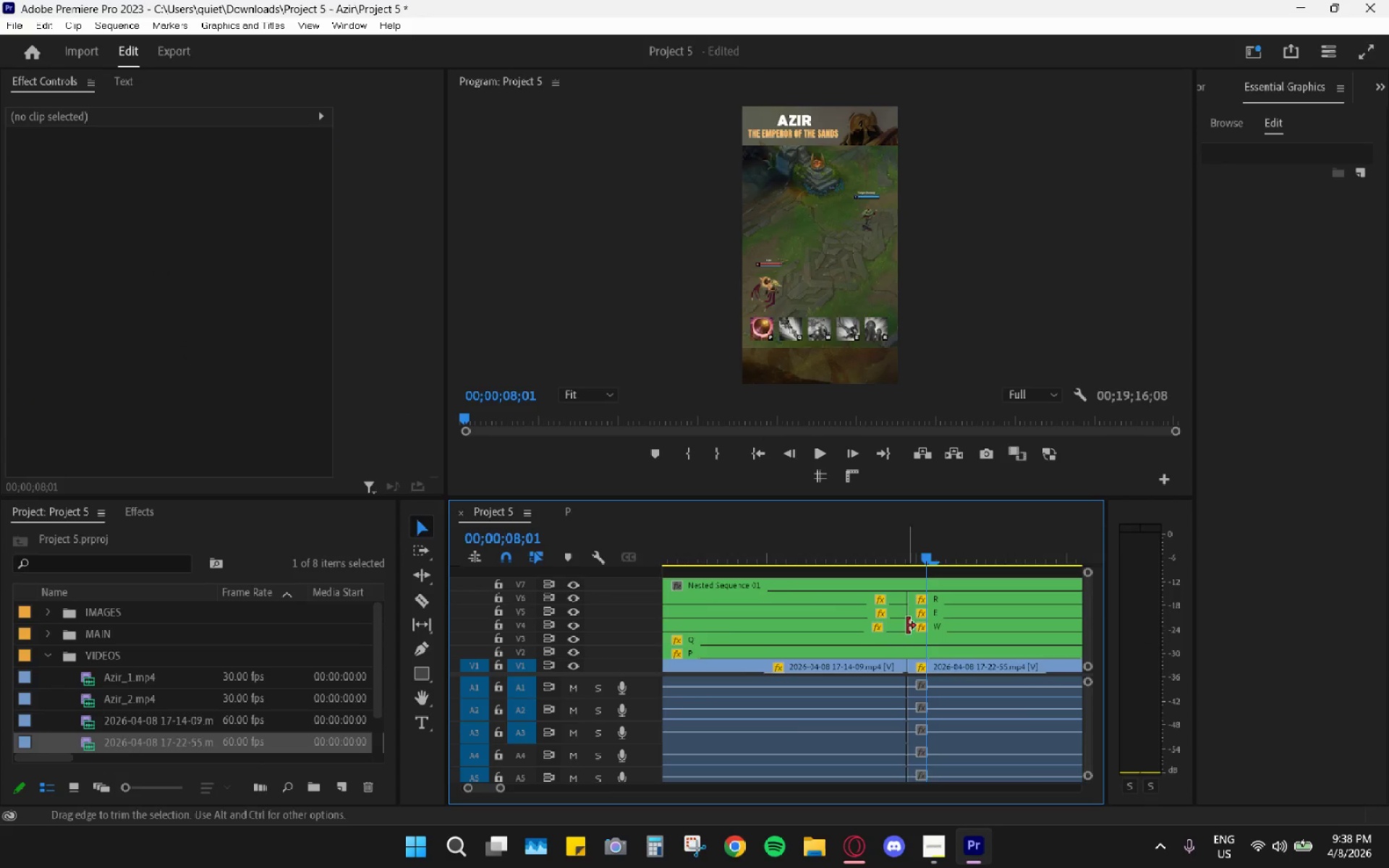 
key(H)
 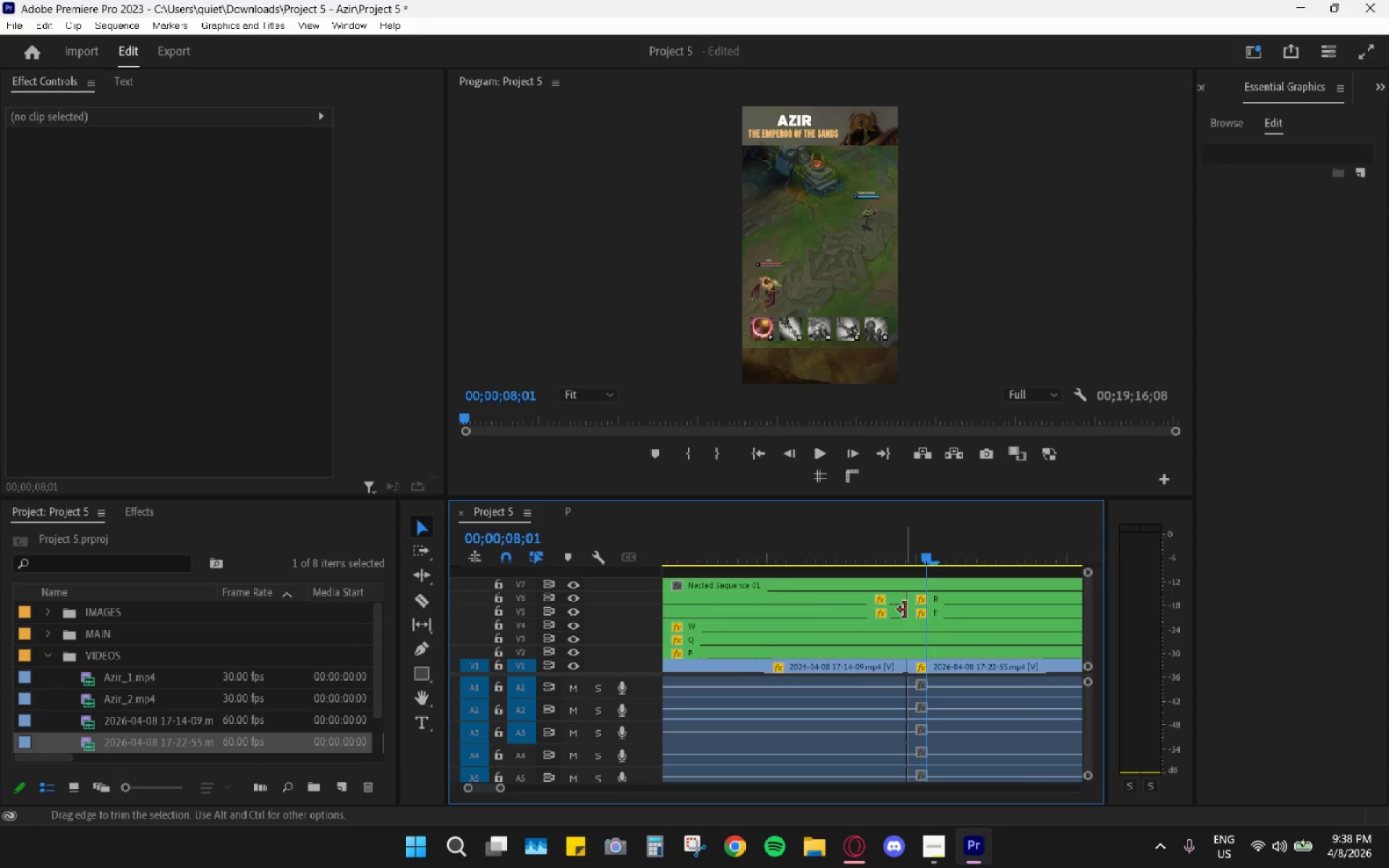 
type(hh)
 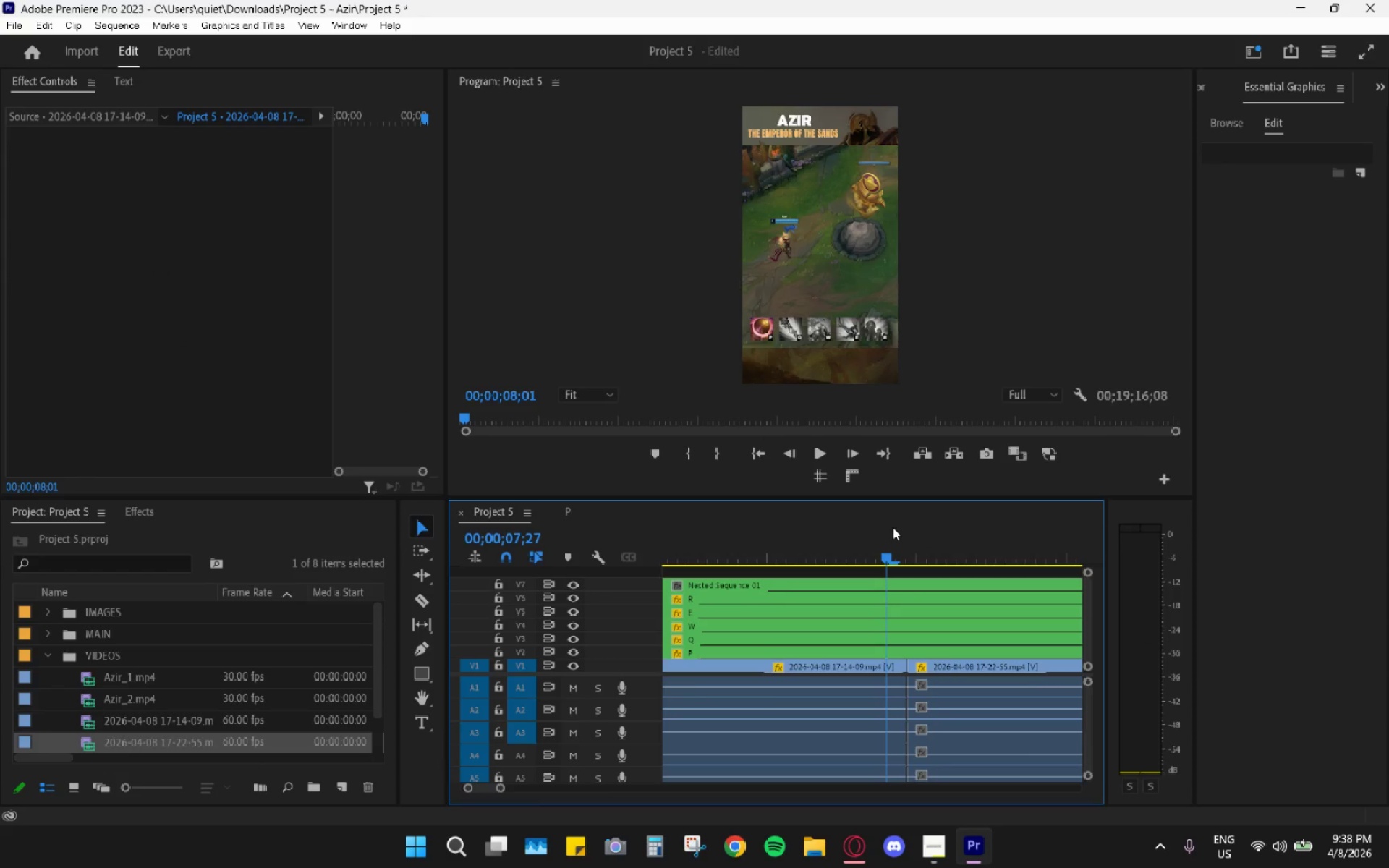 
left_click_drag(start_coordinate=[893, 527], to_coordinate=[822, 537])
 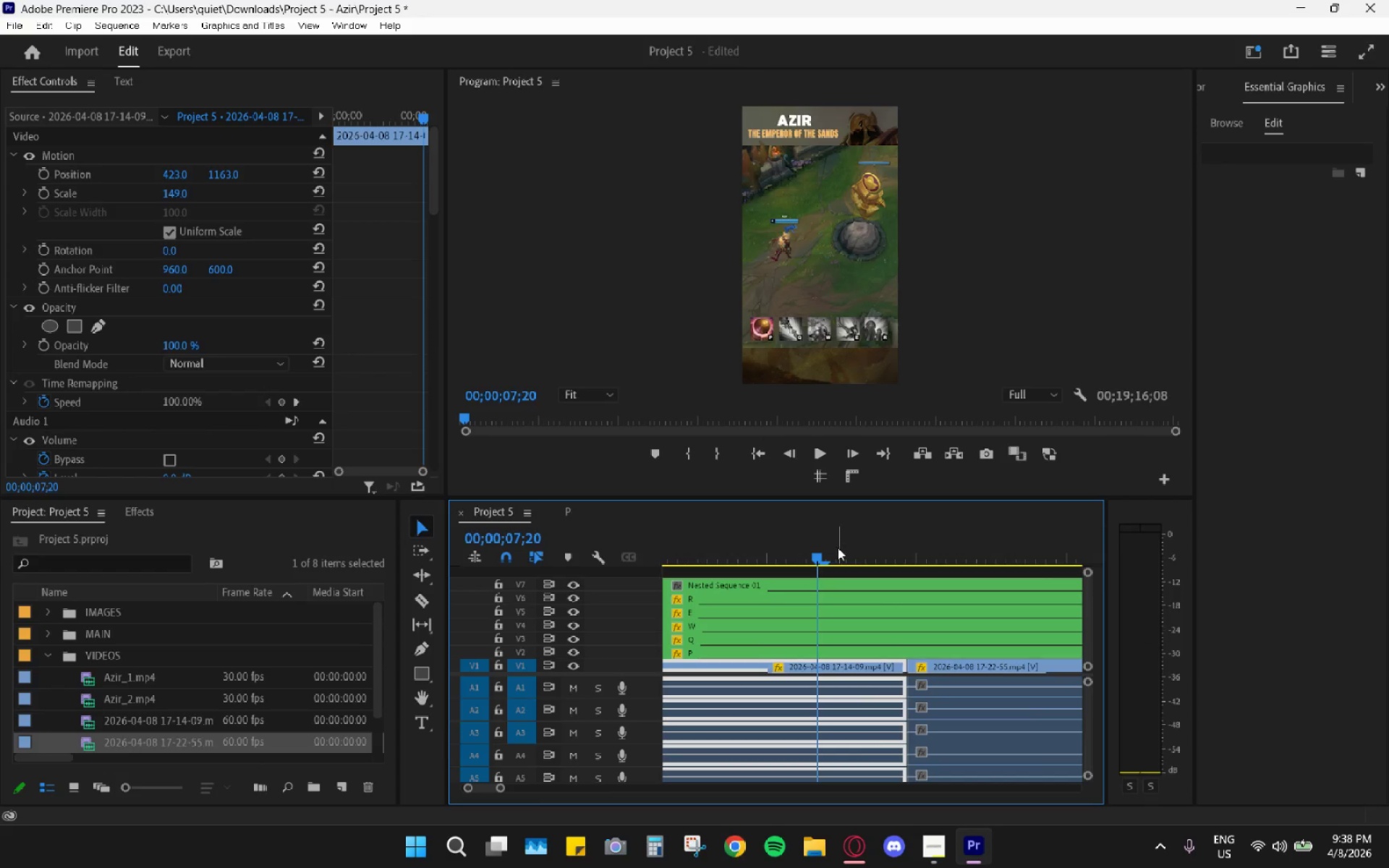 
left_click_drag(start_coordinate=[822, 555], to_coordinate=[702, 565])
 